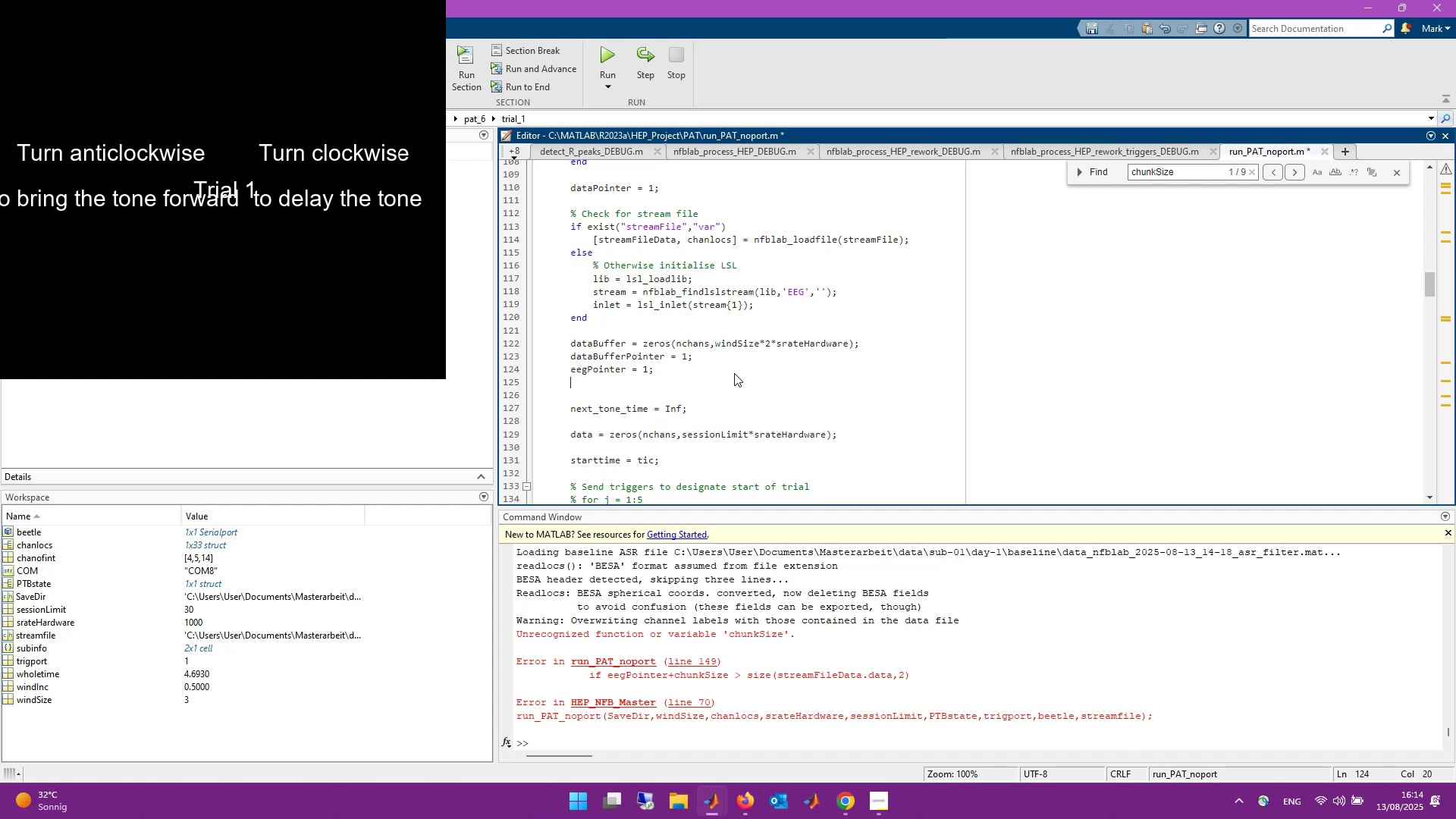 
key(Control+V)
 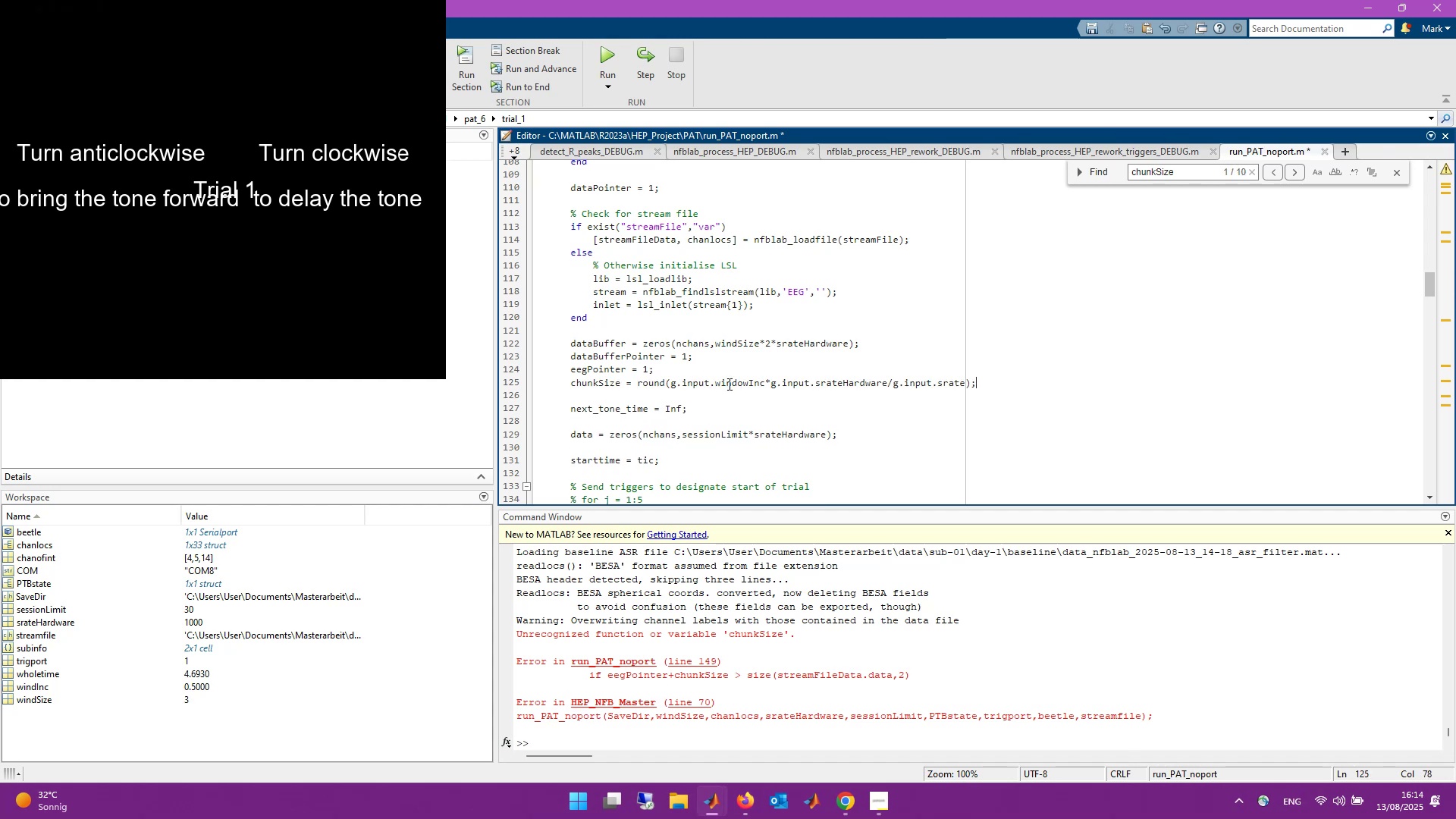 
scroll: coordinate [800, 378], scroll_direction: up, amount: 24.0
 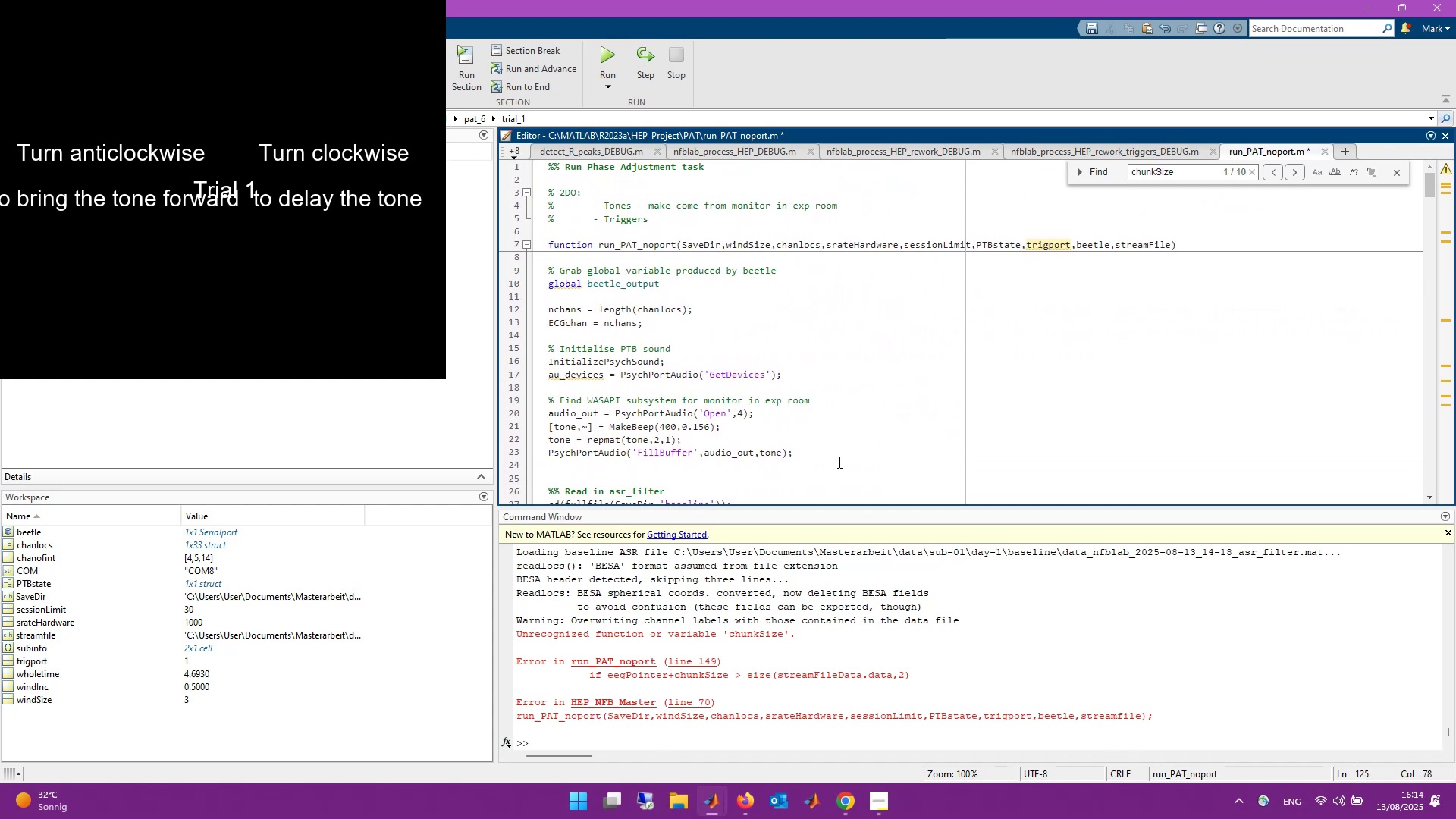 
scroll: coordinate [838, 462], scroll_direction: down, amount: 13.0
 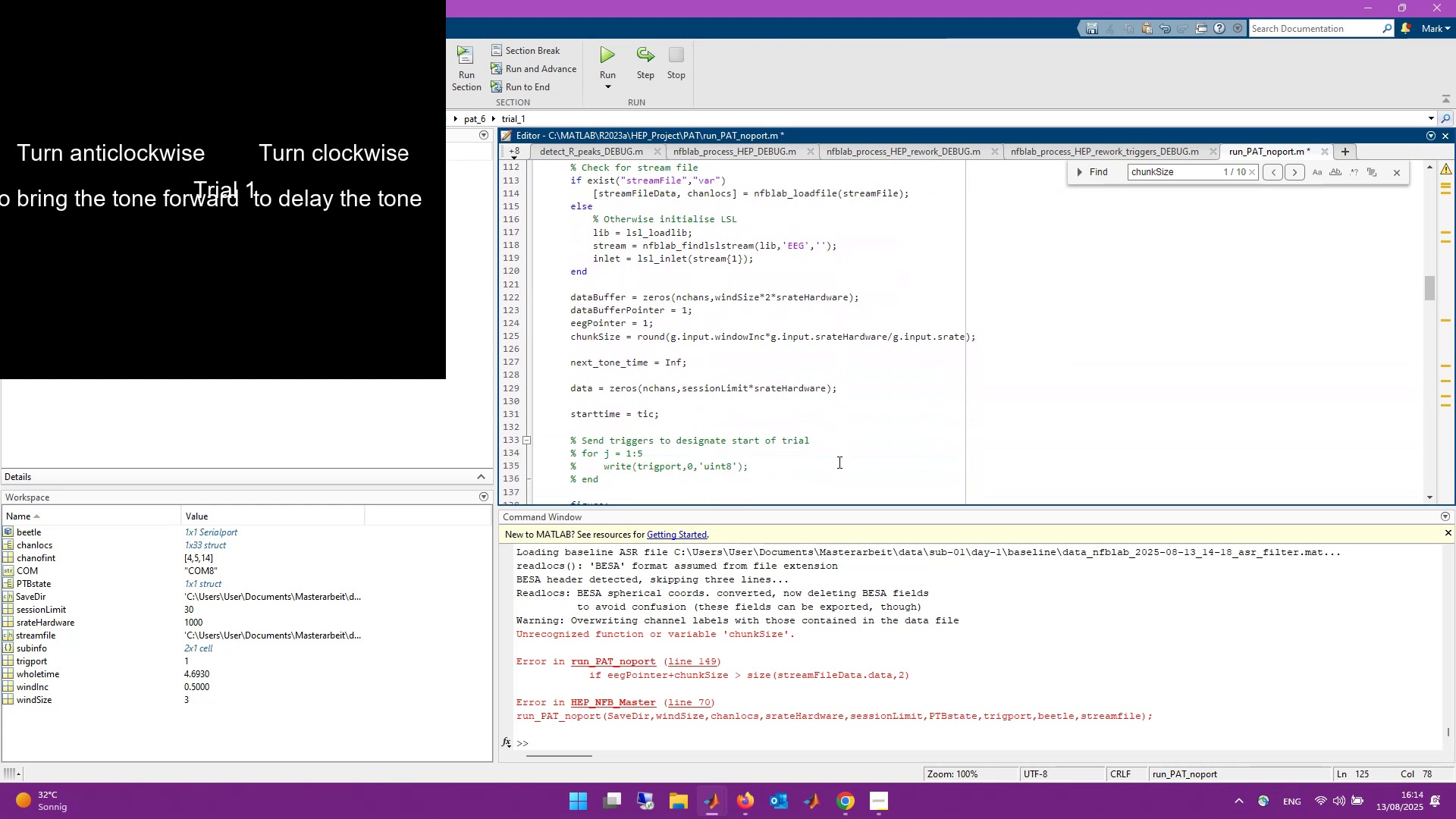 
scroll: coordinate [838, 462], scroll_direction: up, amount: 1.0
 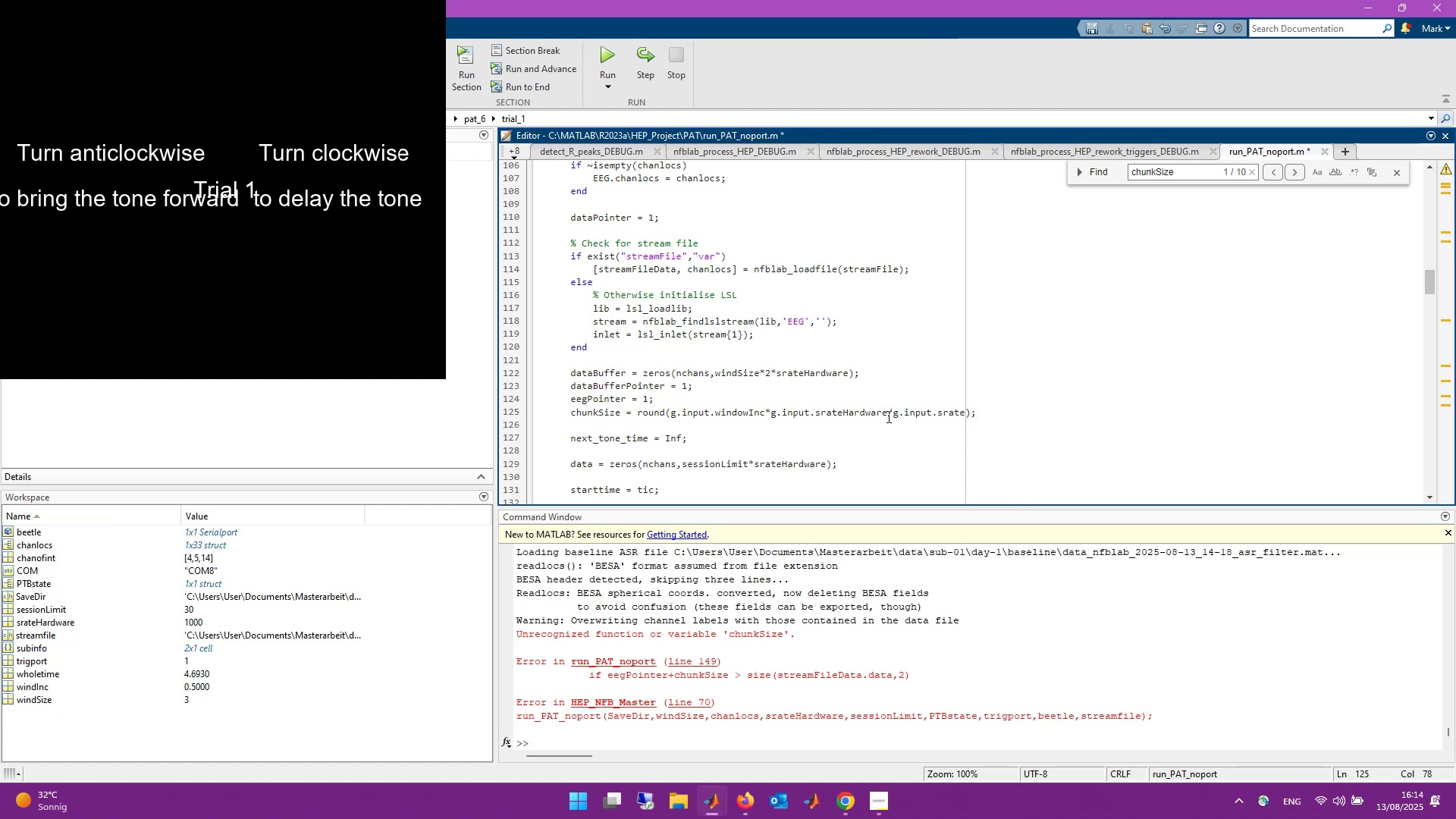 
wait(20.37)
 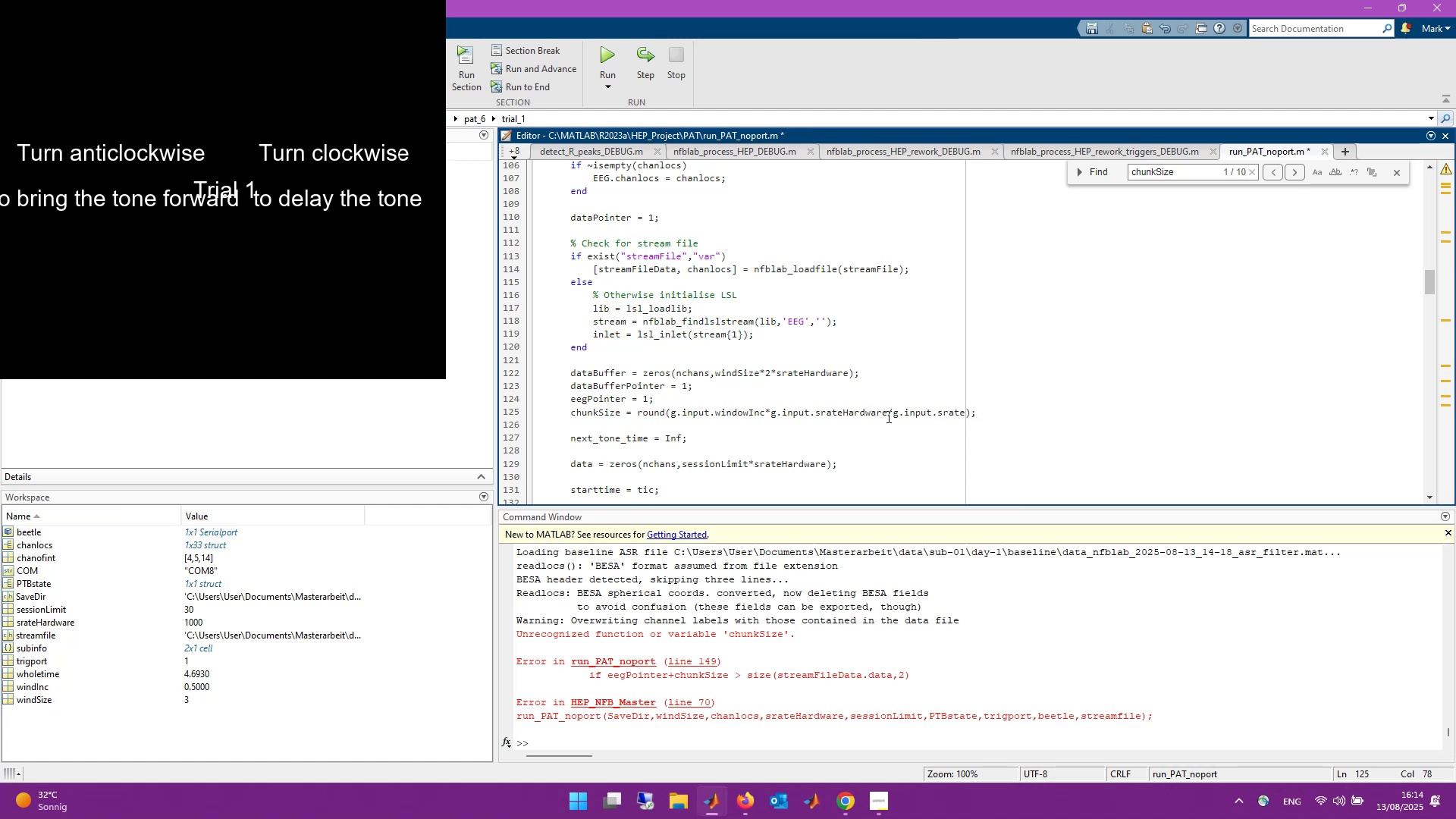 
left_click_drag(start_coordinate=[763, 413], to_coordinate=[671, 414])
 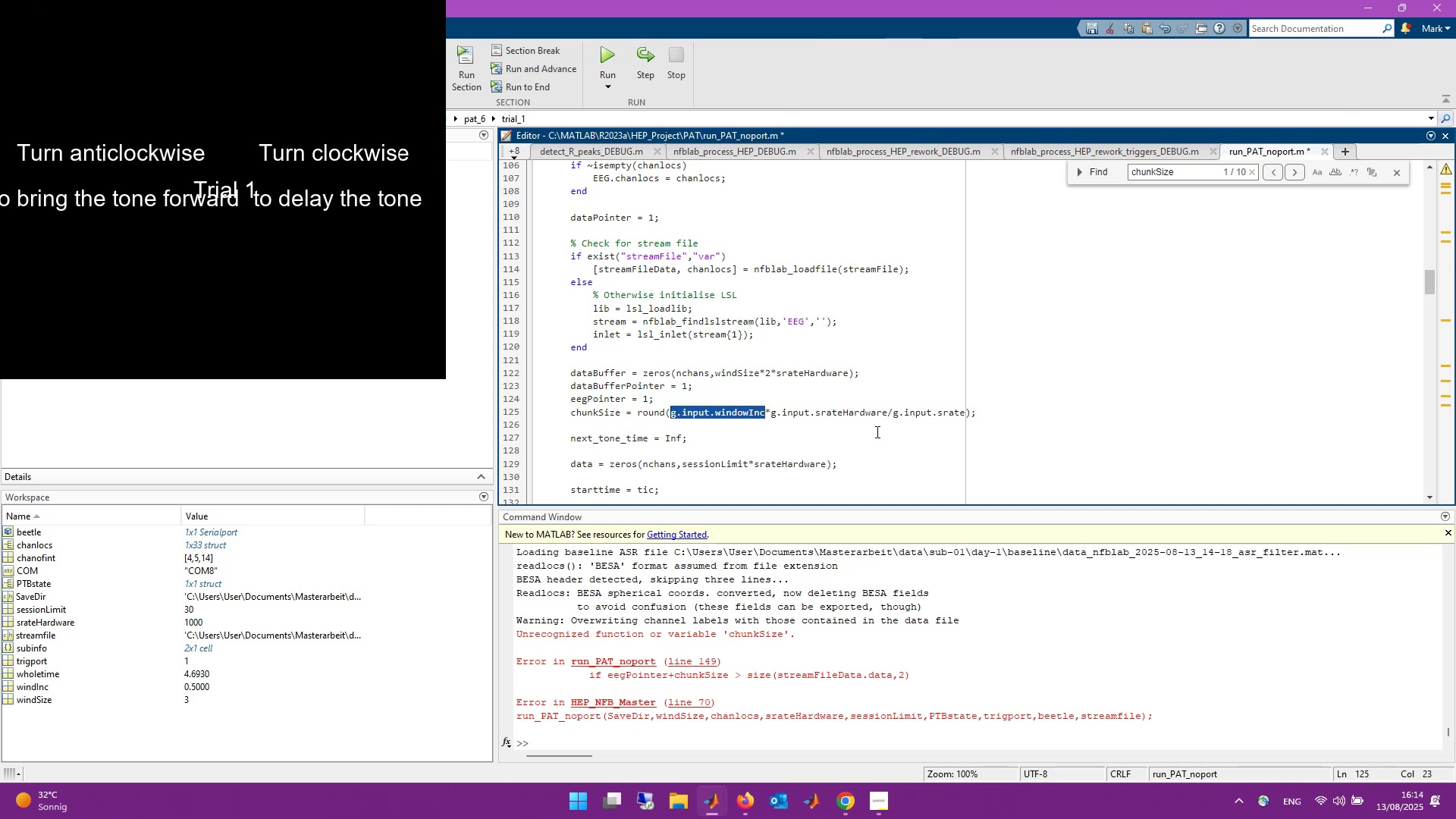 
type(wind)
key(Tab)
 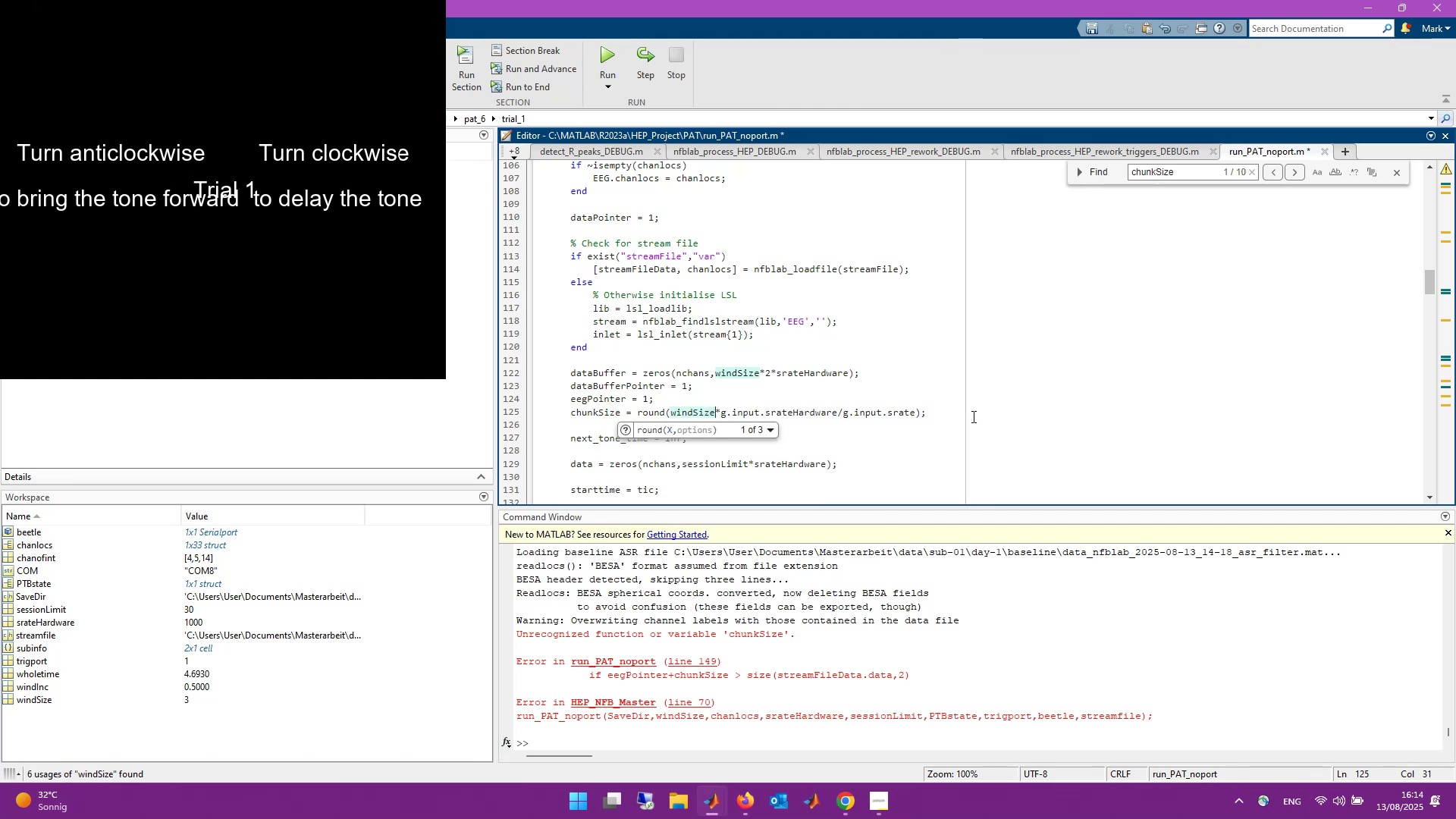 
left_click([972, 416])
 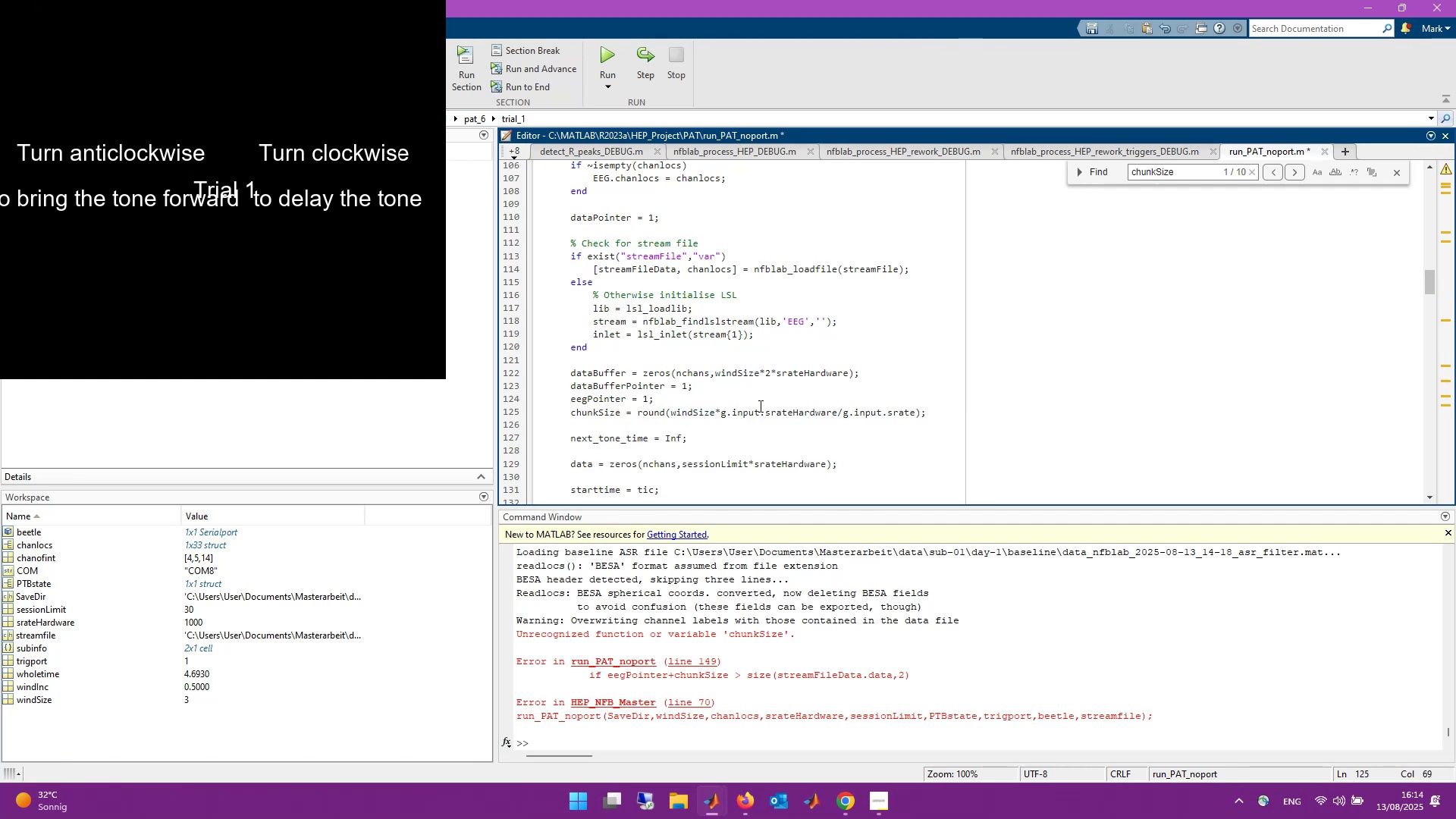 
left_click_drag(start_coordinate=[720, 414], to_coordinate=[914, 413])
 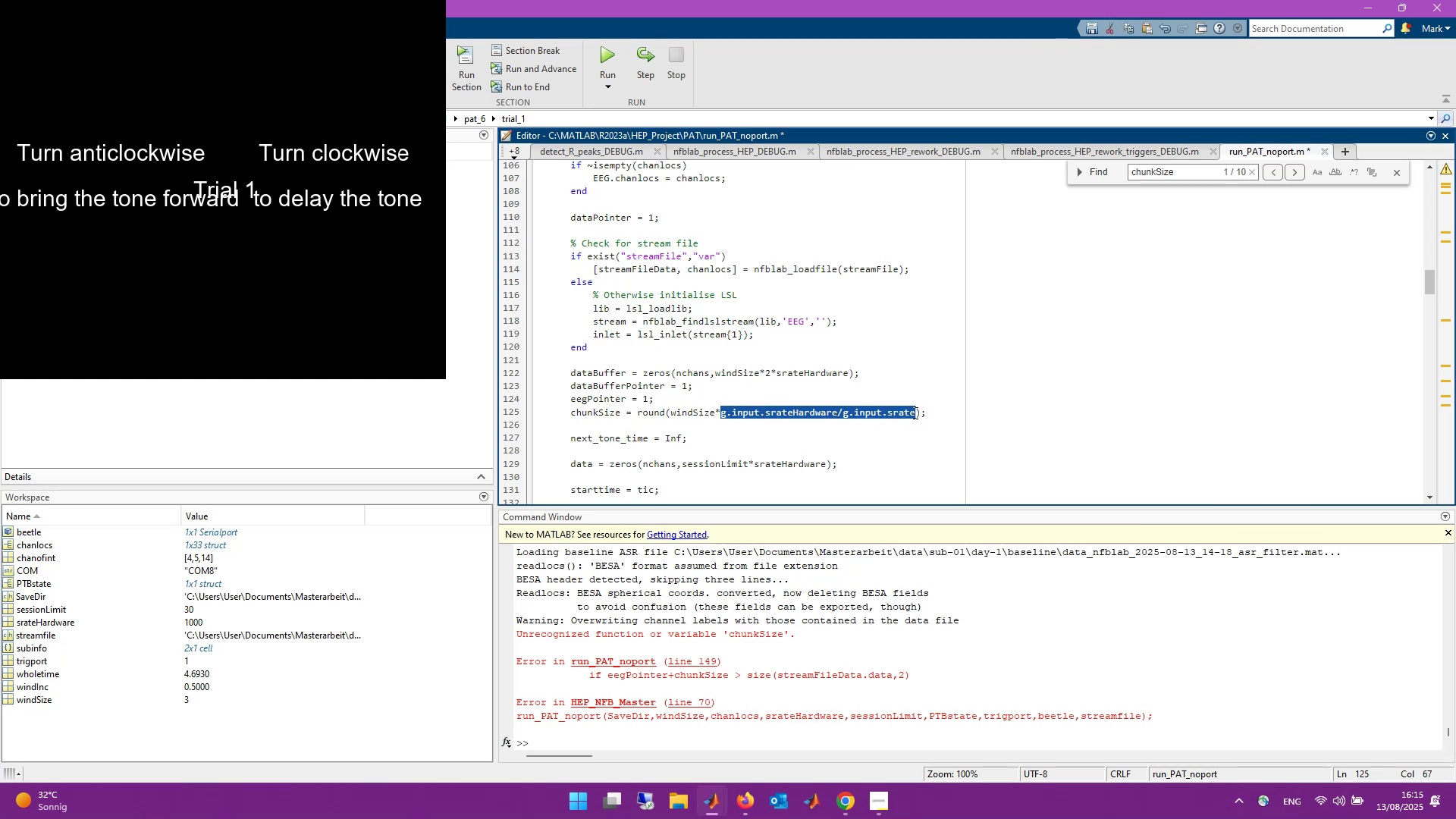 
type(sr)
key(Tab)
 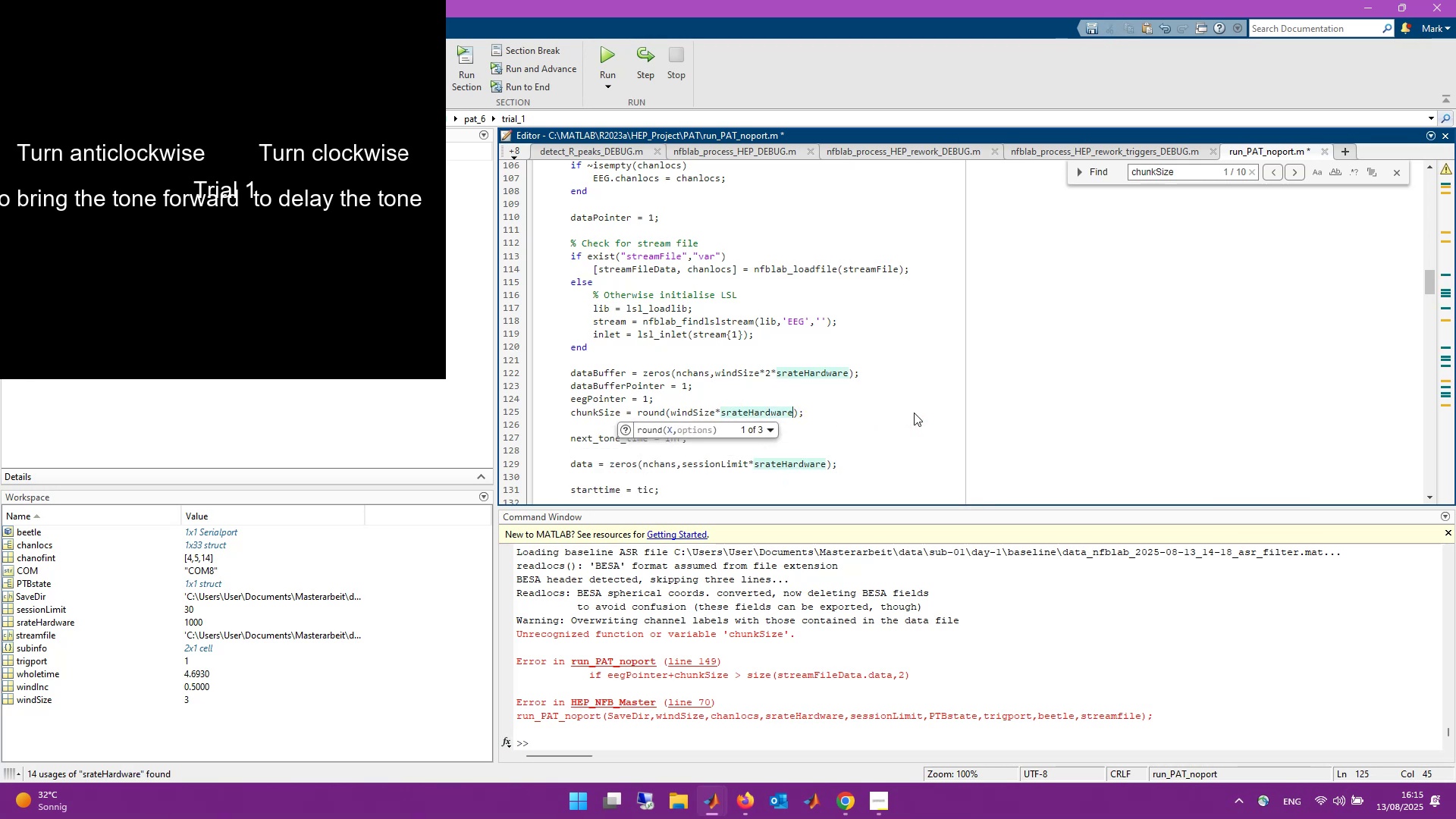 
scroll: coordinate [914, 413], scroll_direction: up, amount: 21.0
 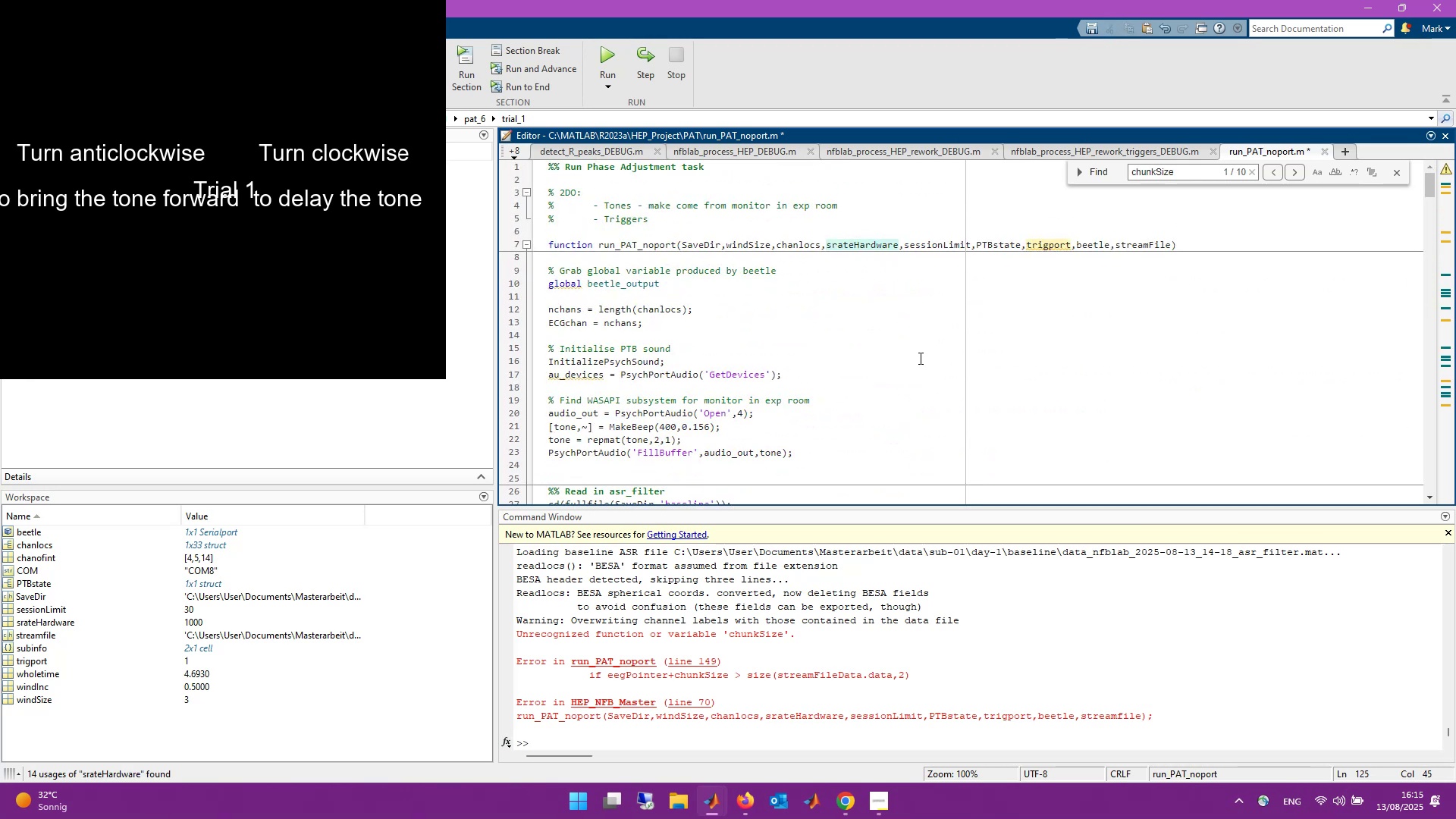 
key(Control+S)
 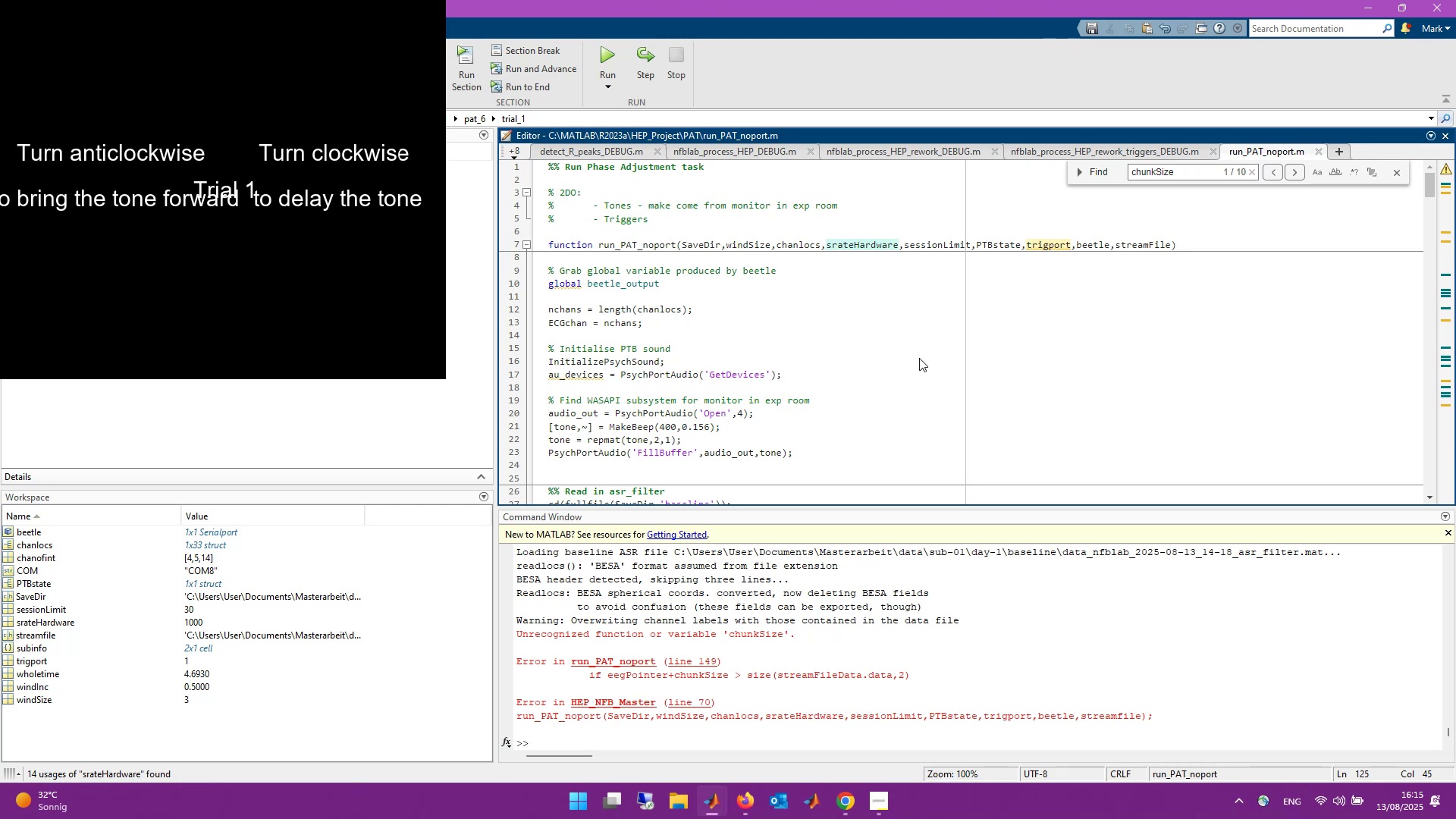 
scroll: coordinate [1126, 271], scroll_direction: down, amount: 17.0
 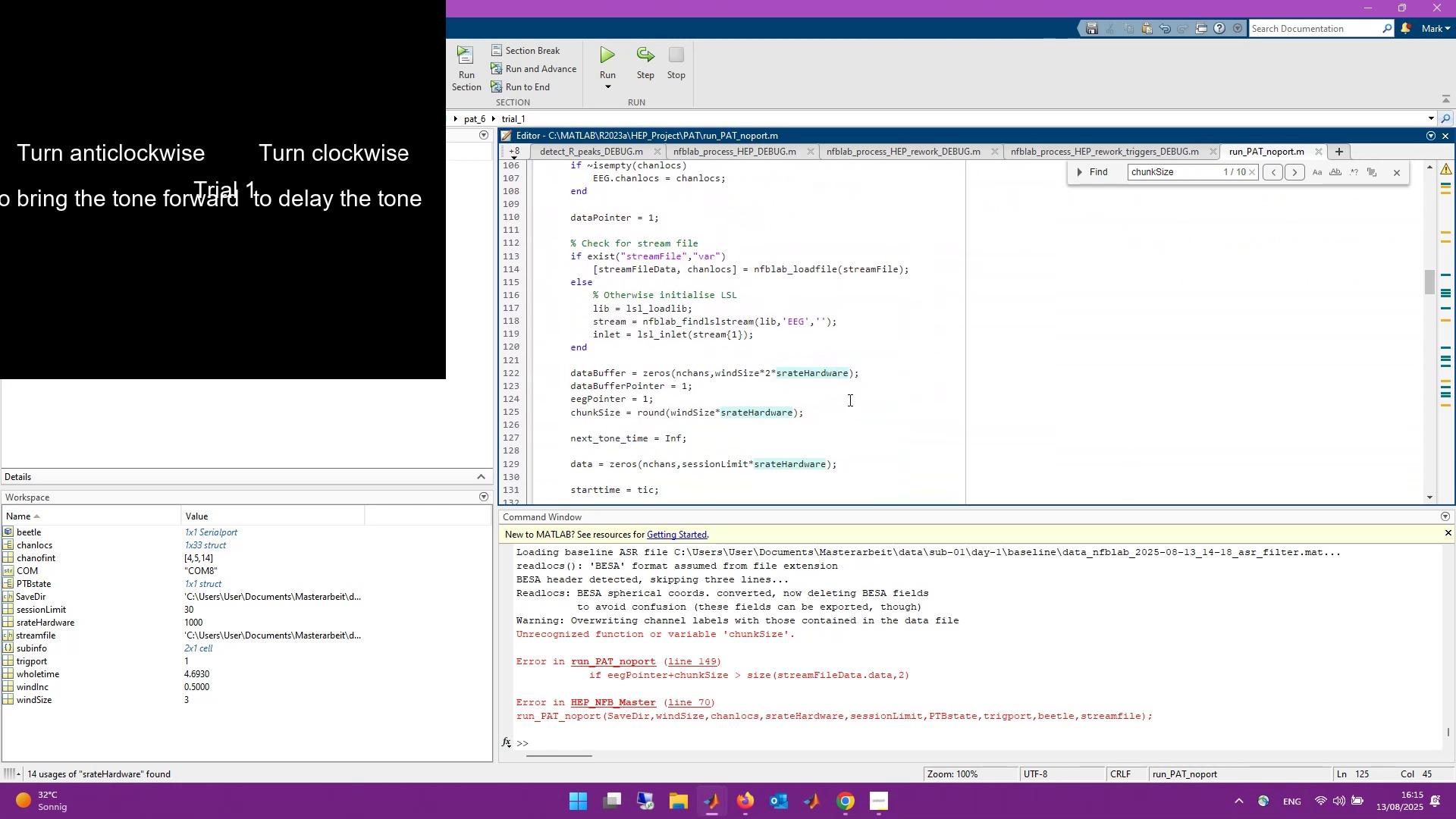 
key(Control+S)
 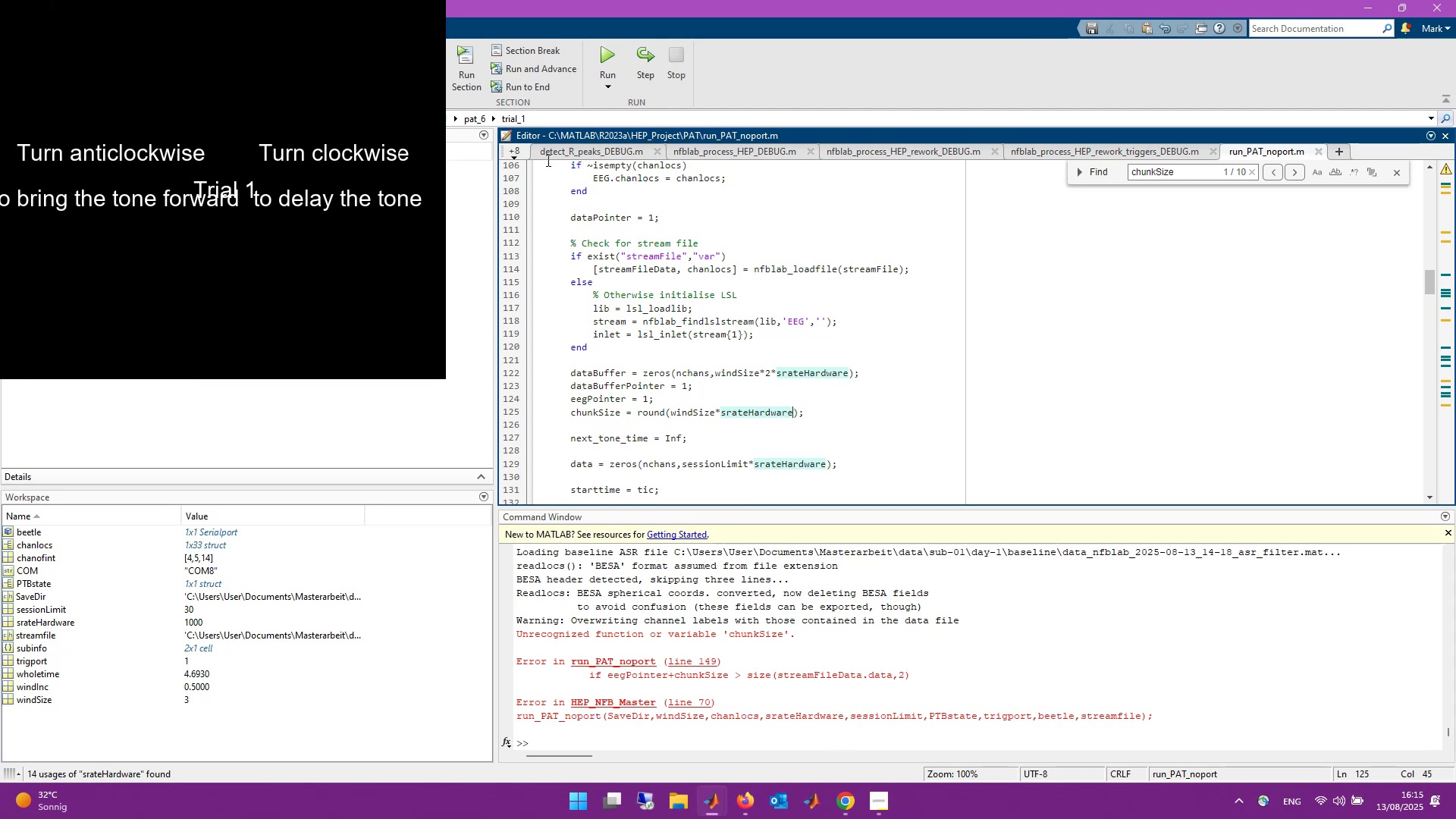 
left_click([519, 150])
 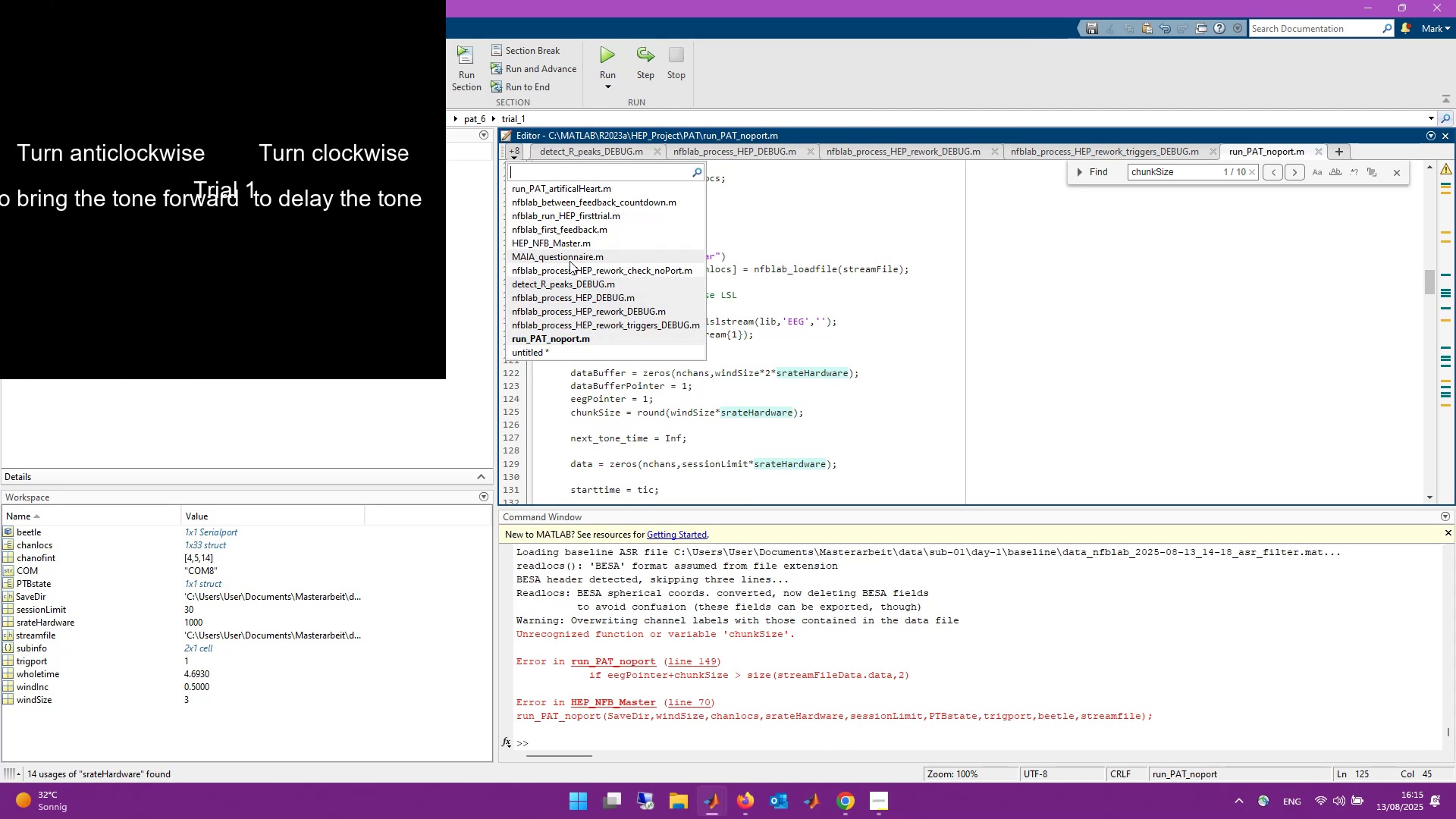 
left_click([570, 241])
 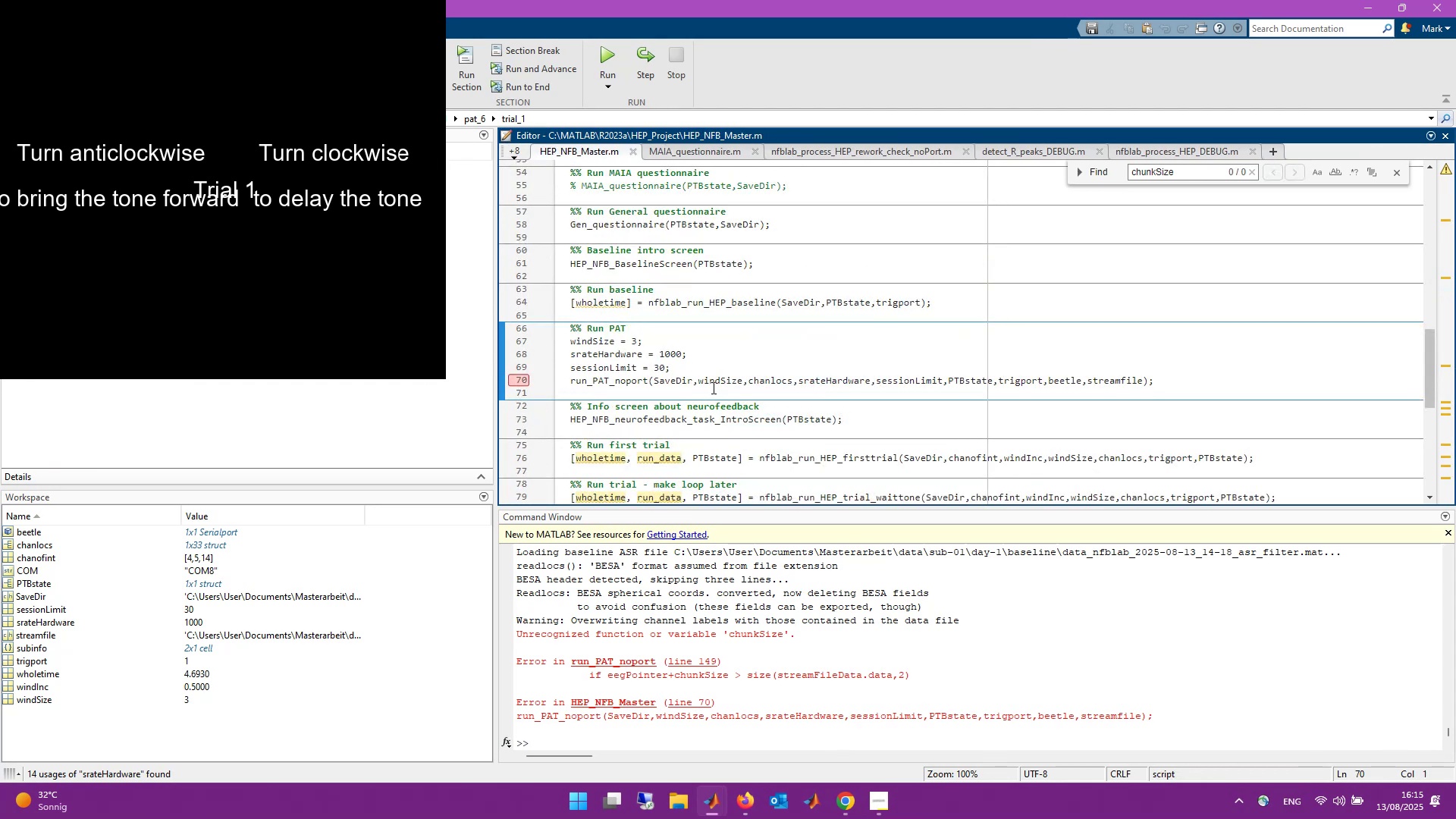 
double_click([715, 383])
 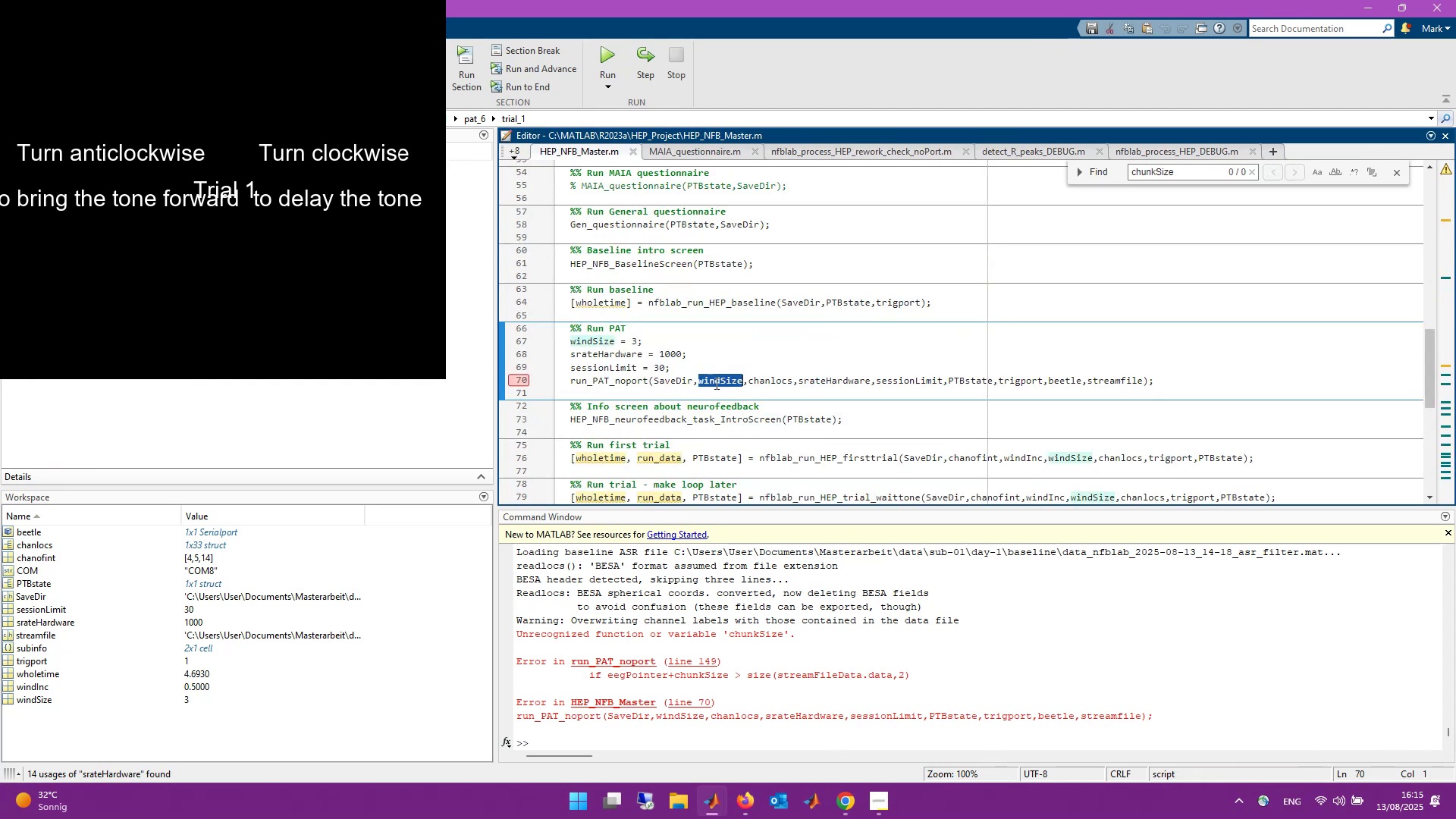 
triple_click([715, 383])
 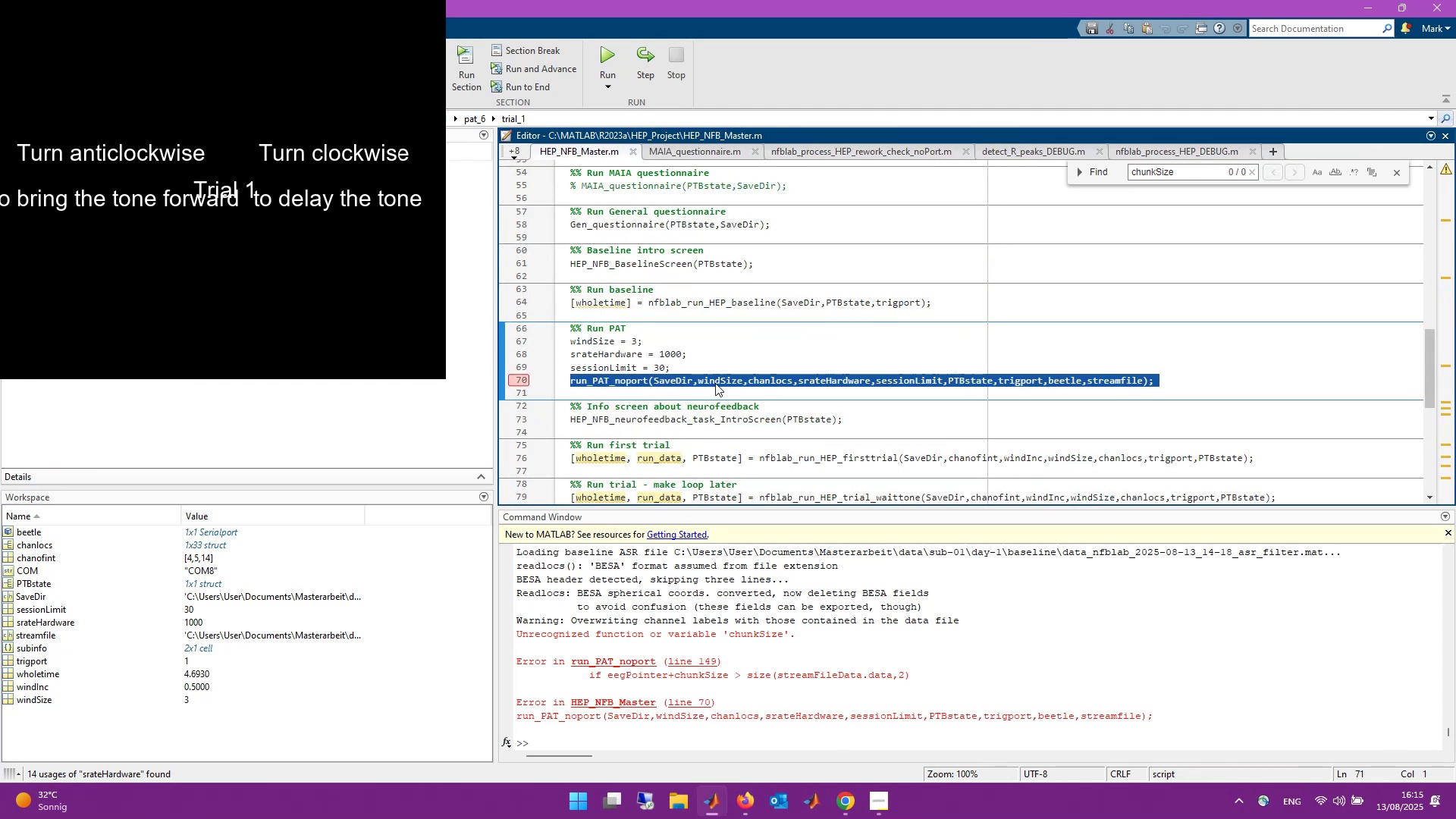 
hold_key(key=AltLeft, duration=0.31)
 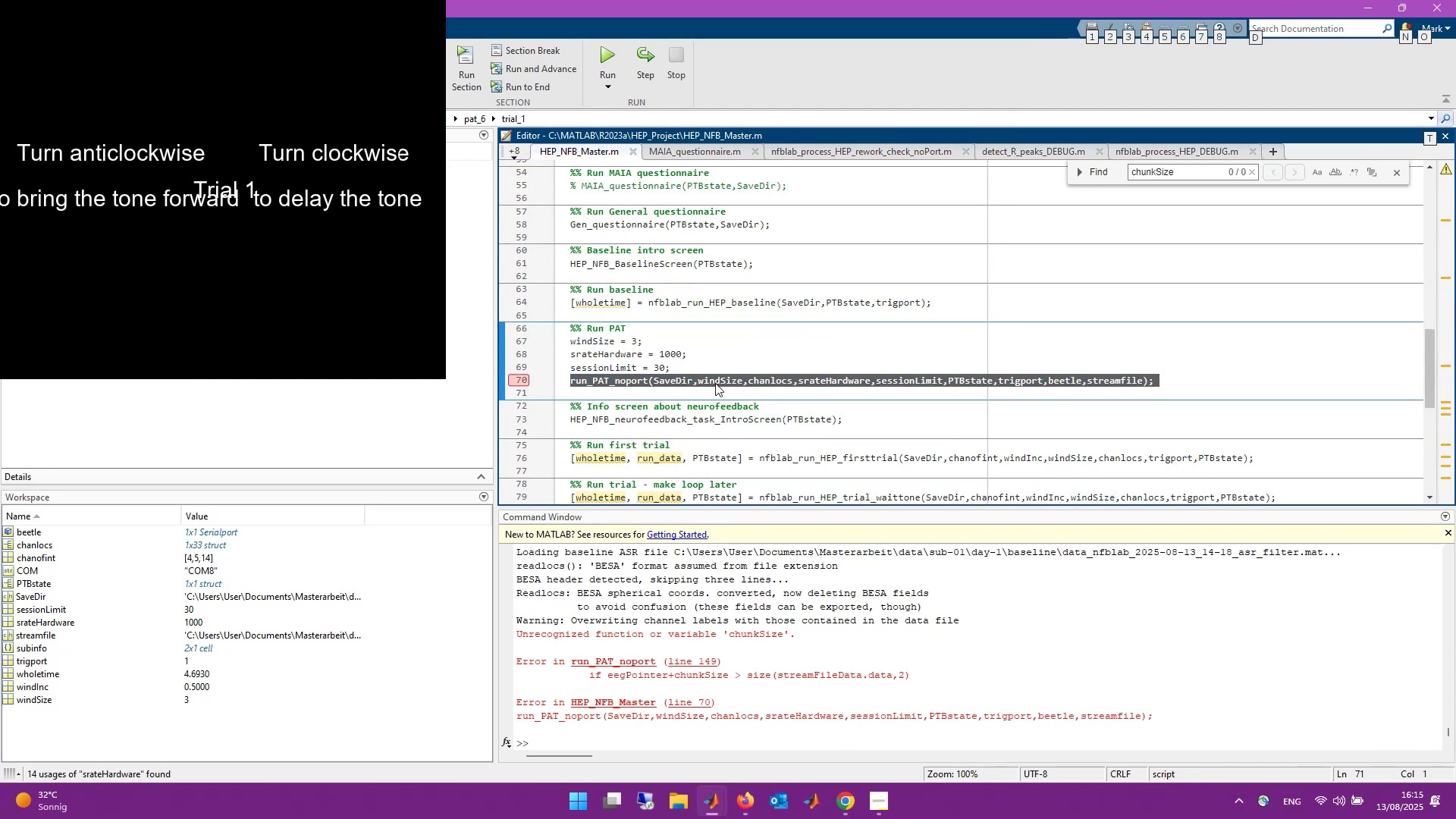 
key(Alt+AltLeft)
 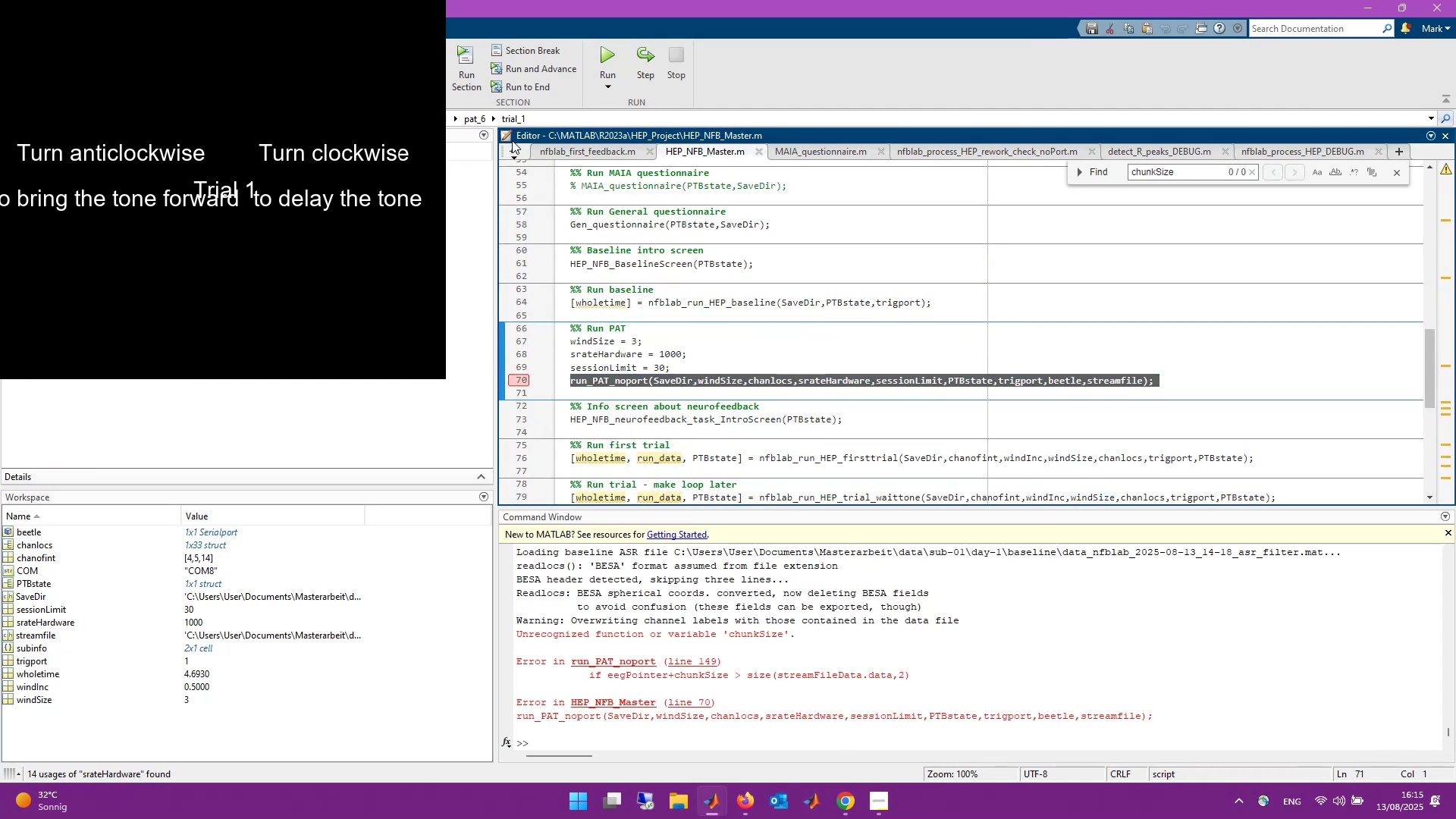 
left_click([511, 148])
 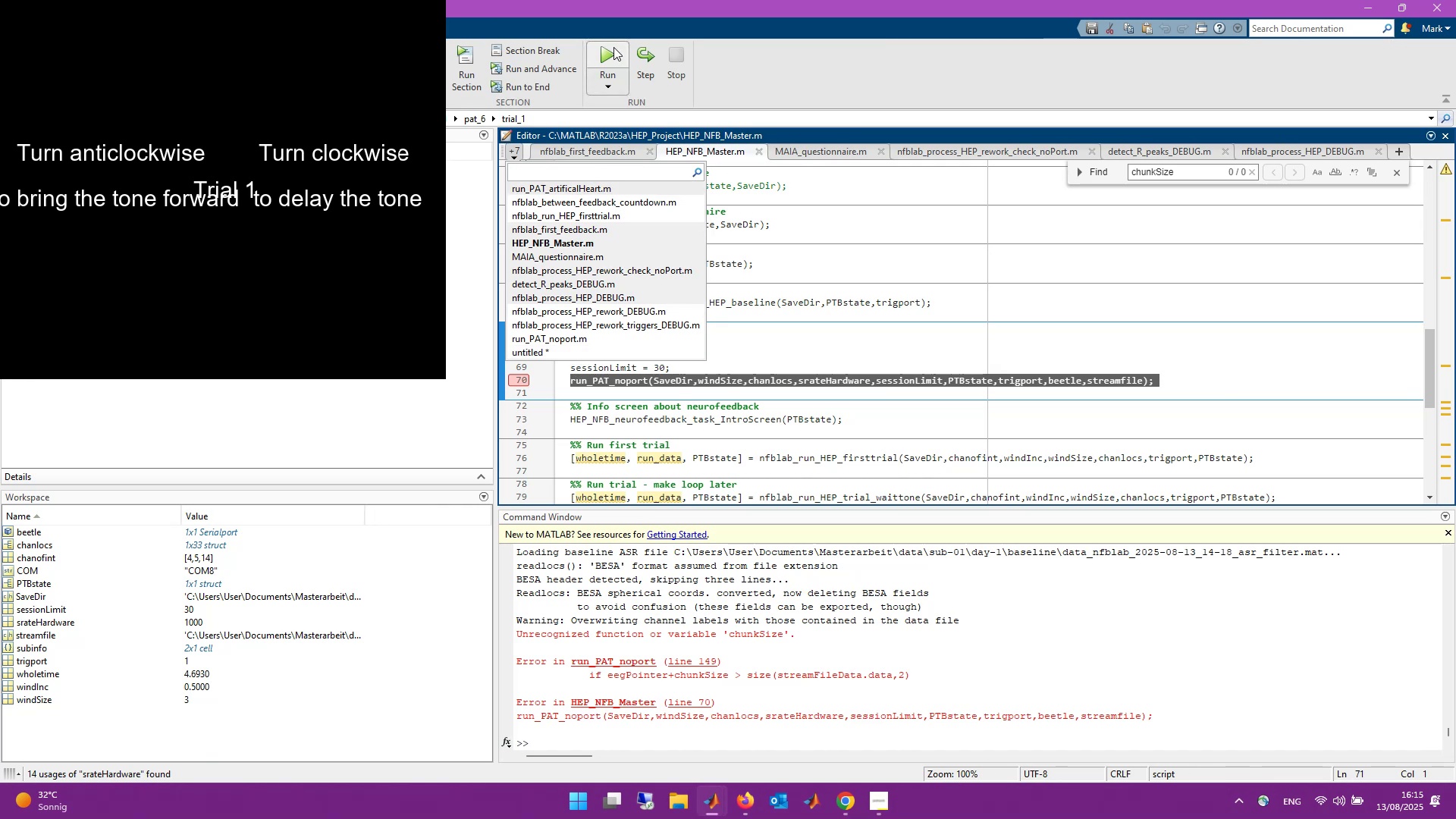 
double_click([800, 378])
 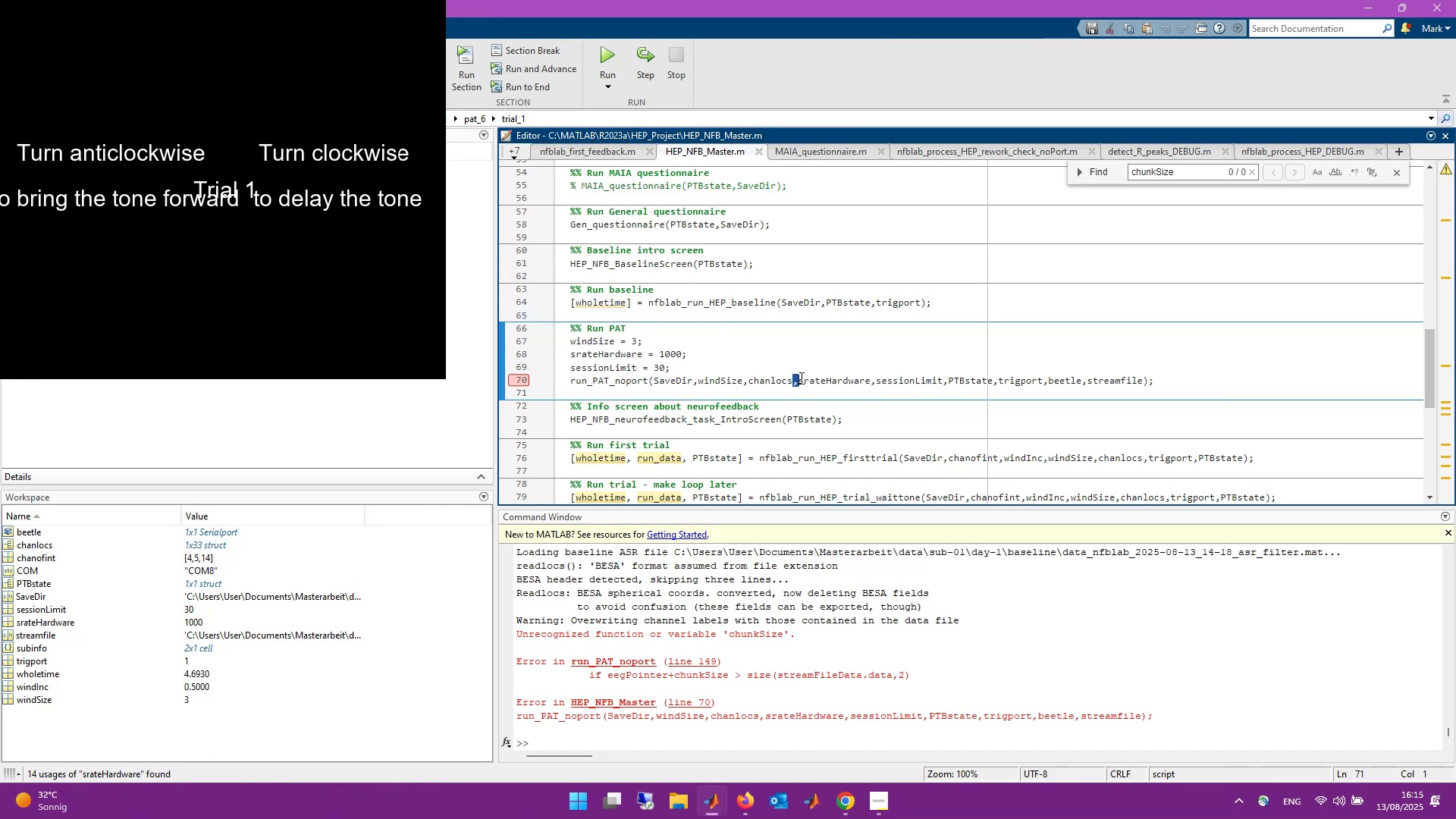 
triple_click([800, 378])
 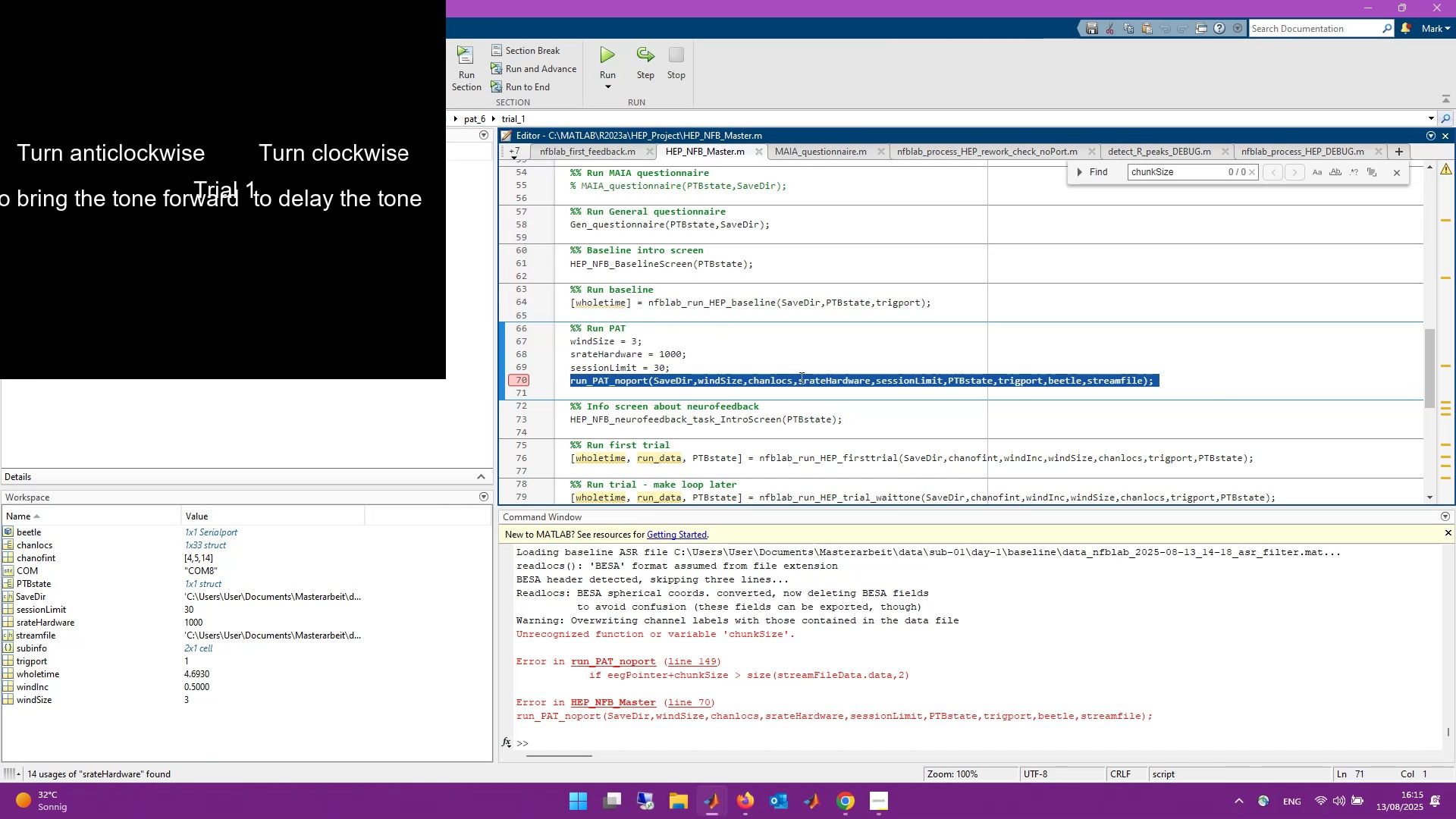 
key(F9)
 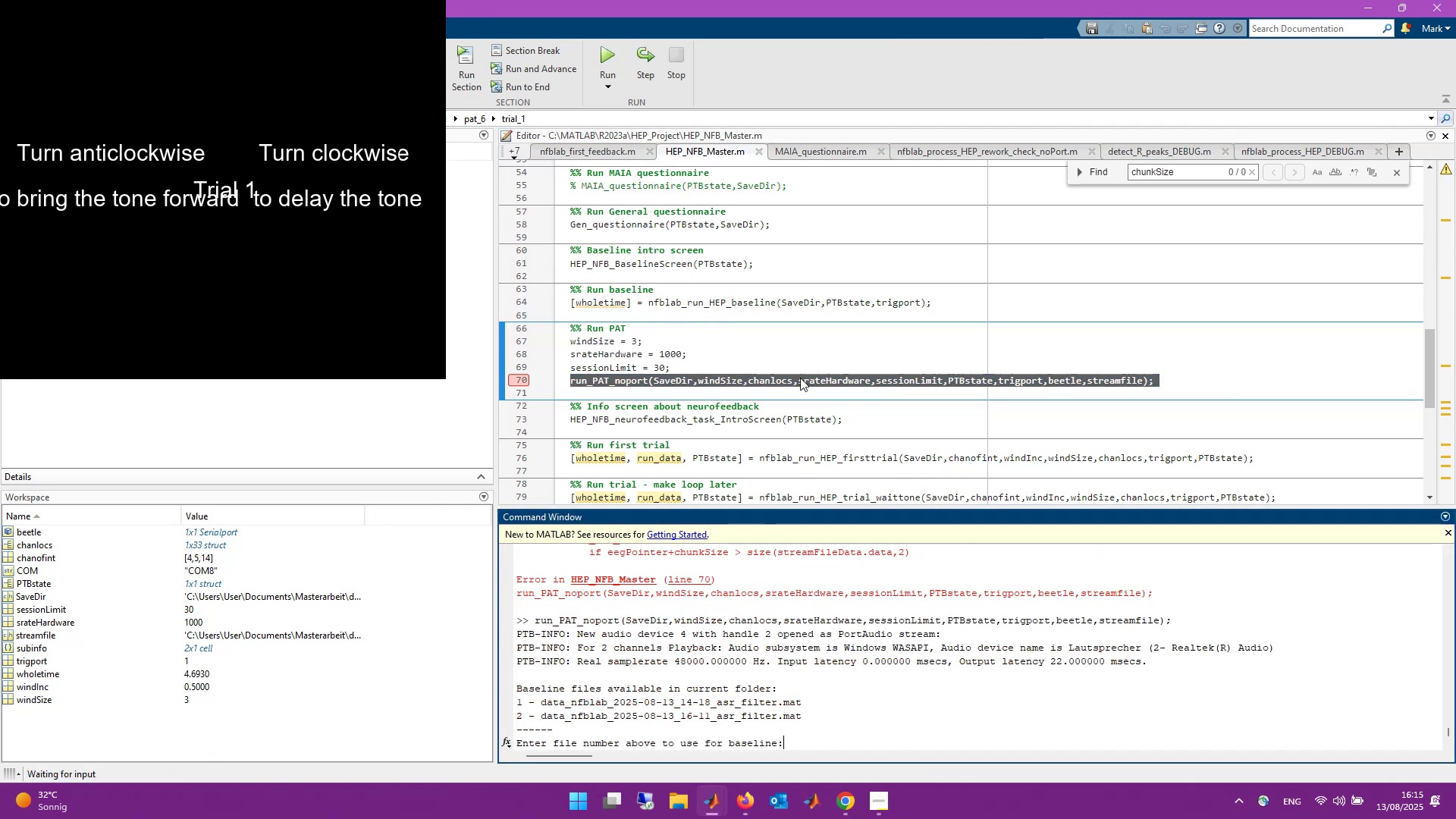 
key(Numpad1)
 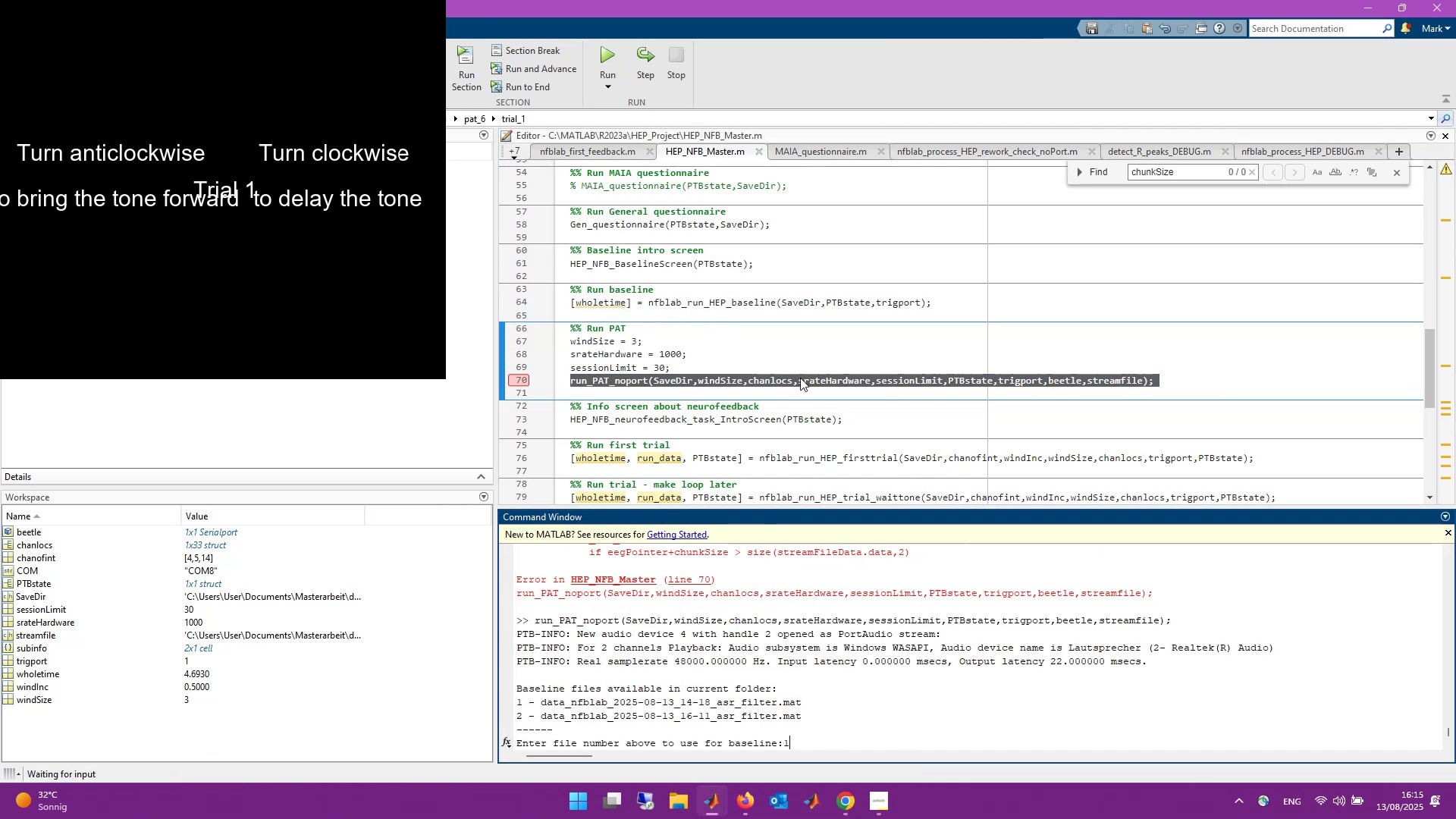 
key(Enter)
 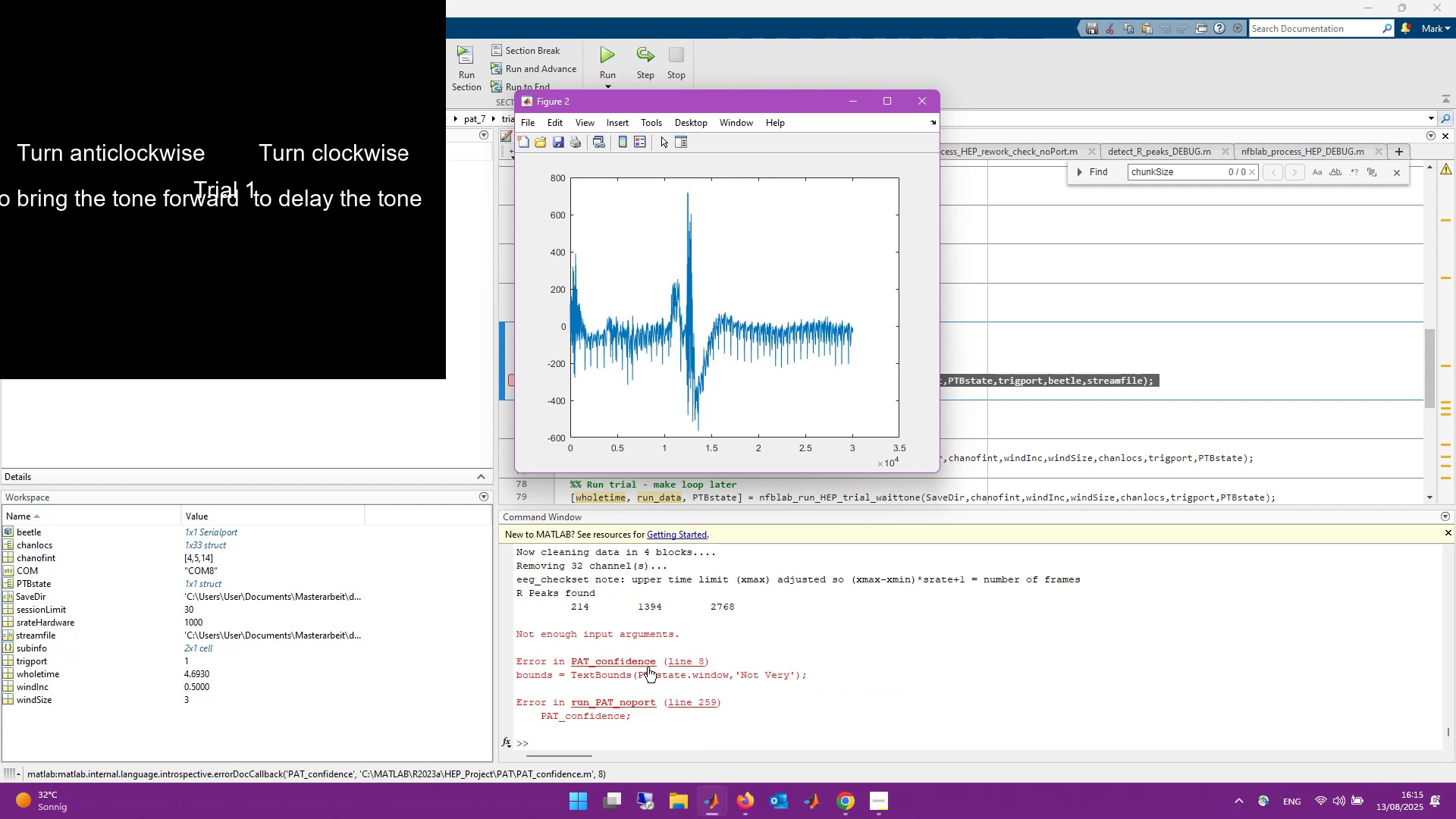 
wait(22.94)
 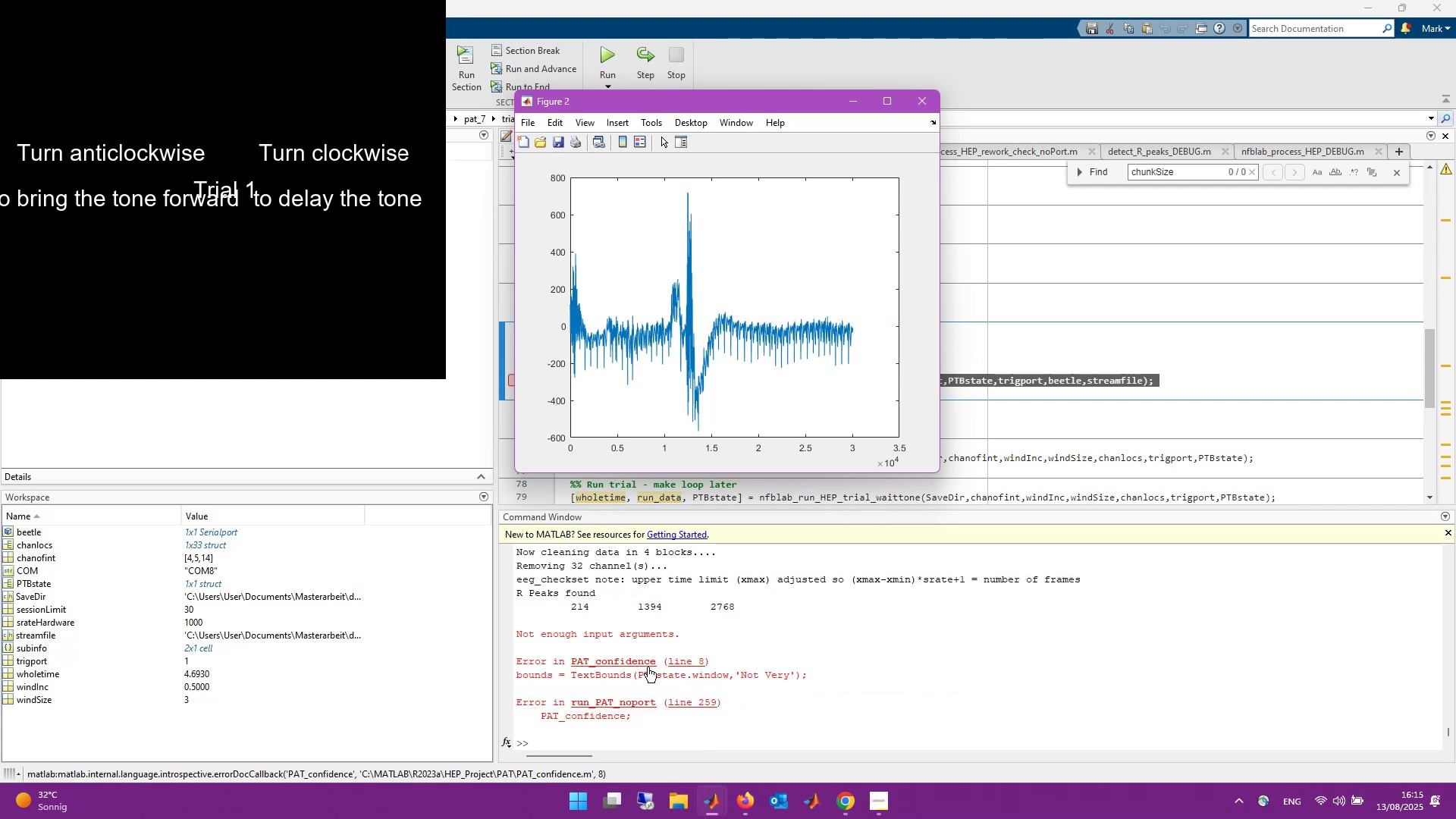 
left_click([690, 663])
 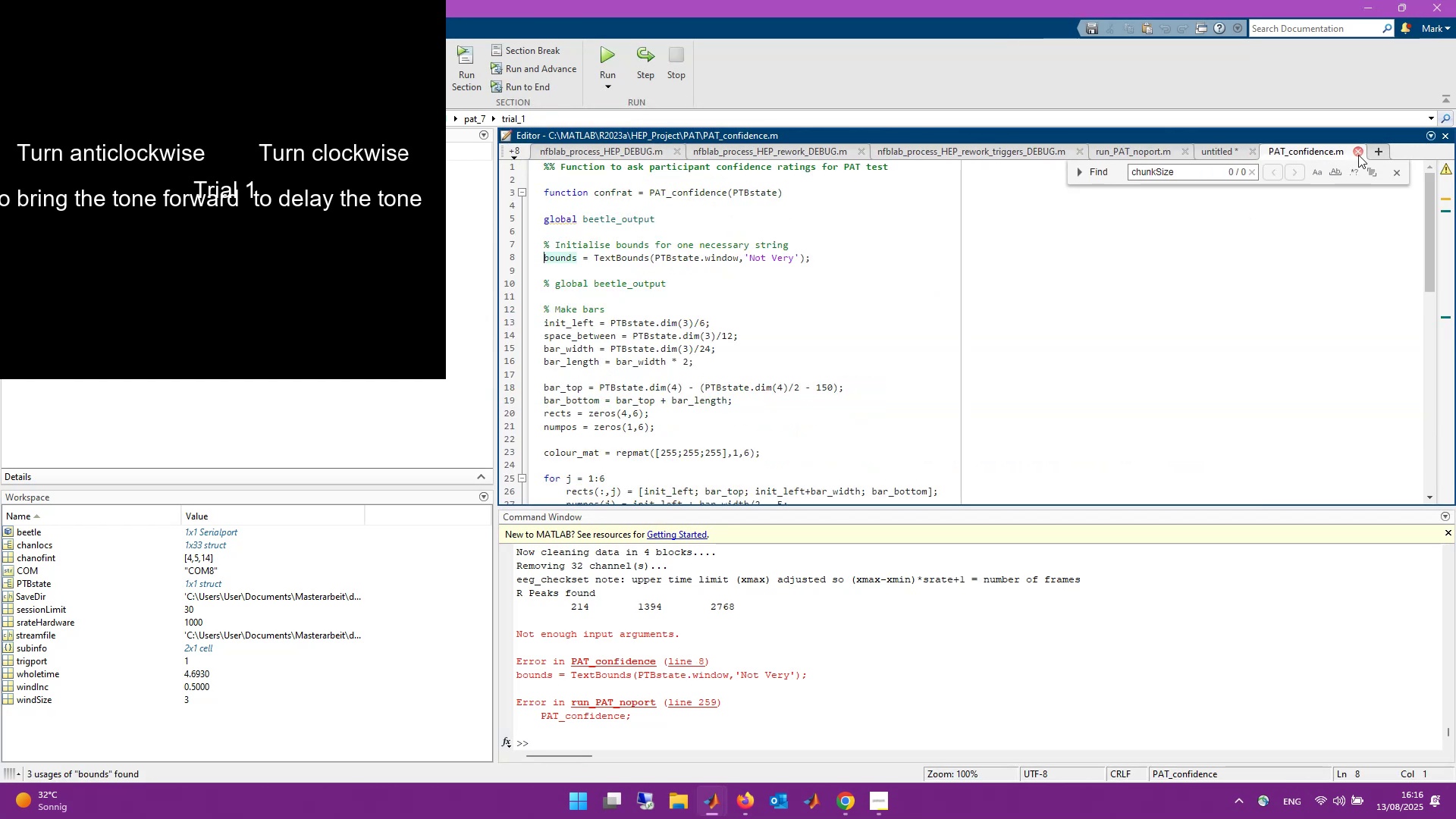 
wait(7.16)
 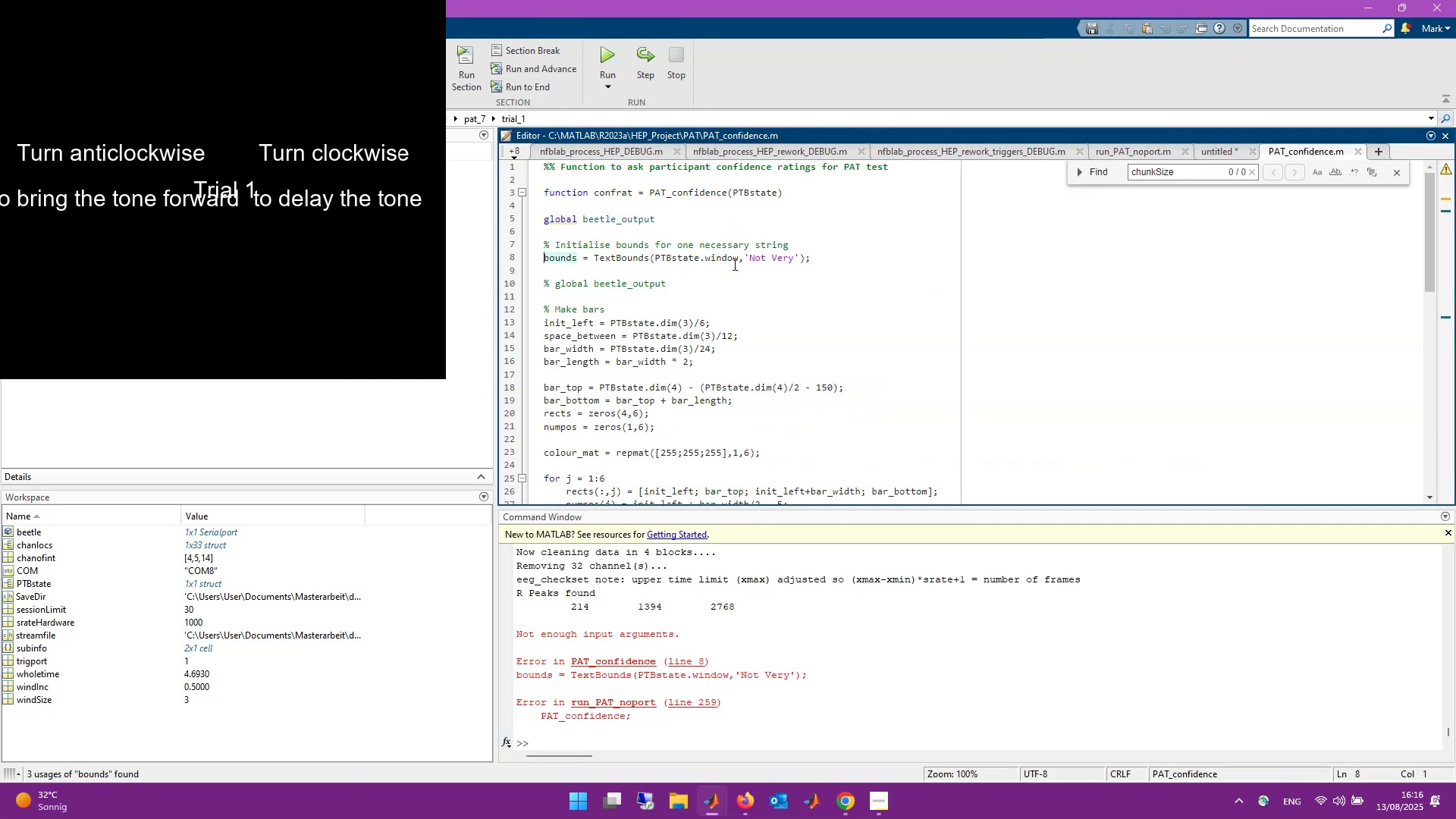 
left_click([1358, 155])
 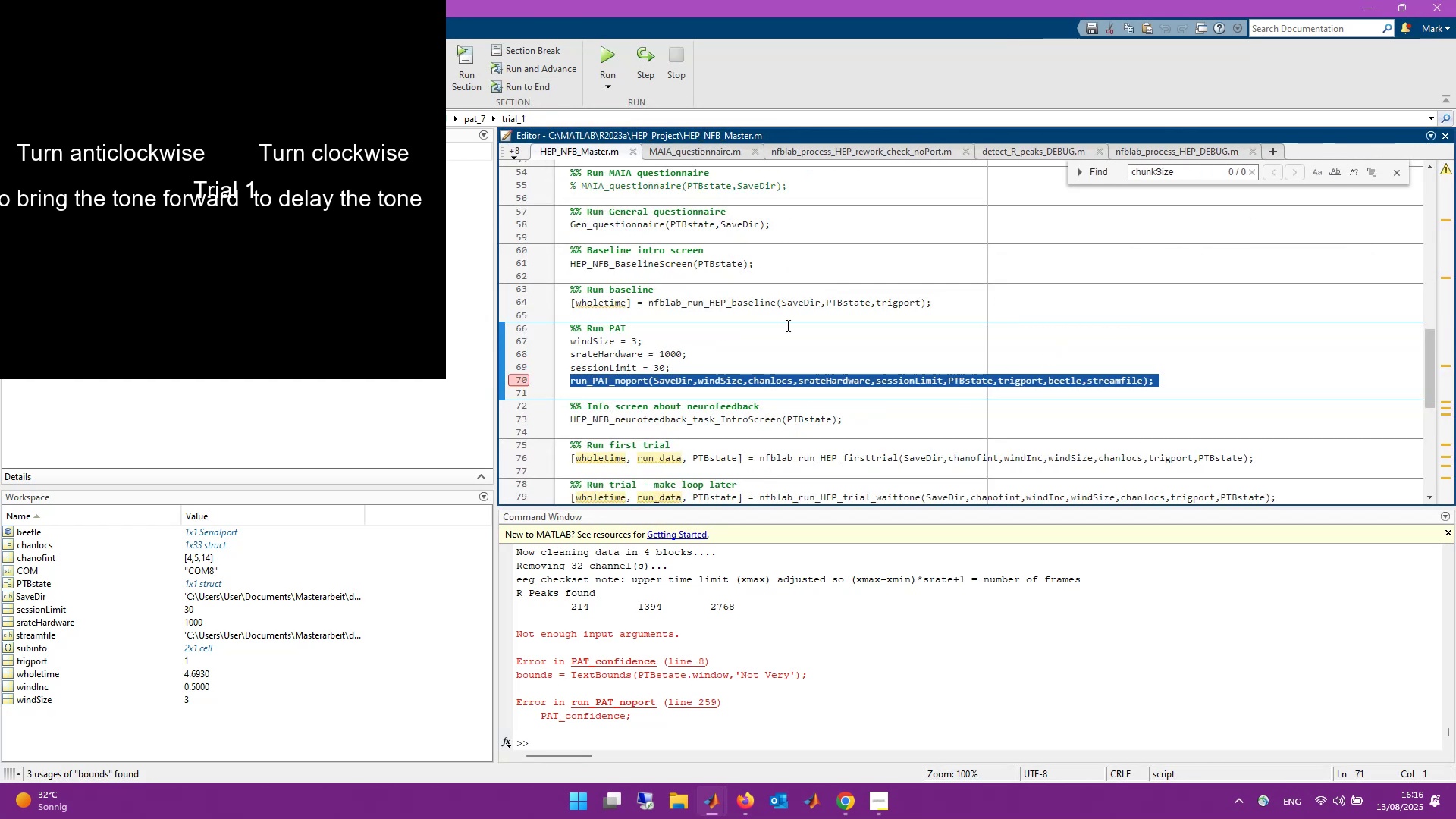 
left_click([638, 388])
 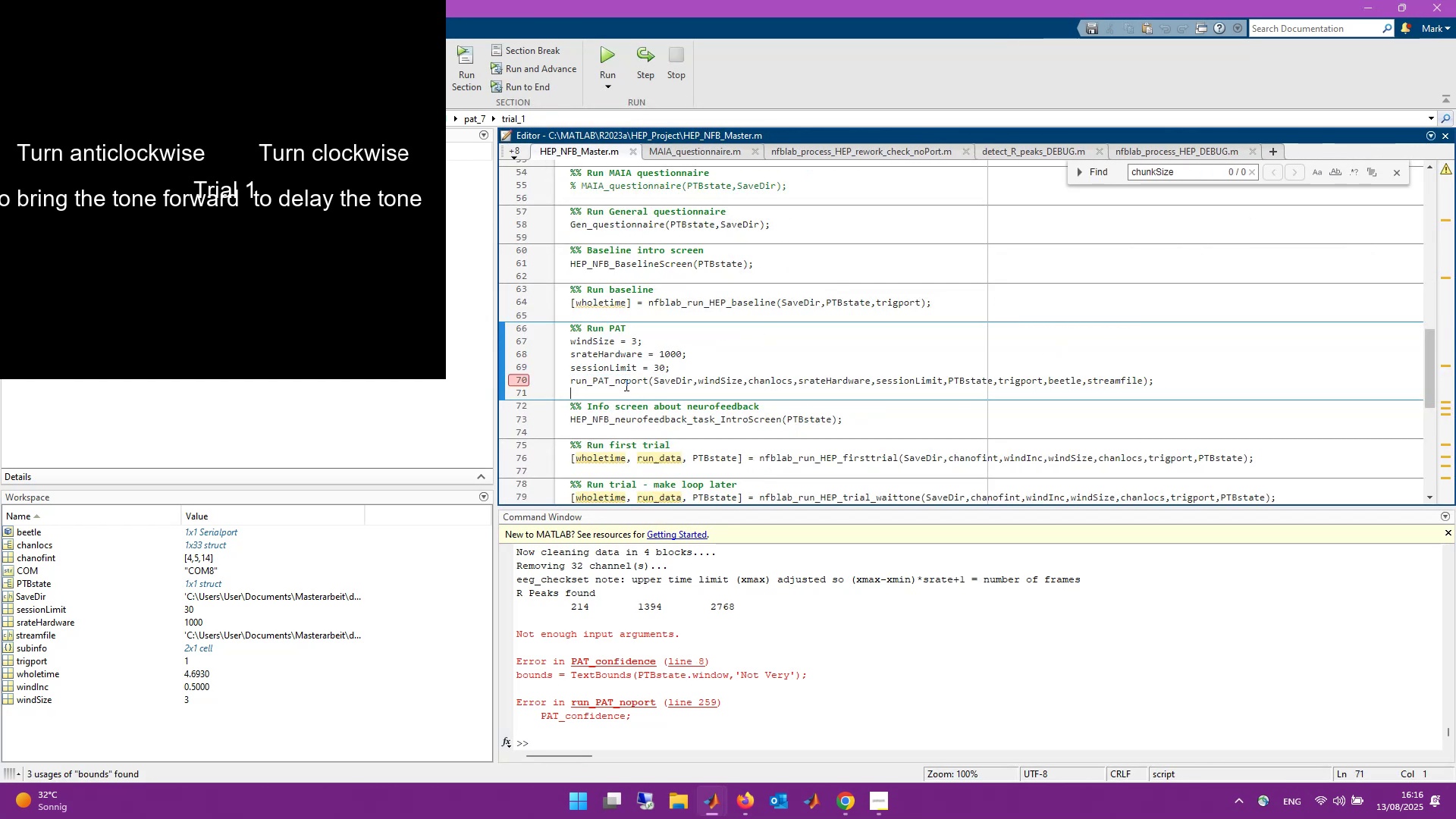 
right_click([625, 380])
 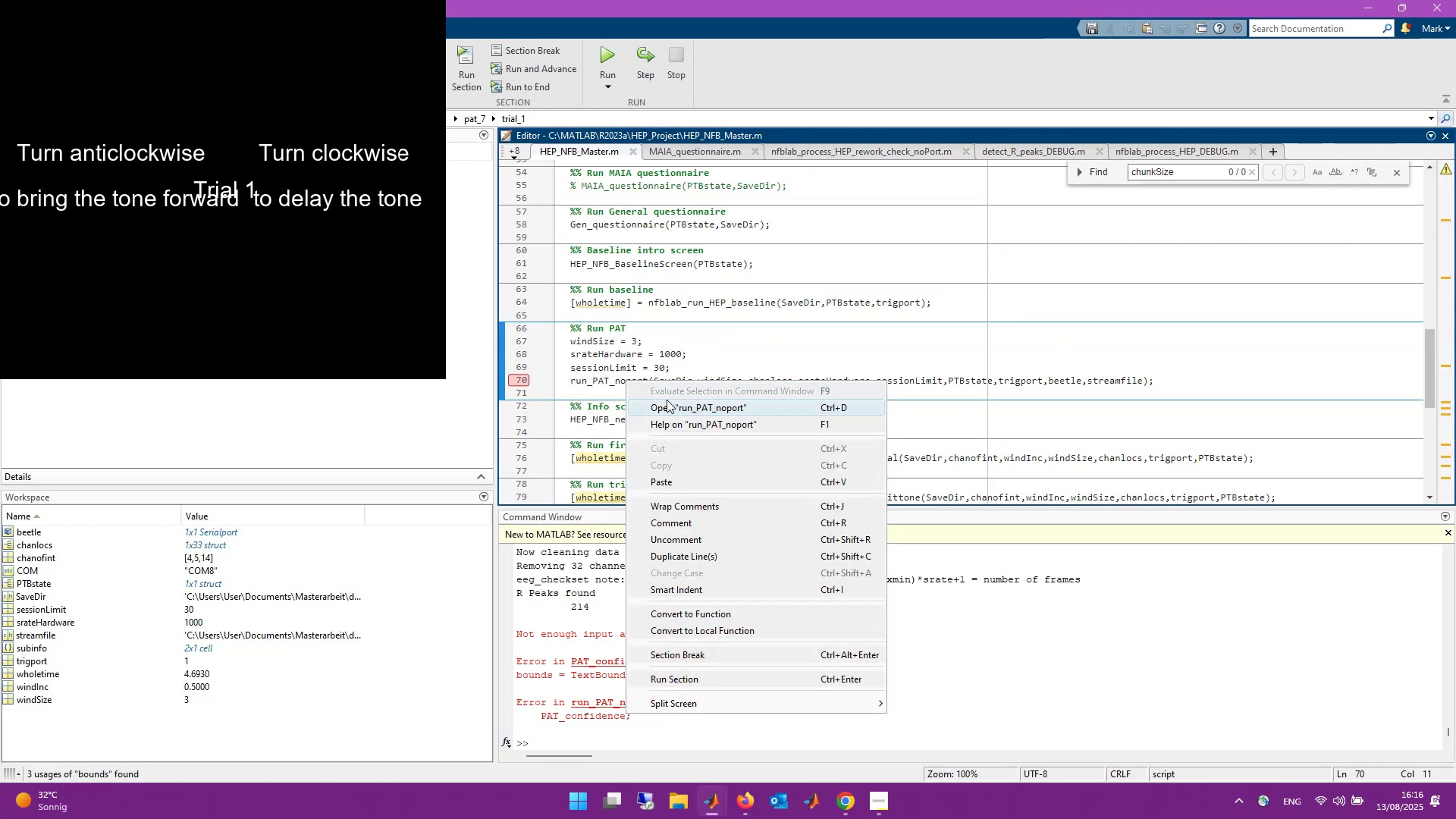 
left_click([670, 403])
 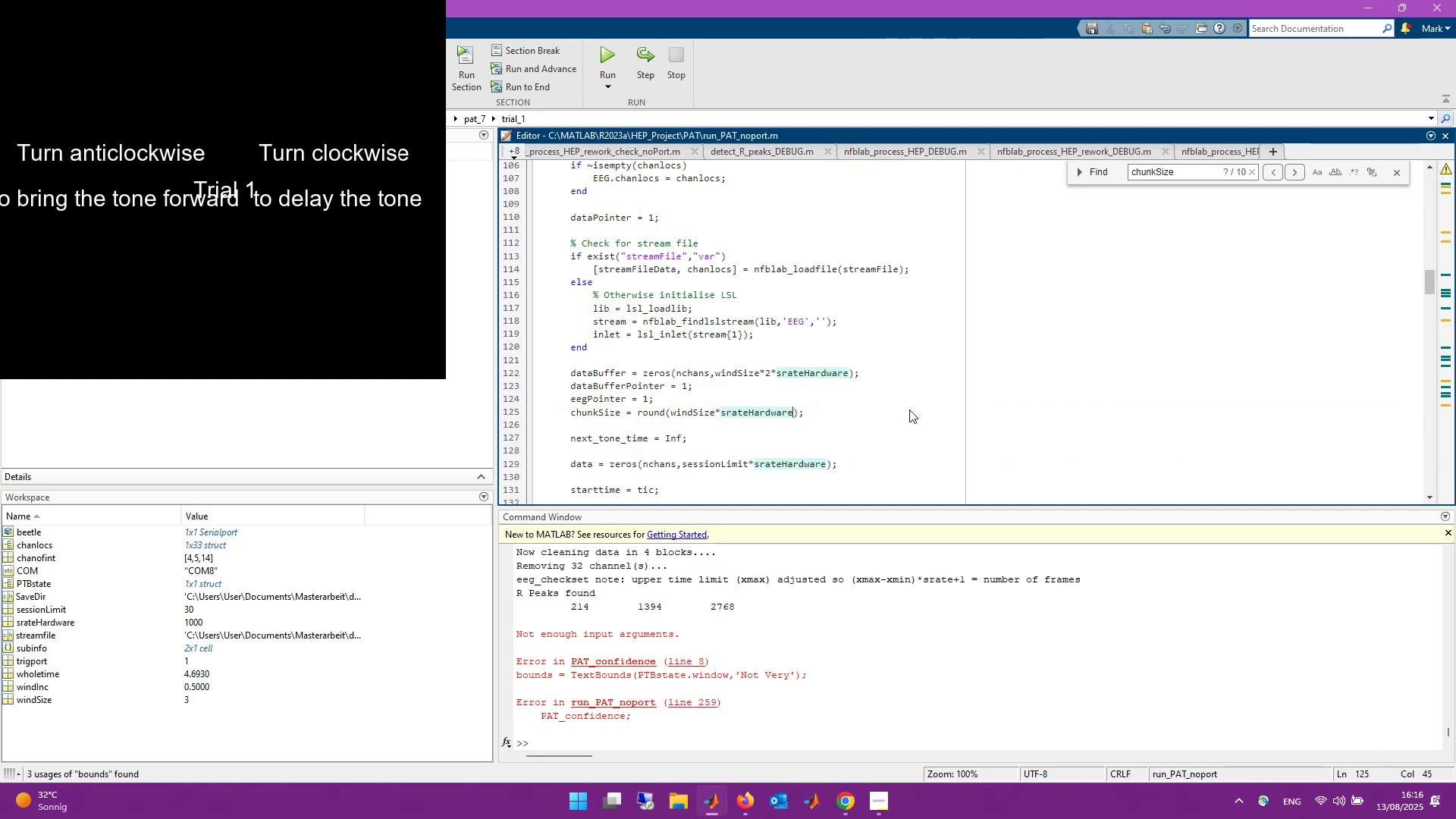 
scroll: coordinate [852, 433], scroll_direction: down, amount: 38.0
 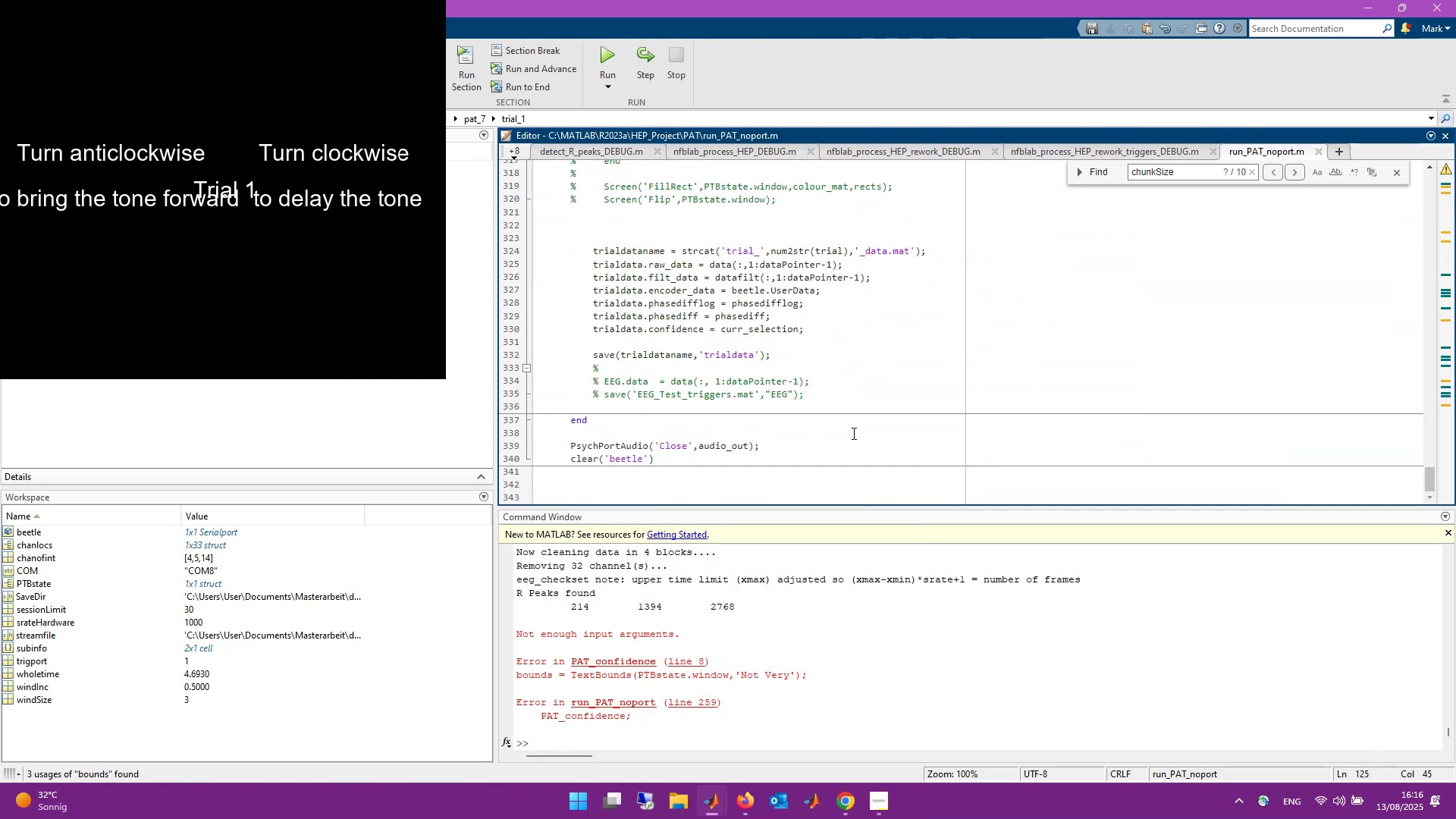 
scroll: coordinate [852, 433], scroll_direction: up, amount: 11.0
 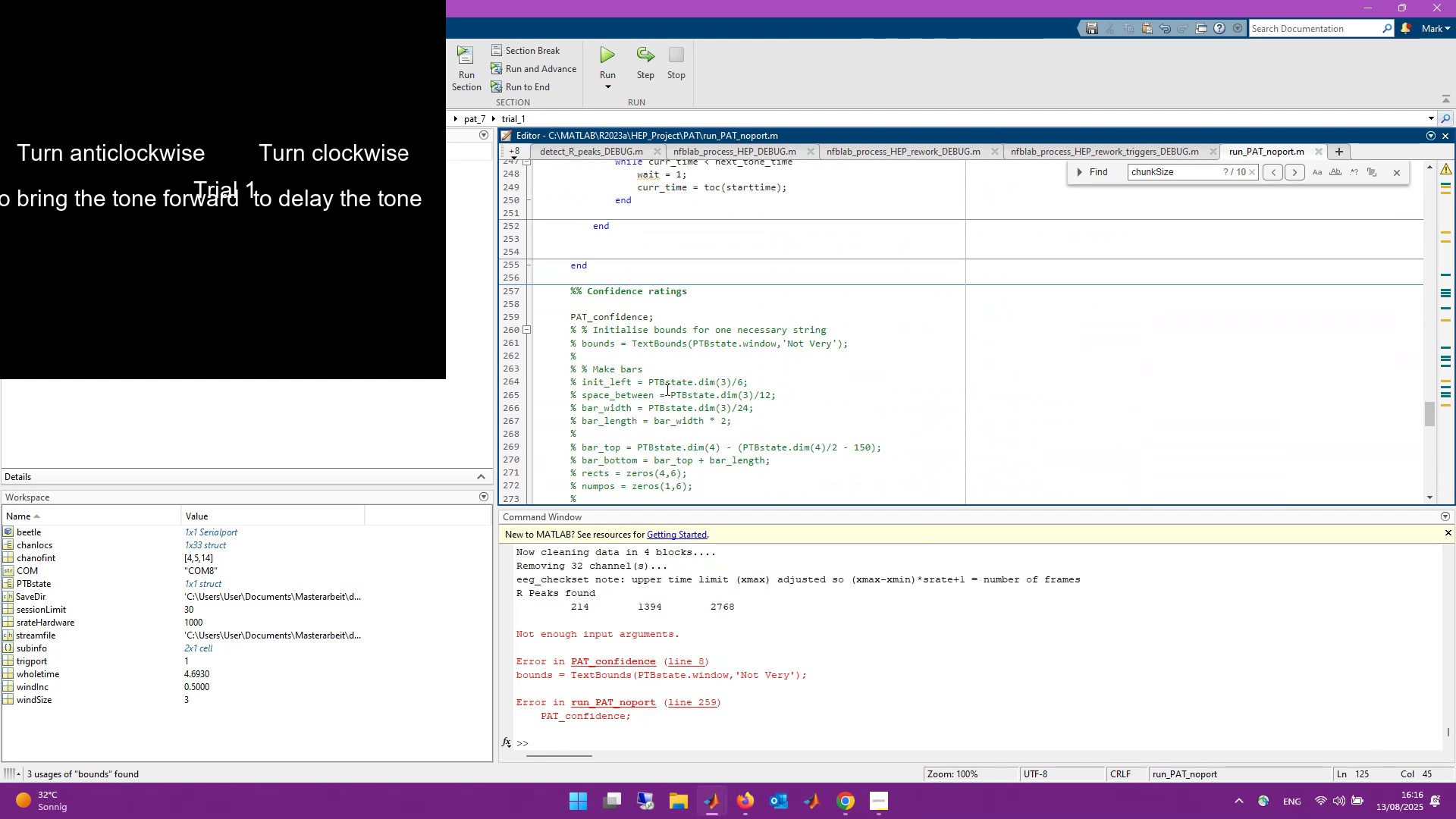 
scroll: coordinate [644, 374], scroll_direction: down, amount: 2.0
 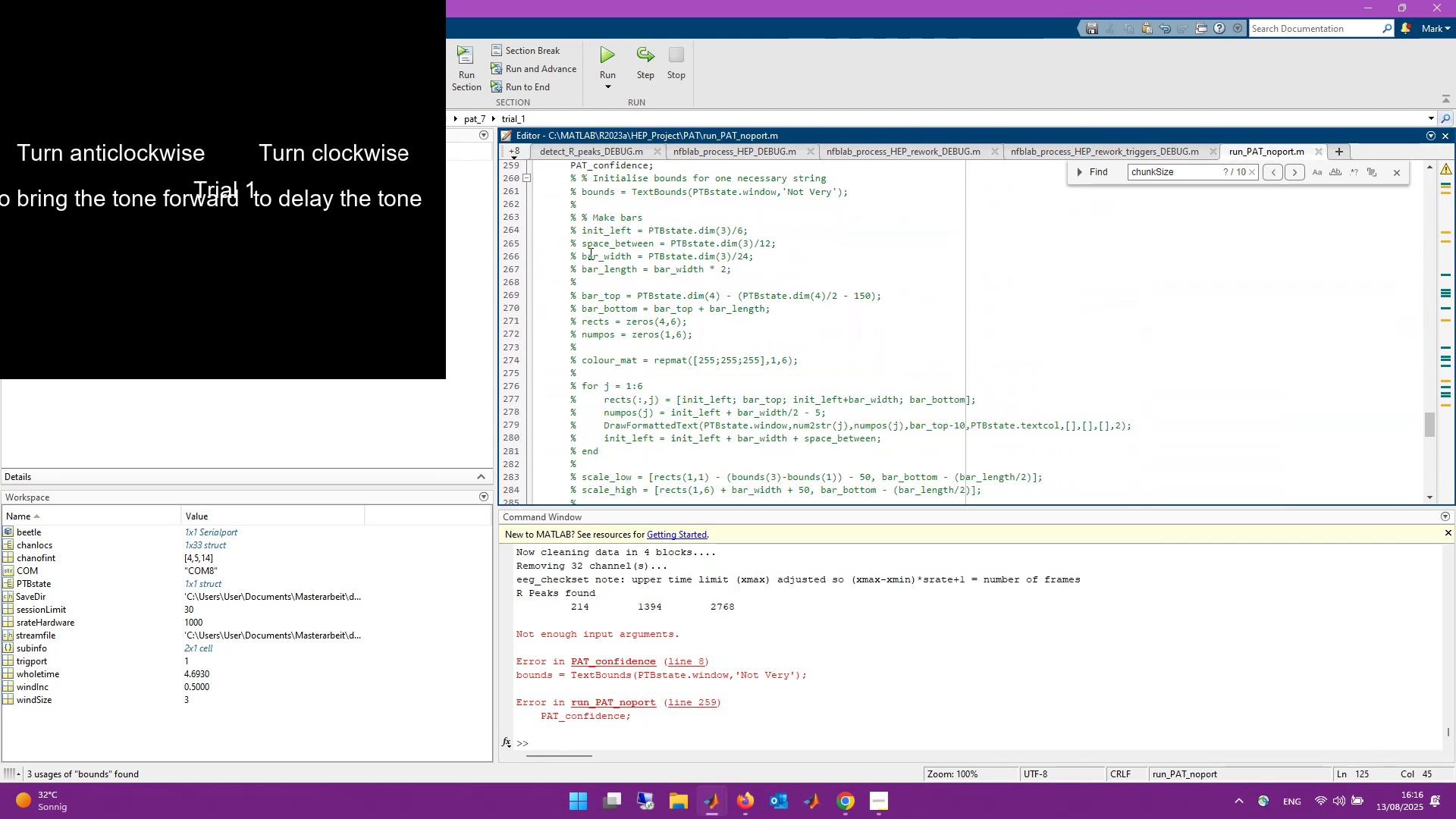 
scroll: coordinate [589, 253], scroll_direction: up, amount: 1.0
 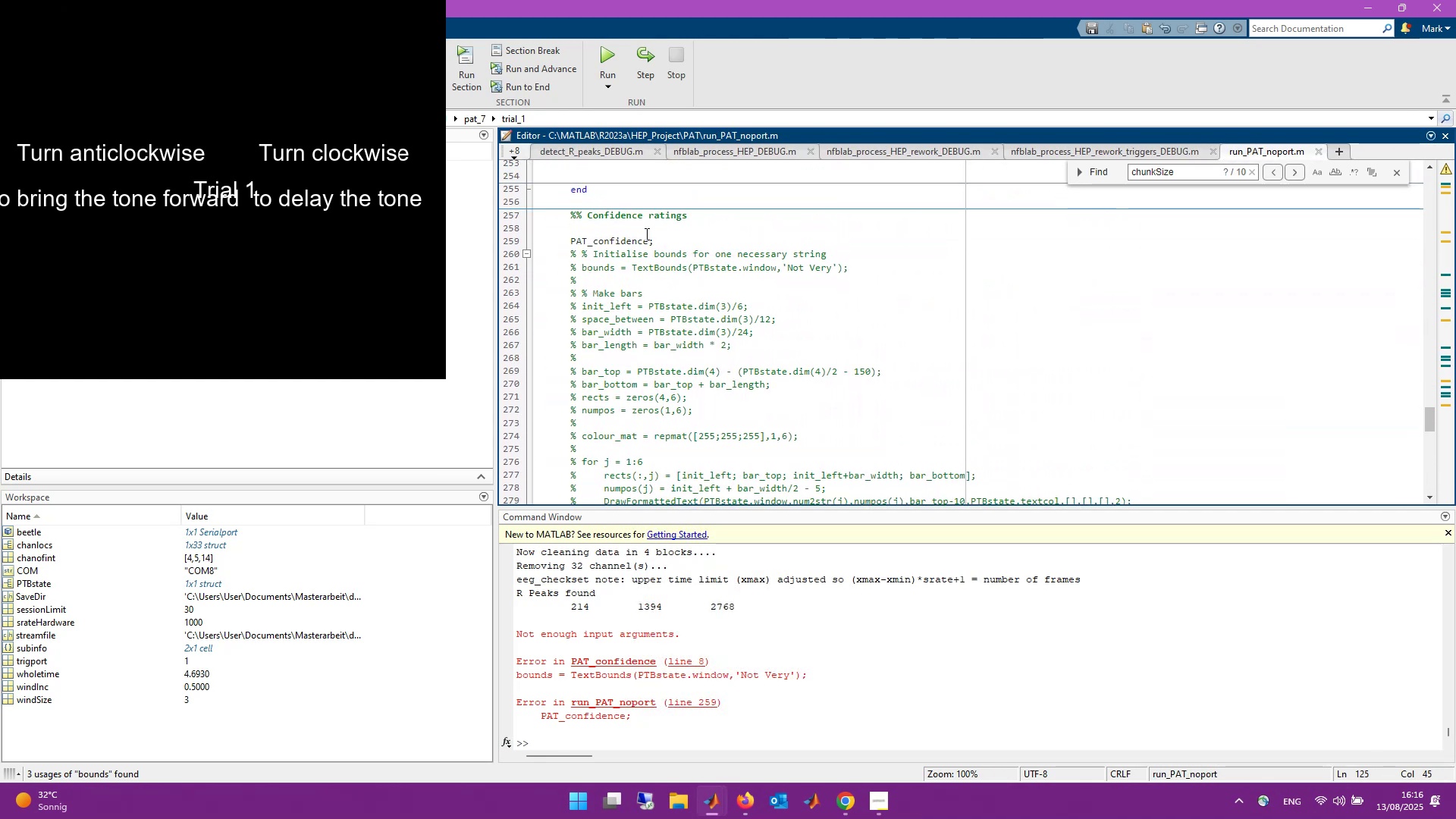 
left_click([648, 239])
 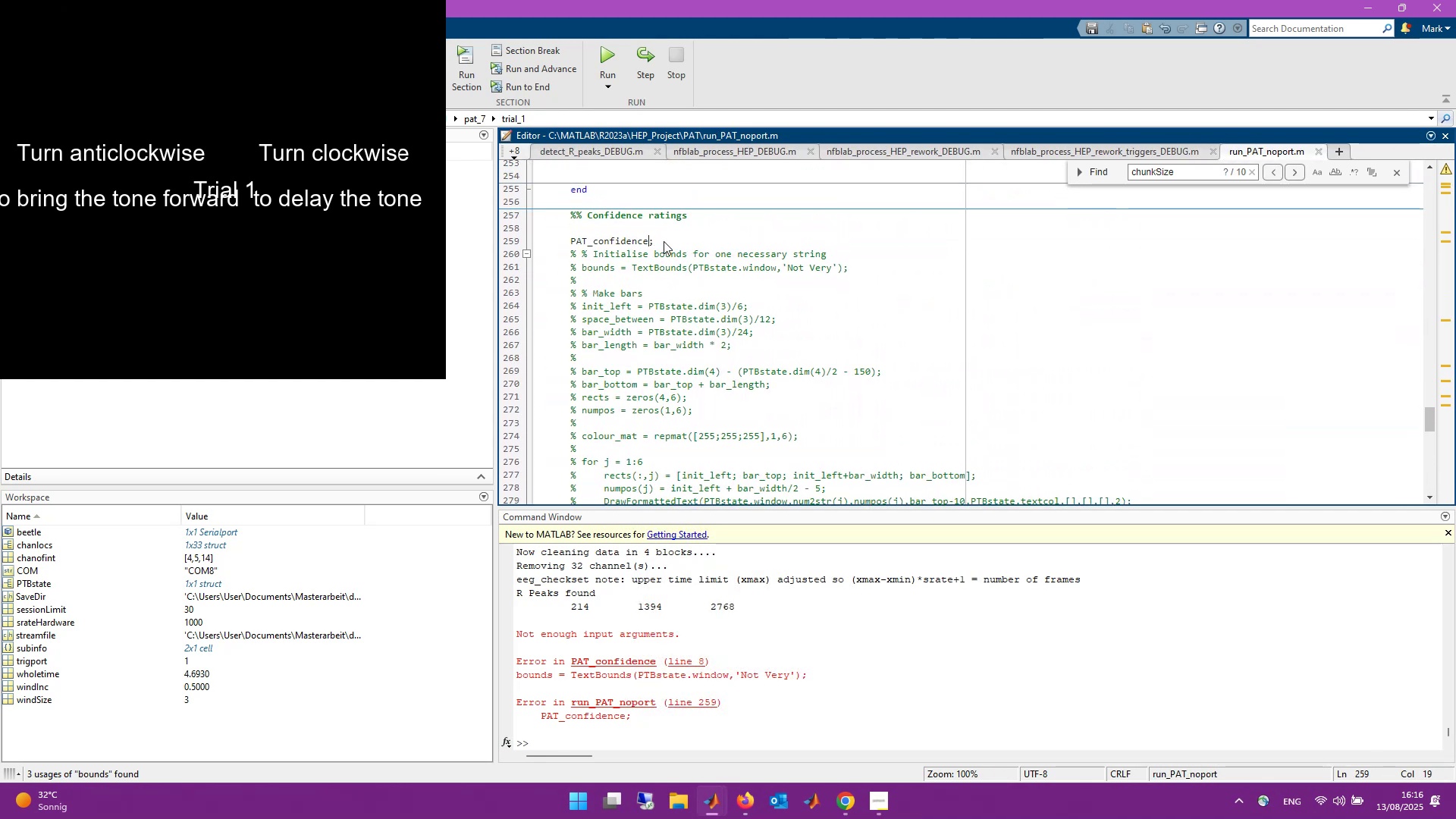 
type((PTBstate)
 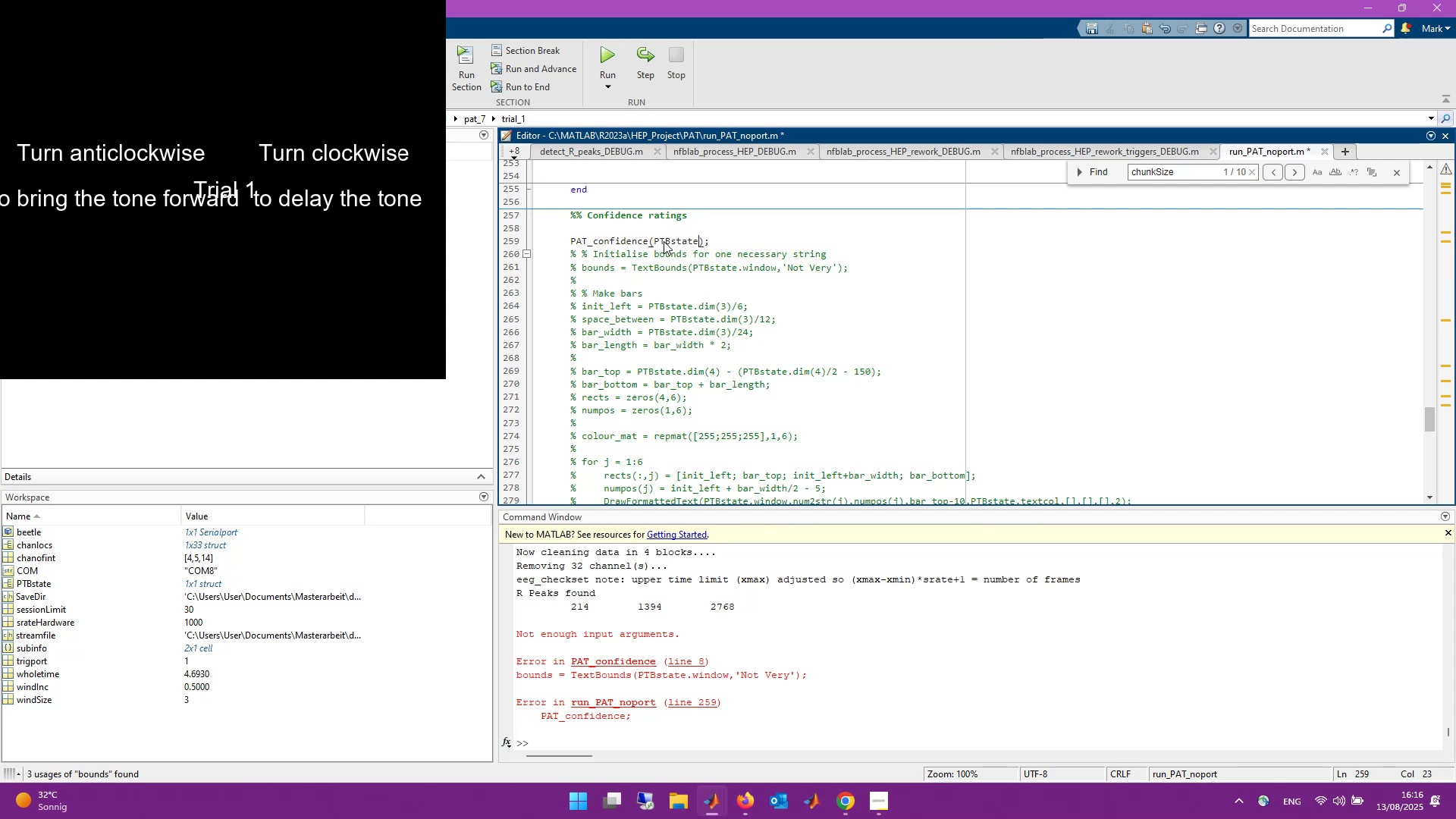 
key(Control+S)
 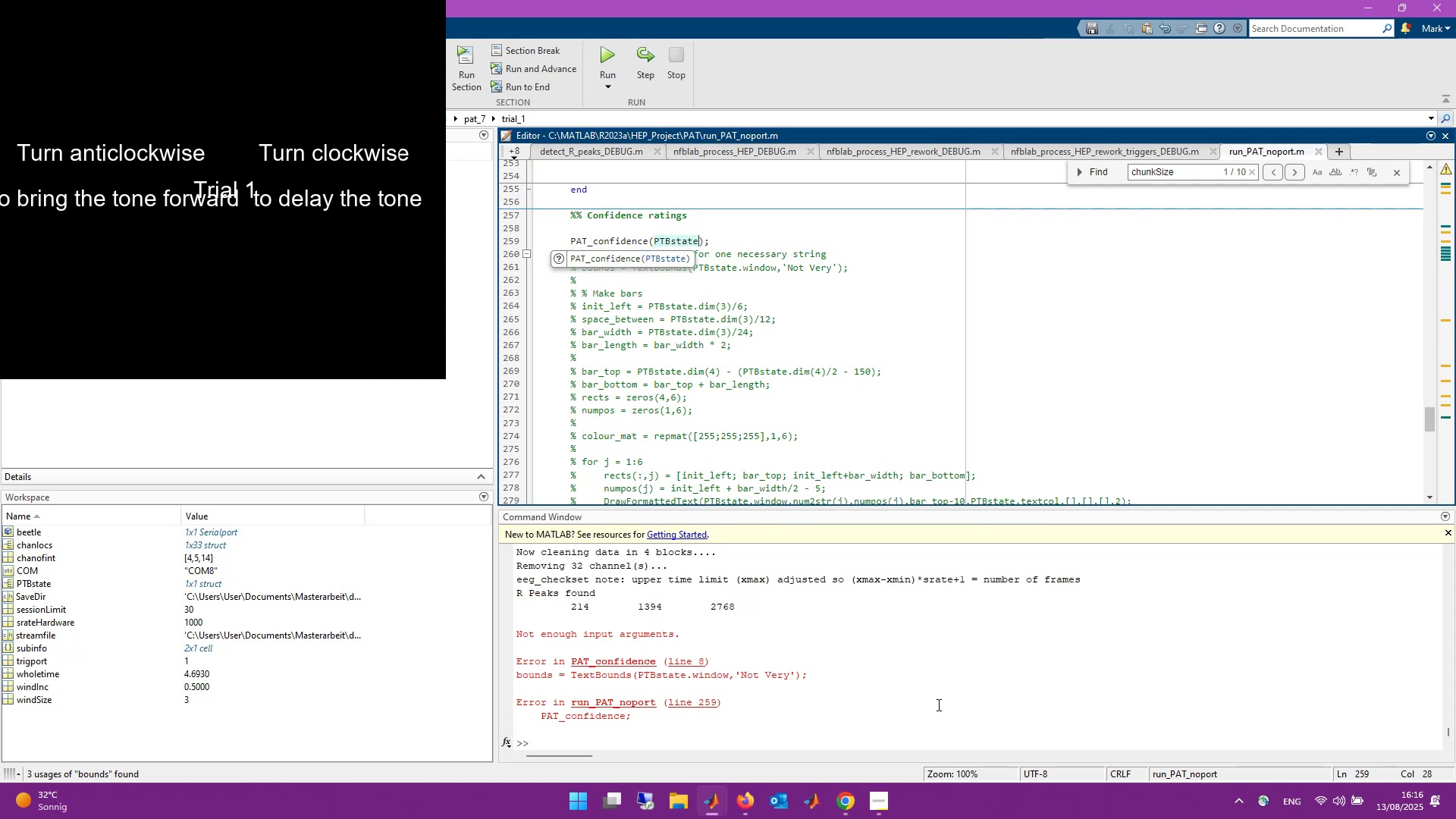 
left_click([914, 709])
 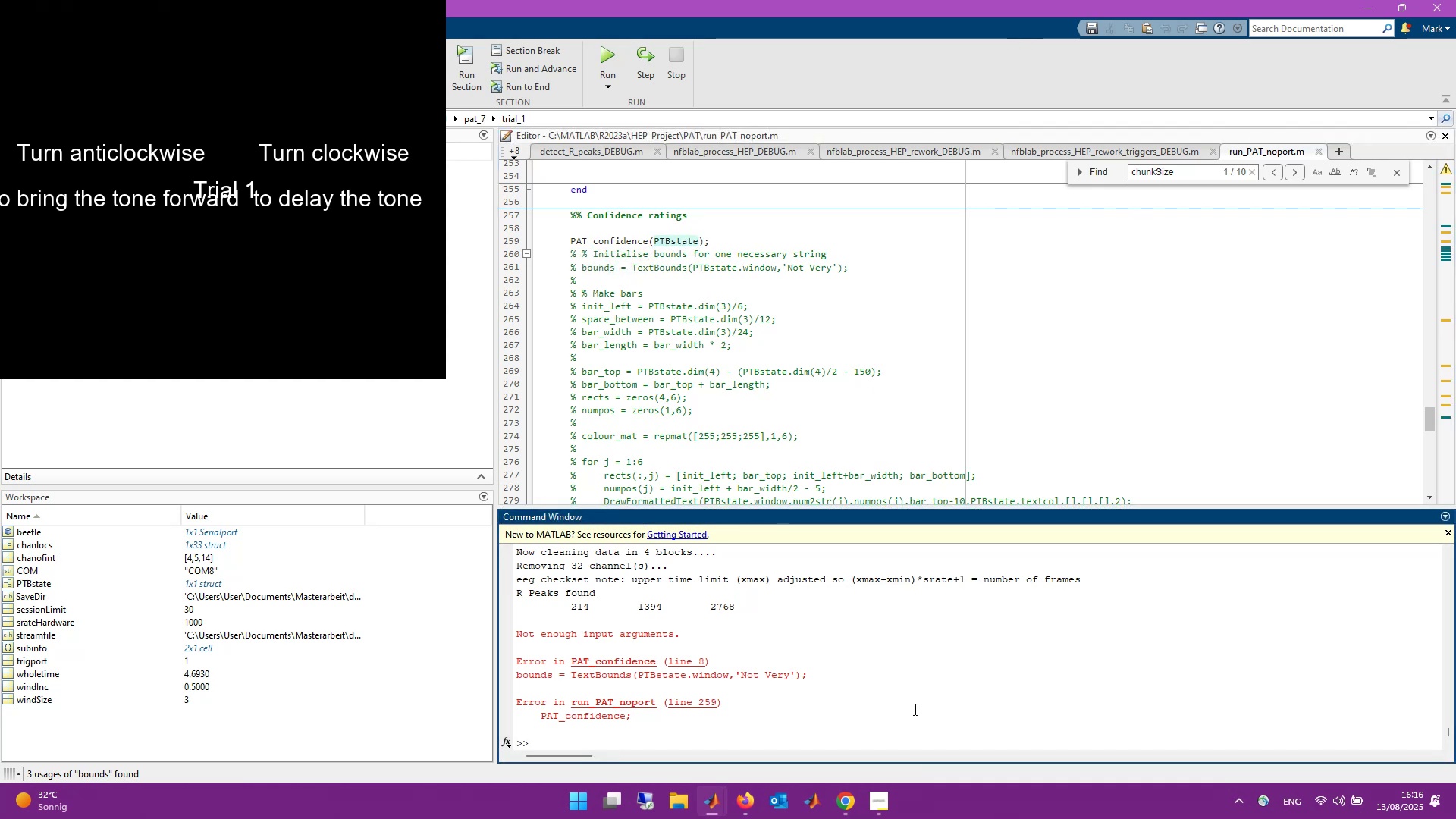 
key(ArrowUp)
 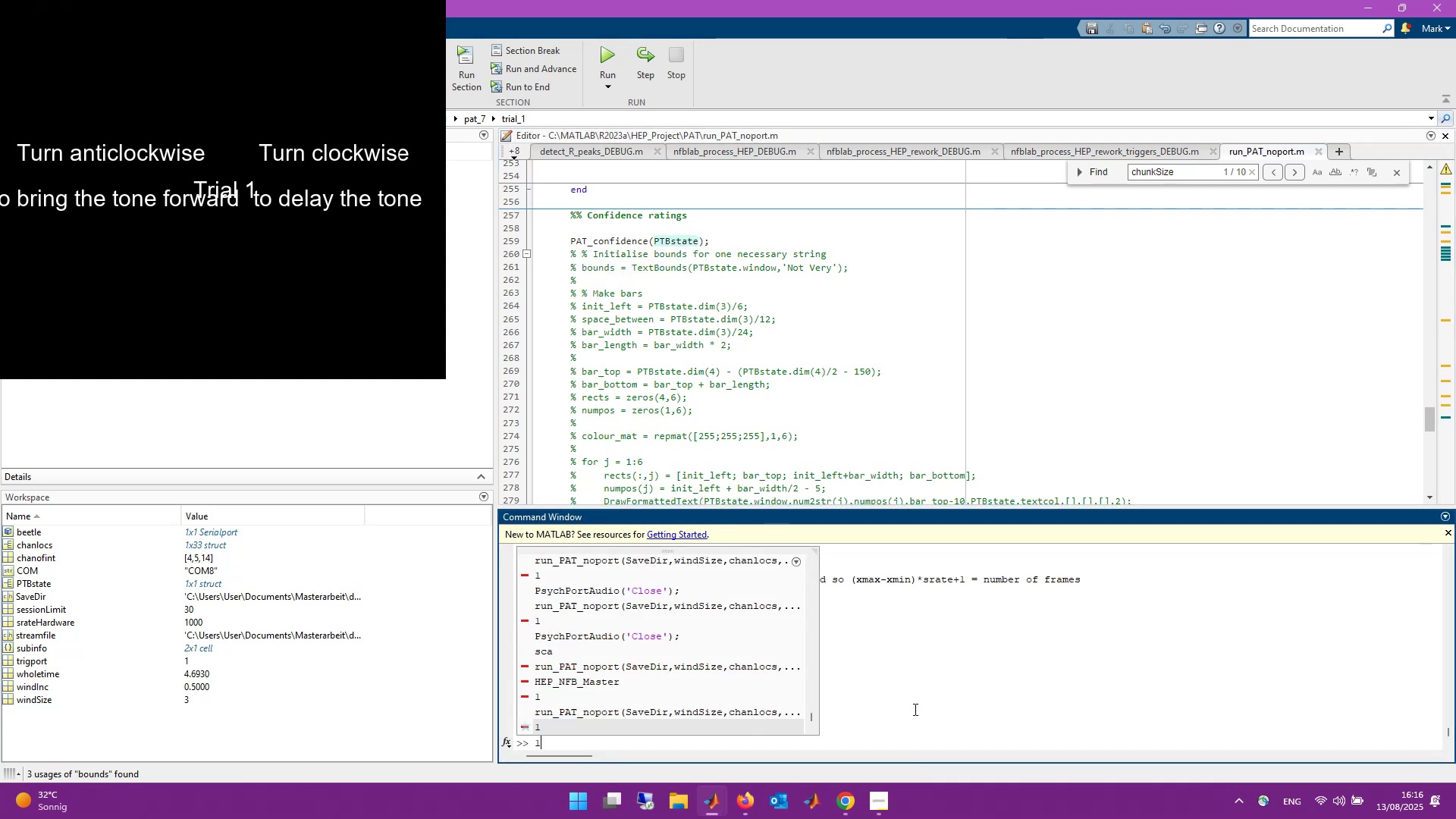 
key(ArrowUp)
 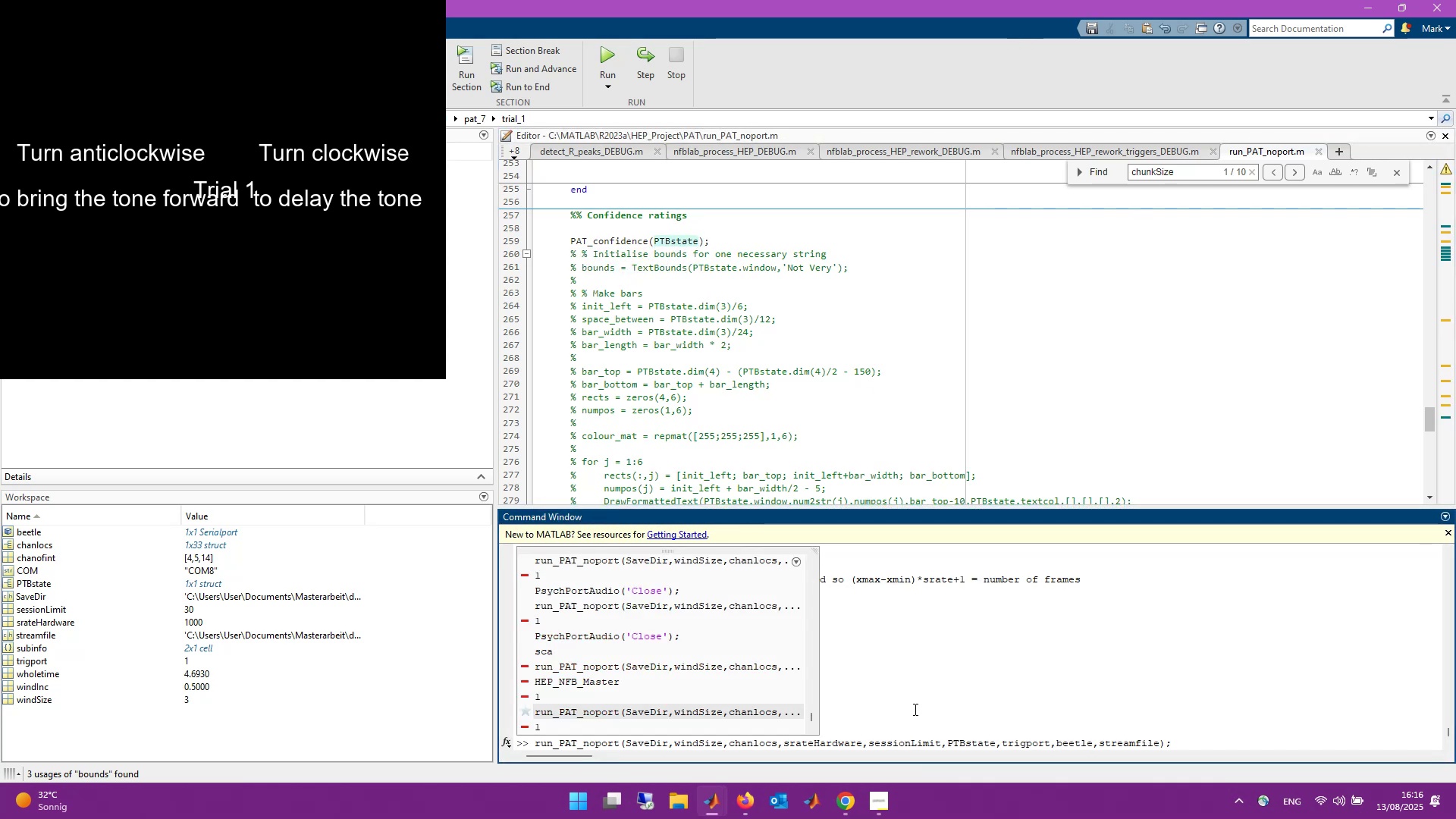 
scroll: coordinate [839, 341], scroll_direction: down, amount: 12.0
 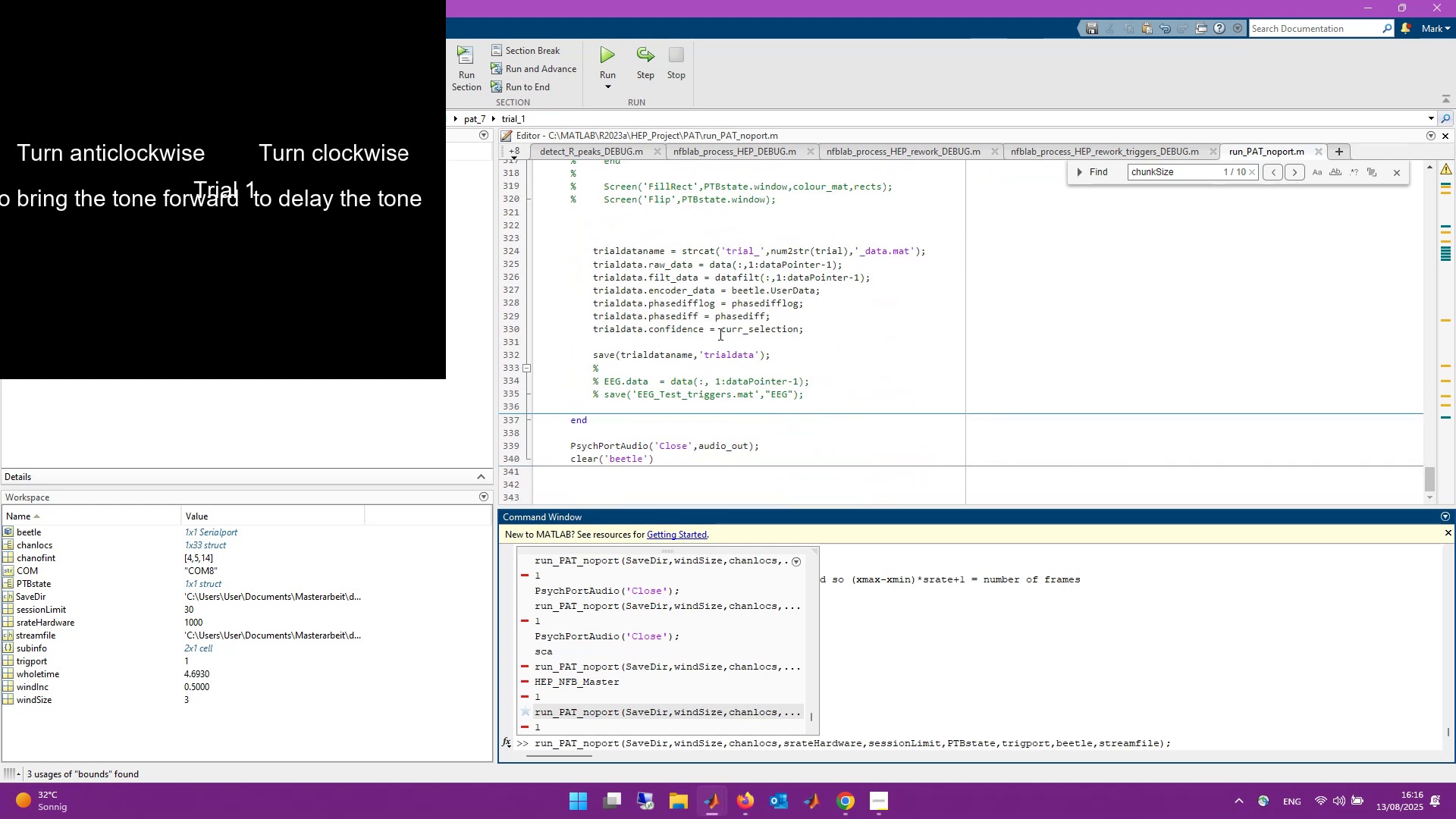 
wait(7.84)
 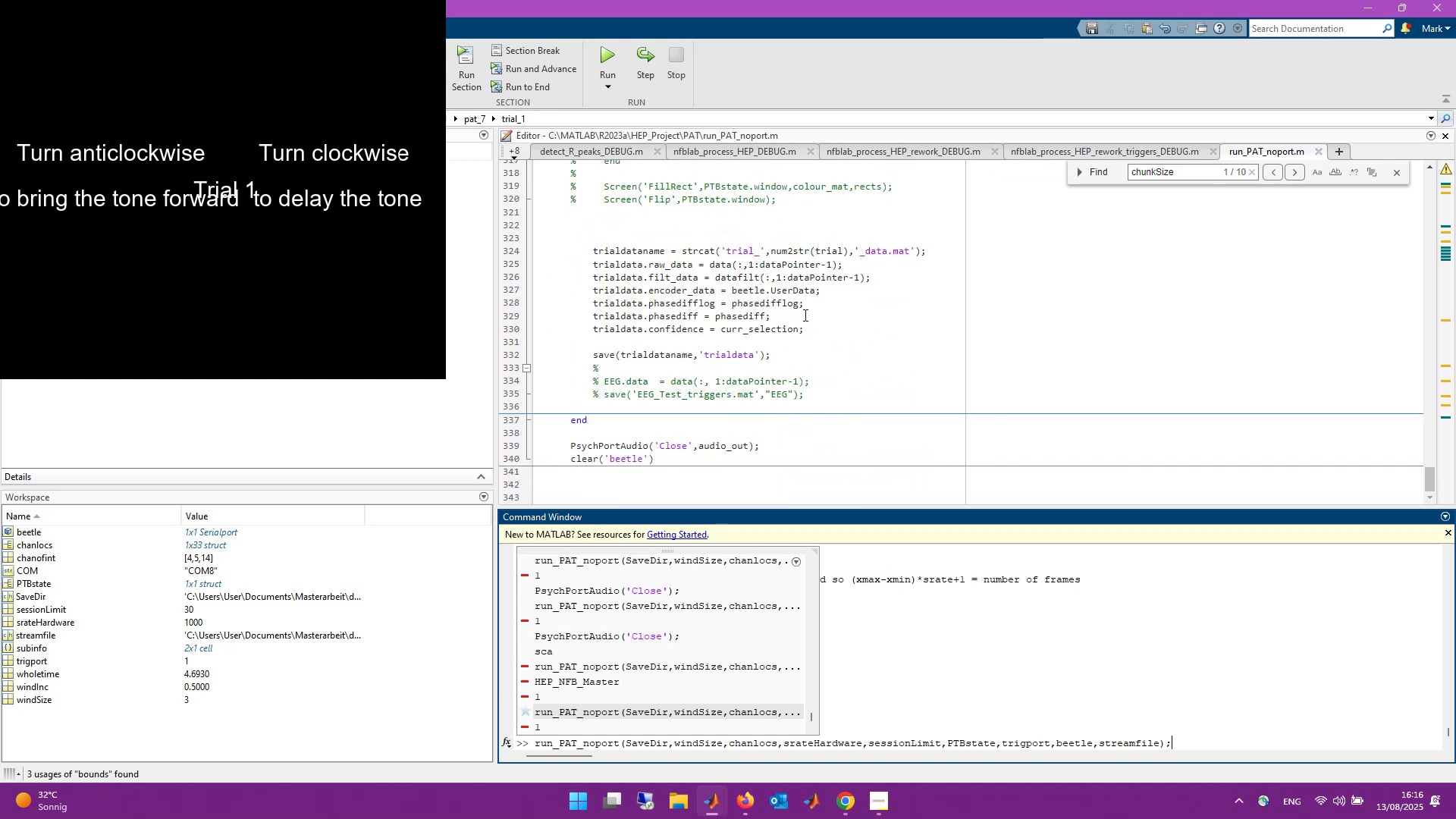 
scroll: coordinate [813, 417], scroll_direction: up, amount: 12.0
 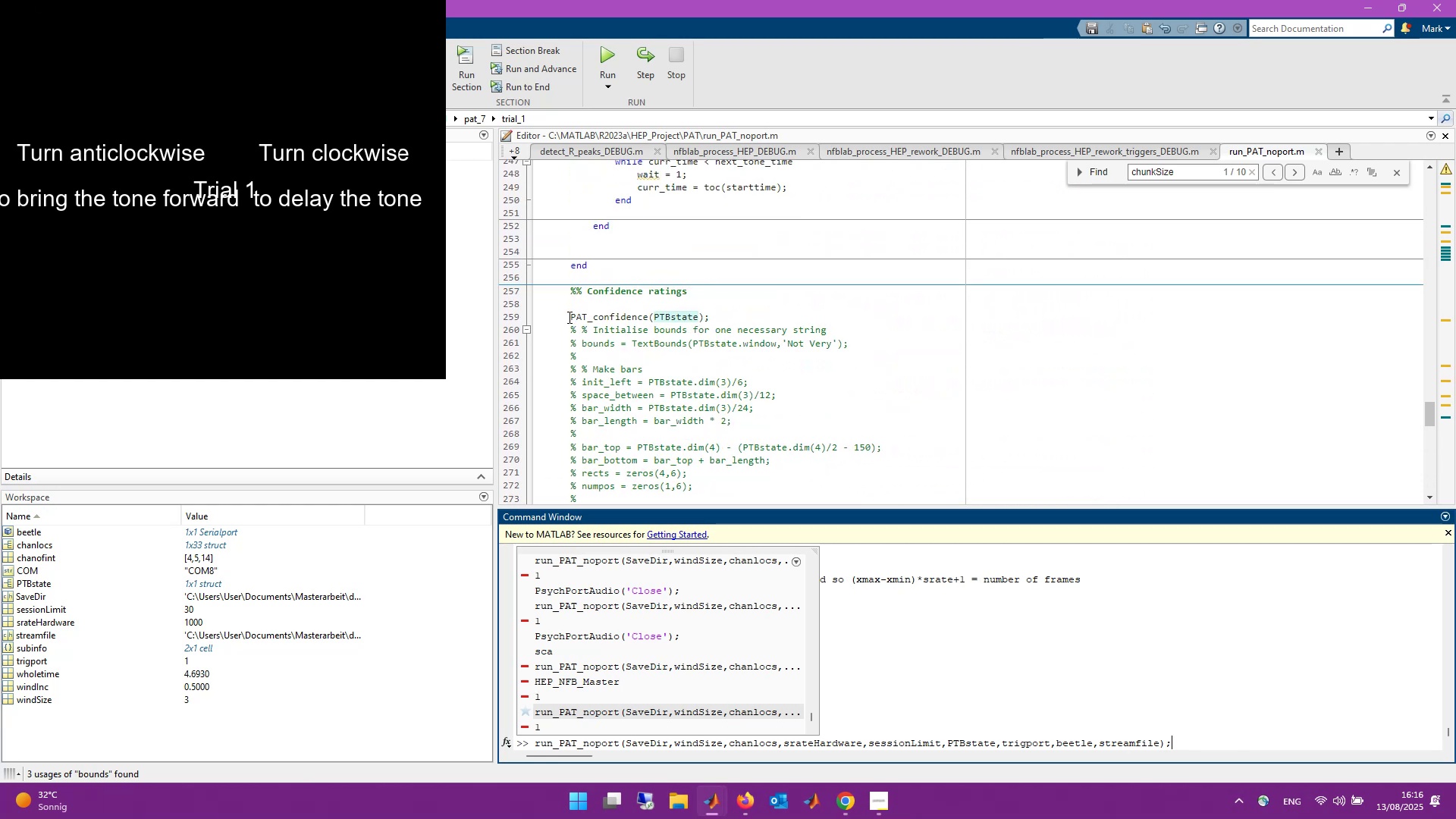 
right_click([611, 315])
 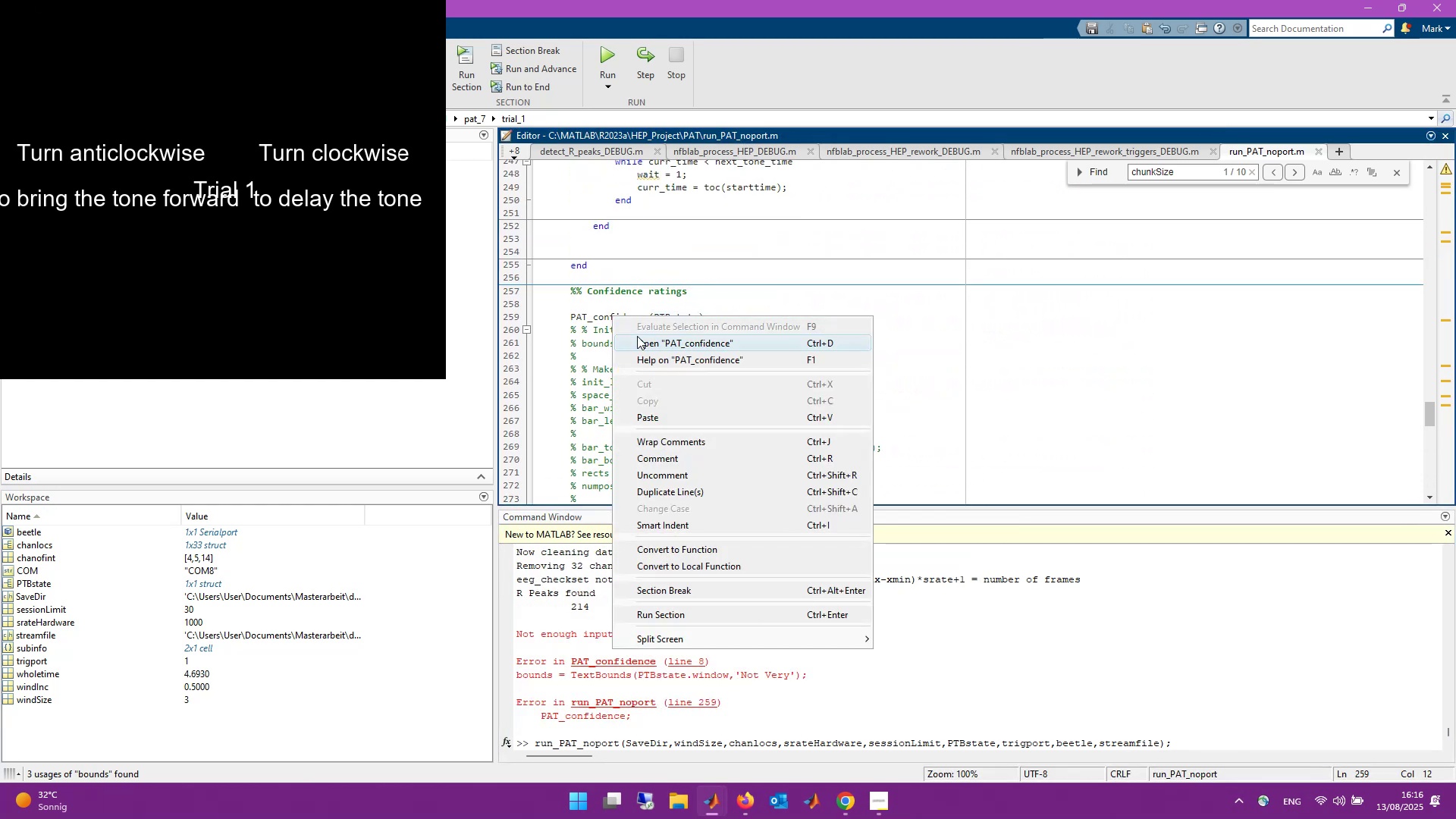 
left_click([642, 337])
 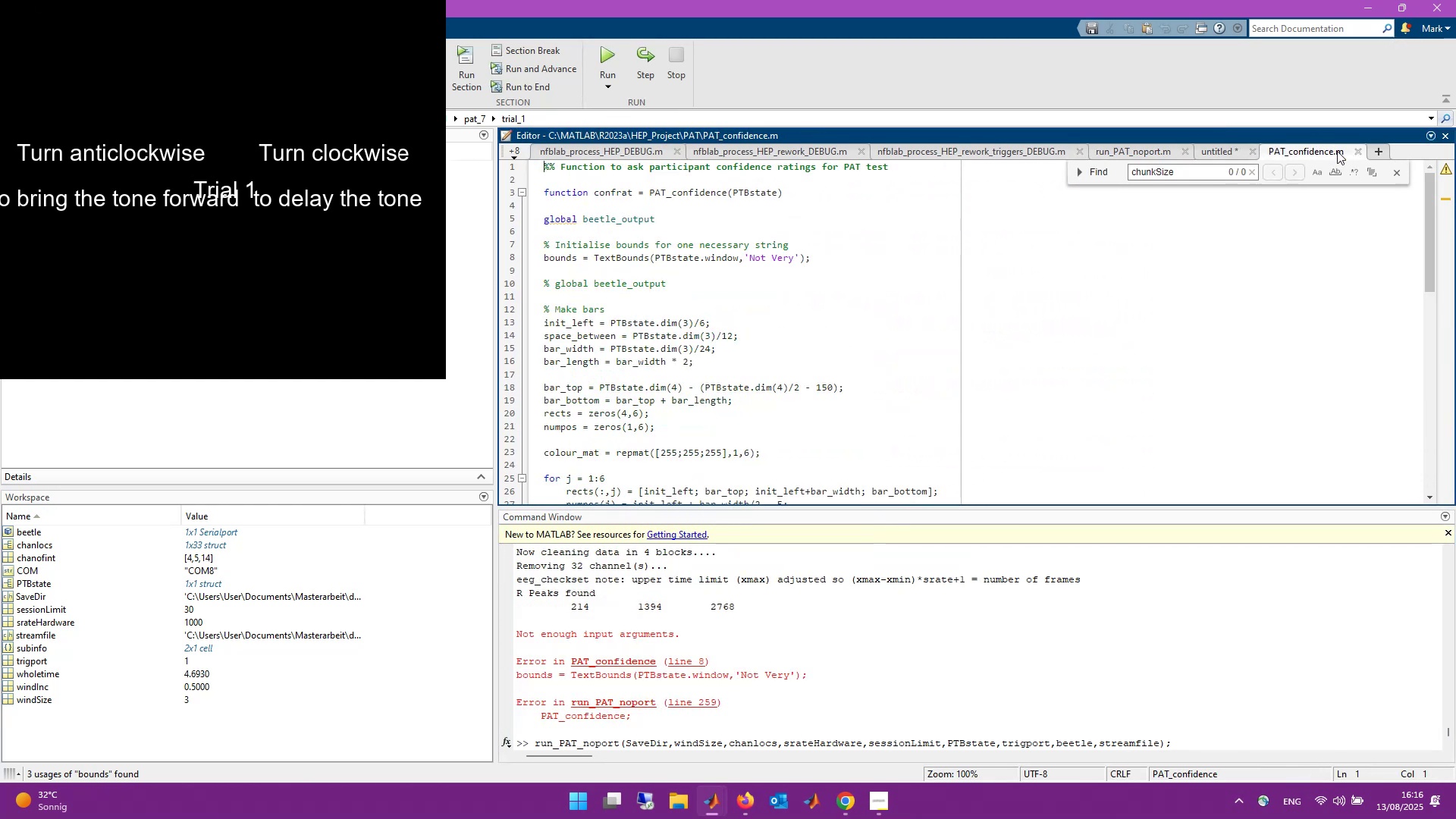 
scroll: coordinate [1017, 399], scroll_direction: down, amount: 16.0
 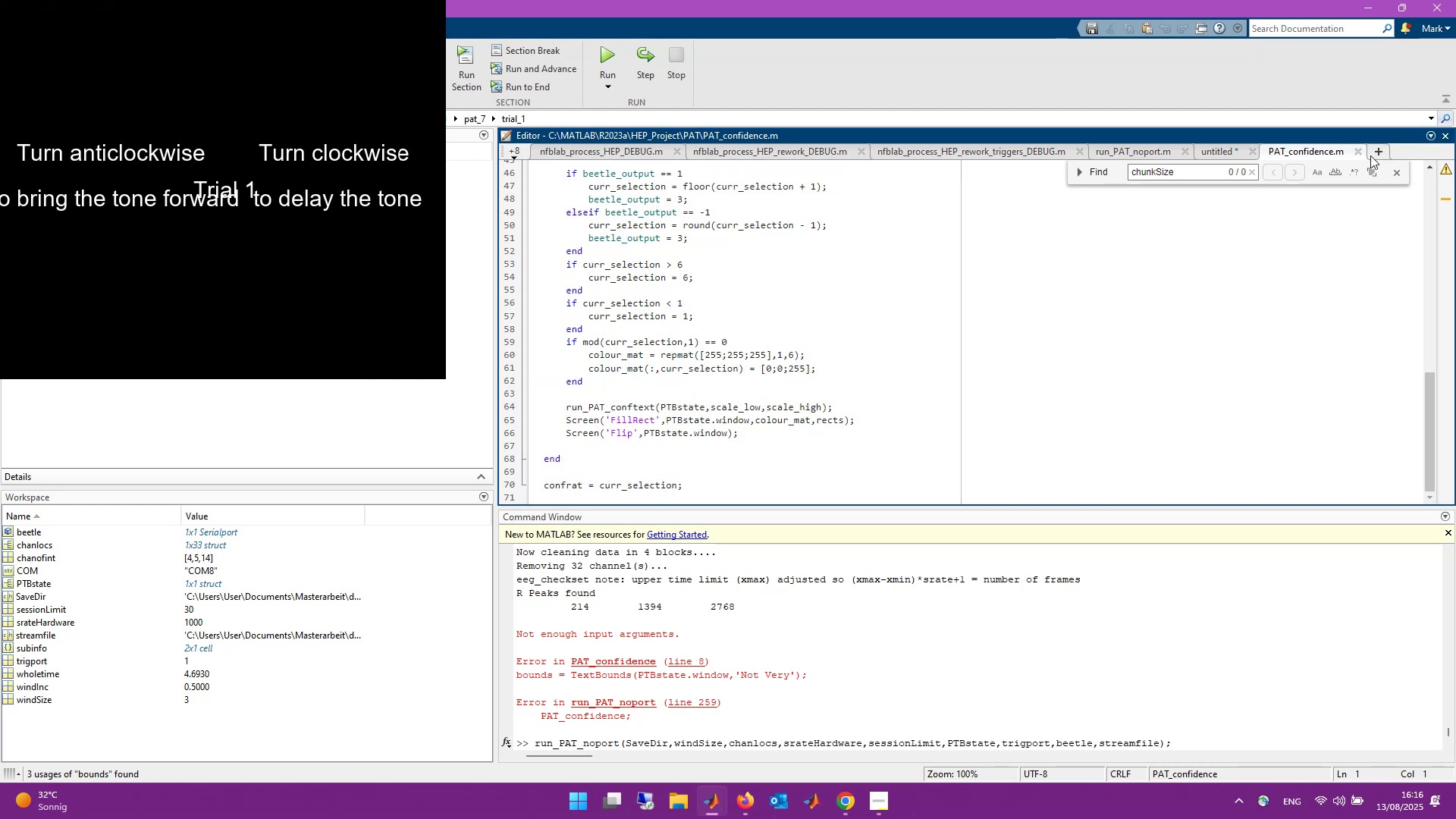 
left_click([1363, 155])
 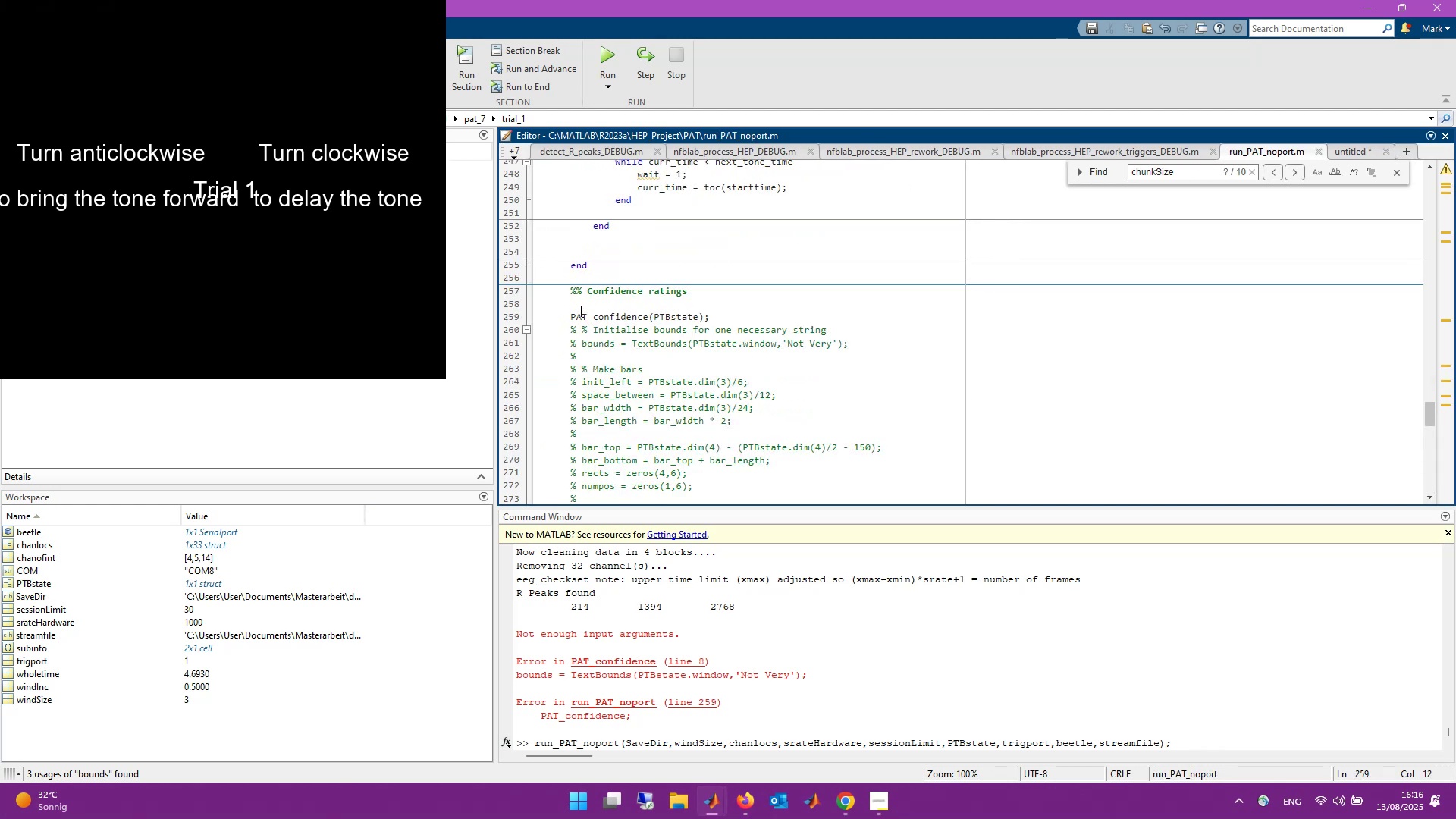 
left_click([572, 316])
 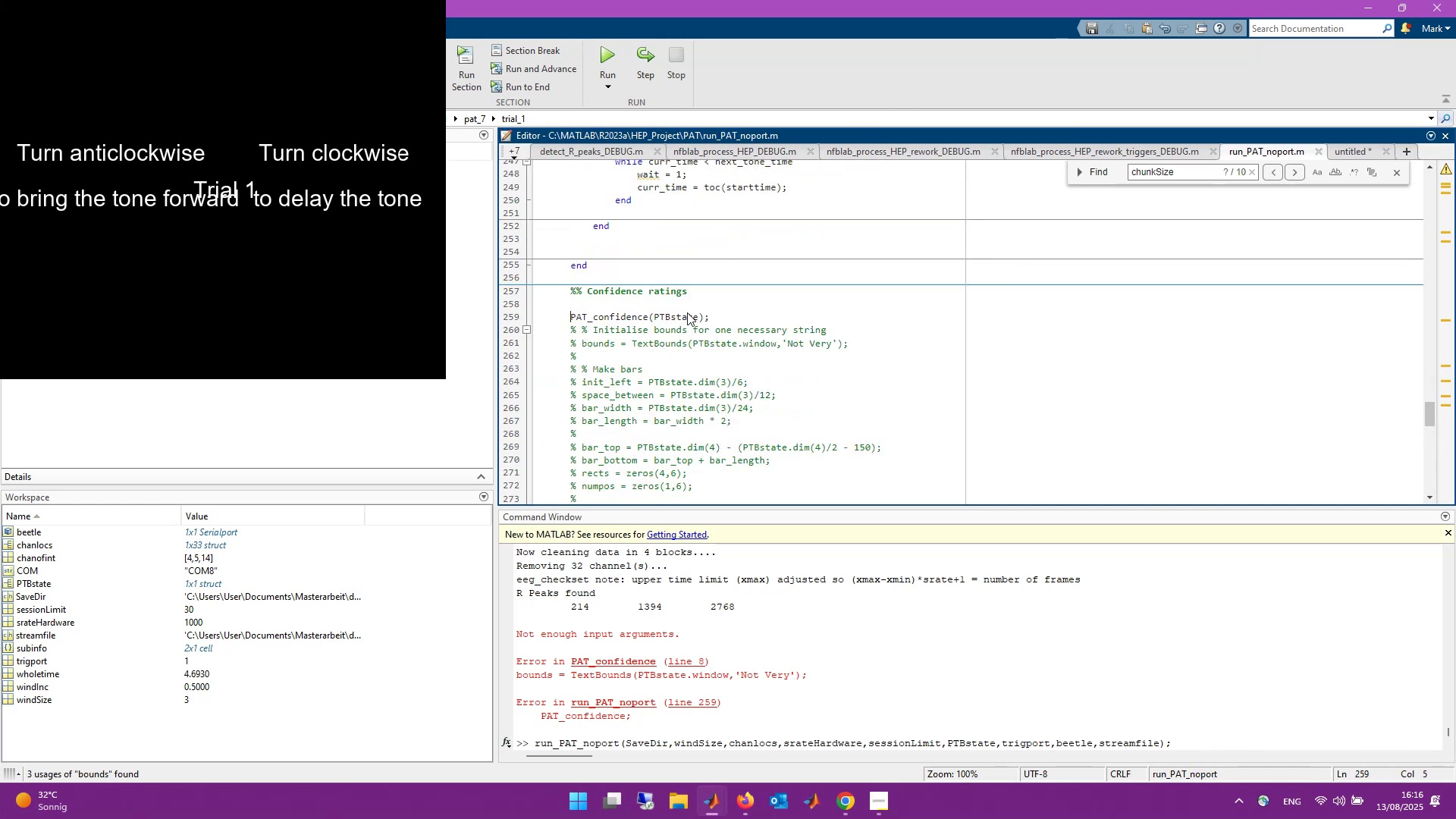 
type(confrat = )
 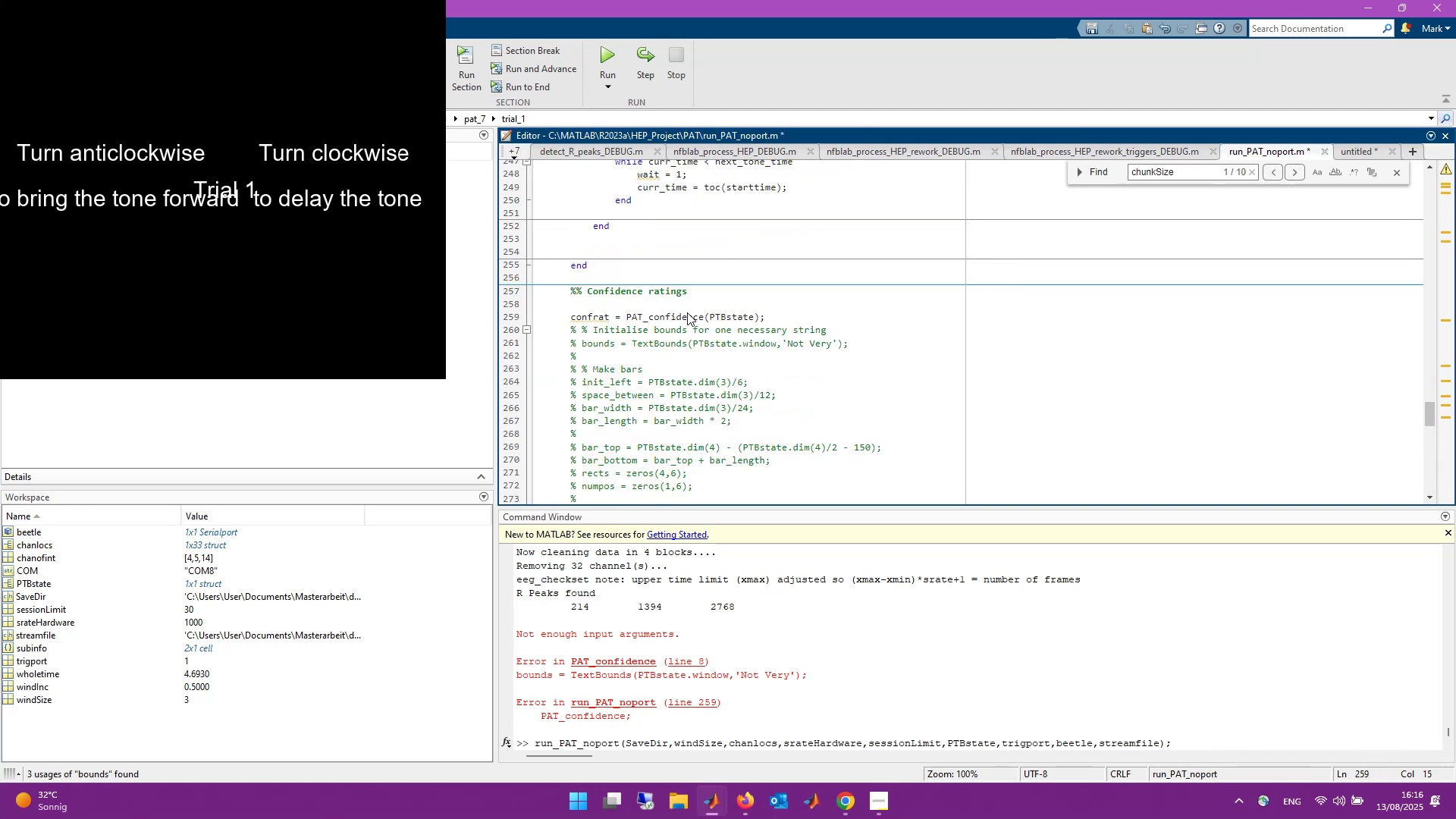 
scroll: coordinate [689, 315], scroll_direction: down, amount: 12.0
 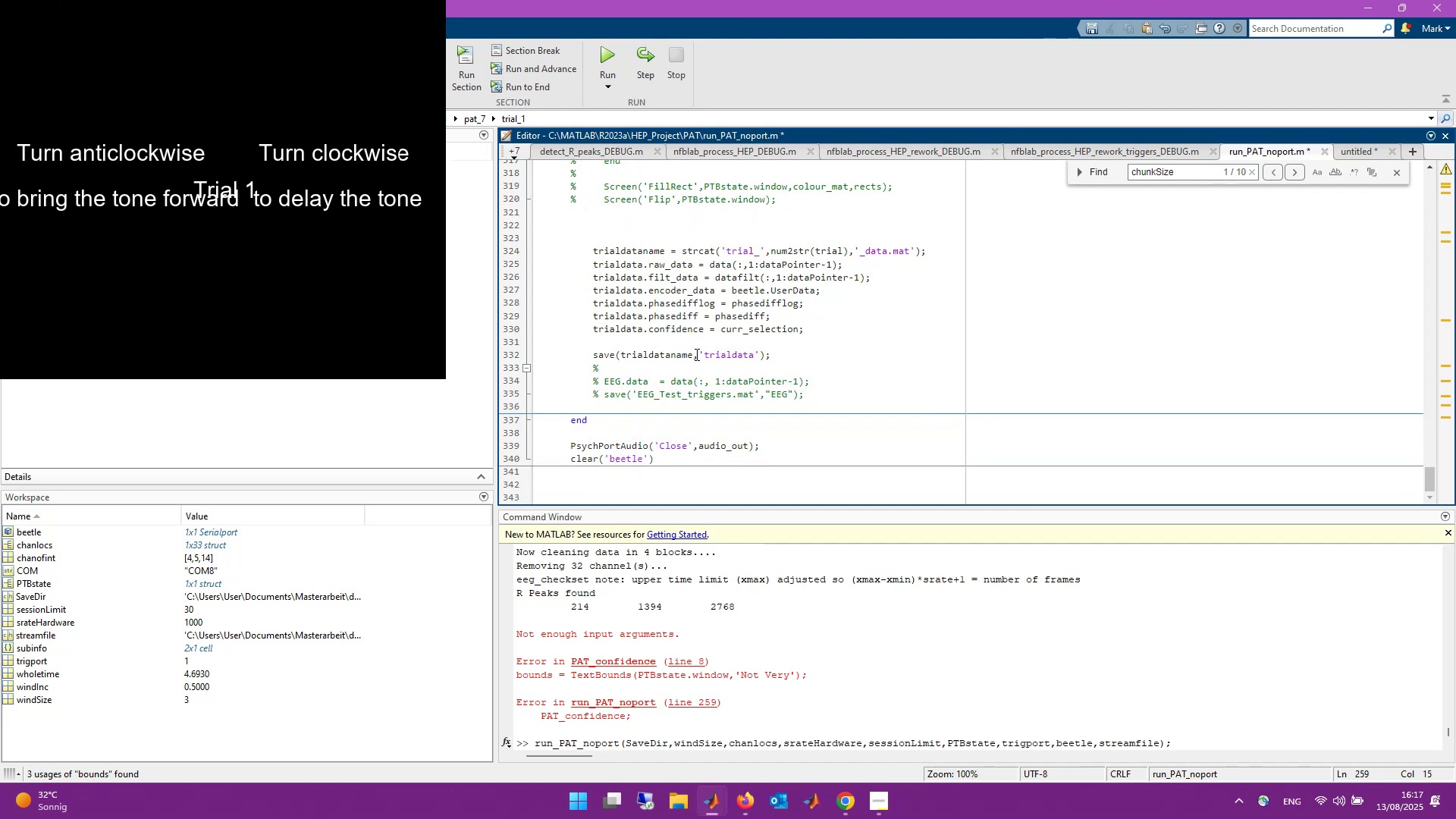 
wait(6.82)
 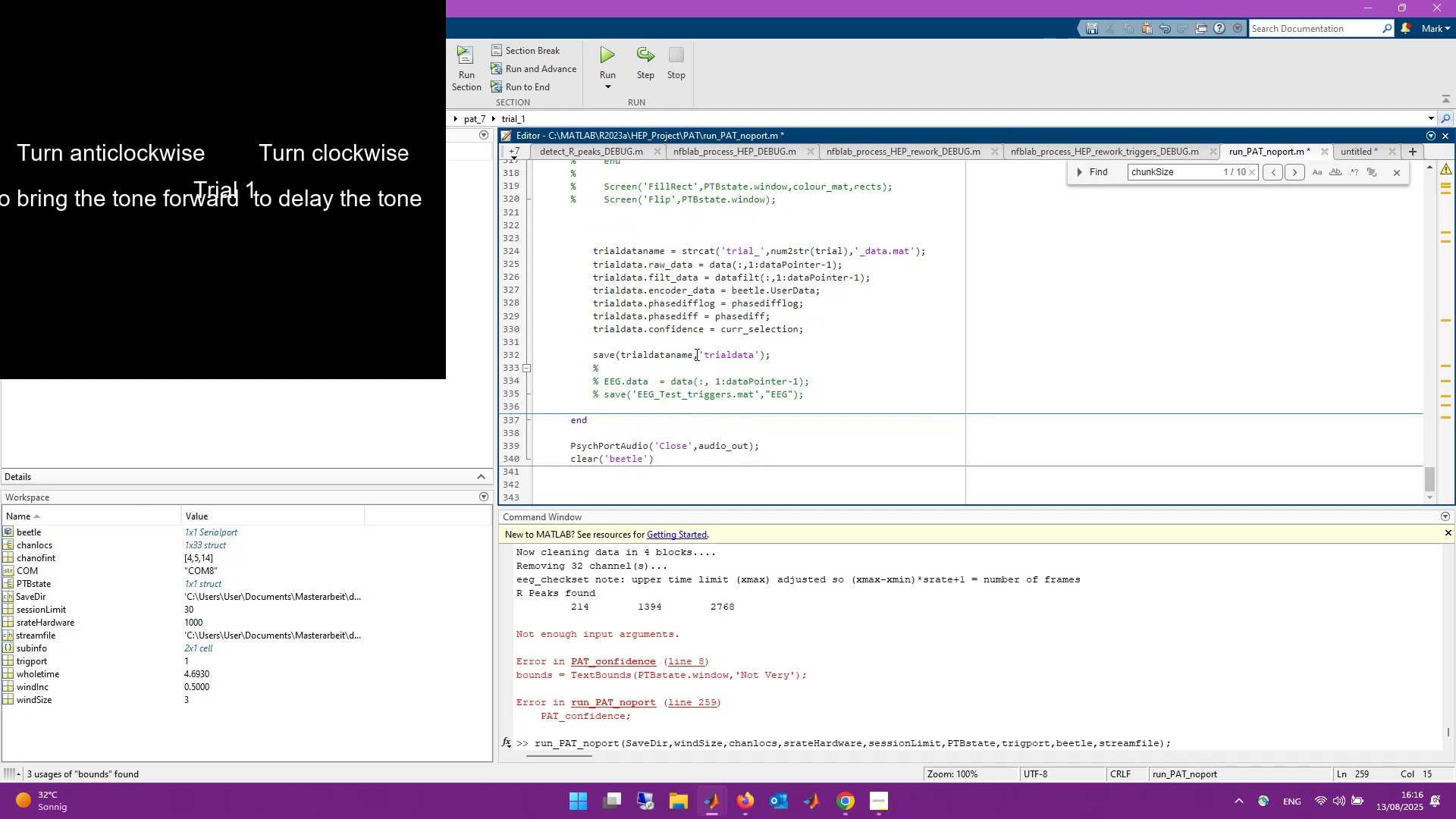 
scroll: coordinate [745, 424], scroll_direction: down, amount: 1.0
 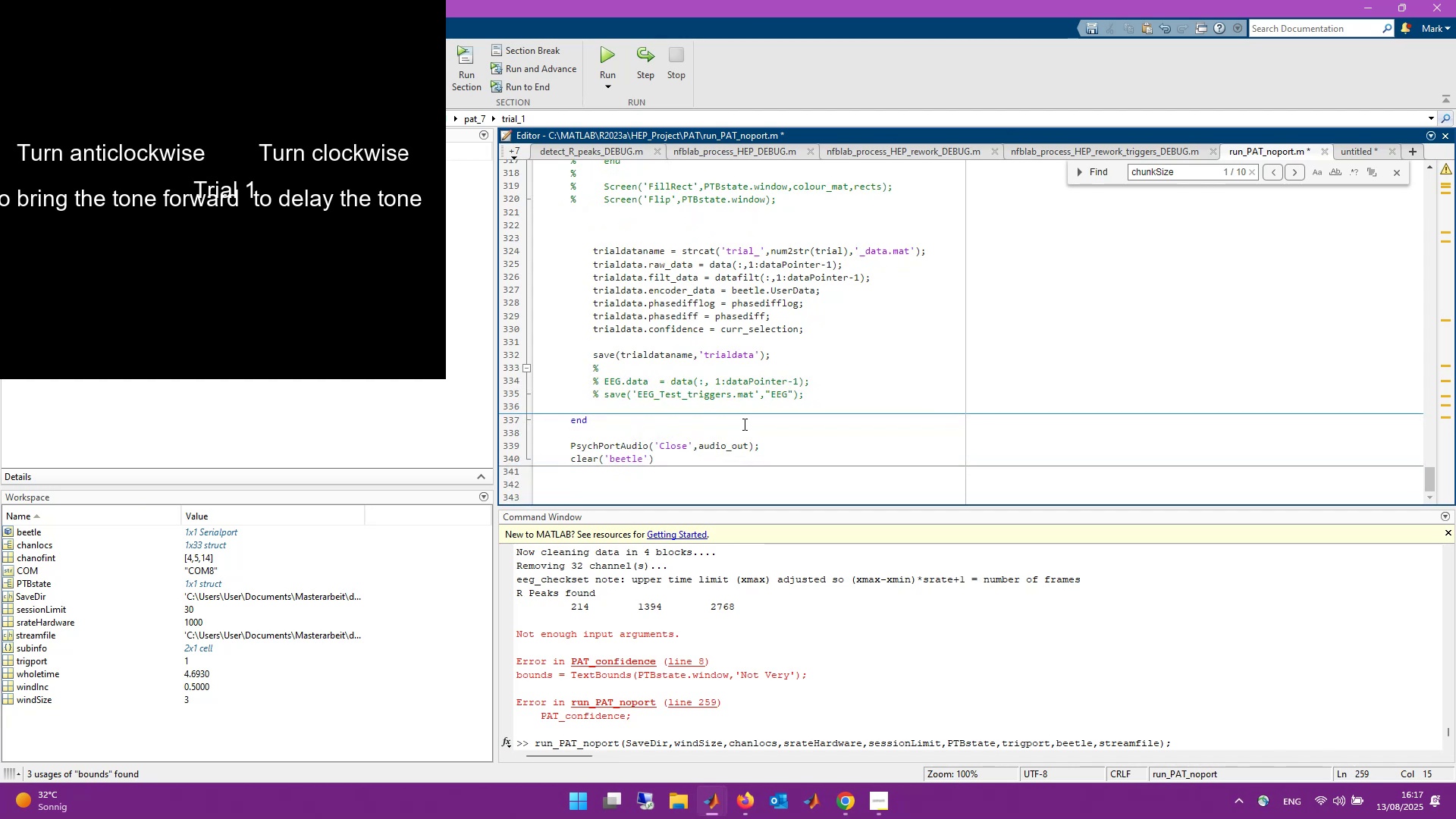 
scroll: coordinate [740, 424], scroll_direction: up, amount: 1.0
 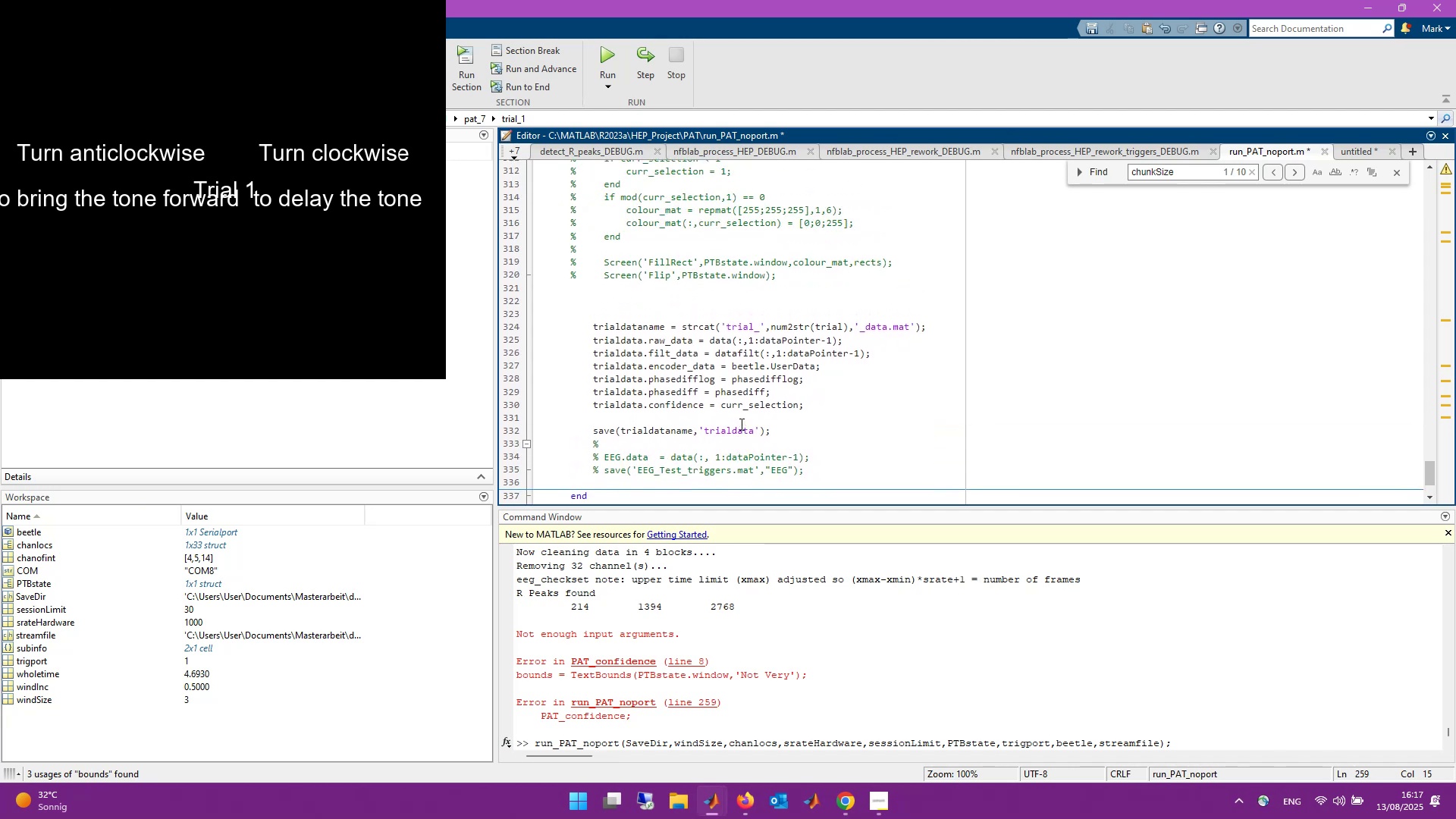 
scroll: coordinate [740, 424], scroll_direction: down, amount: 1.0
 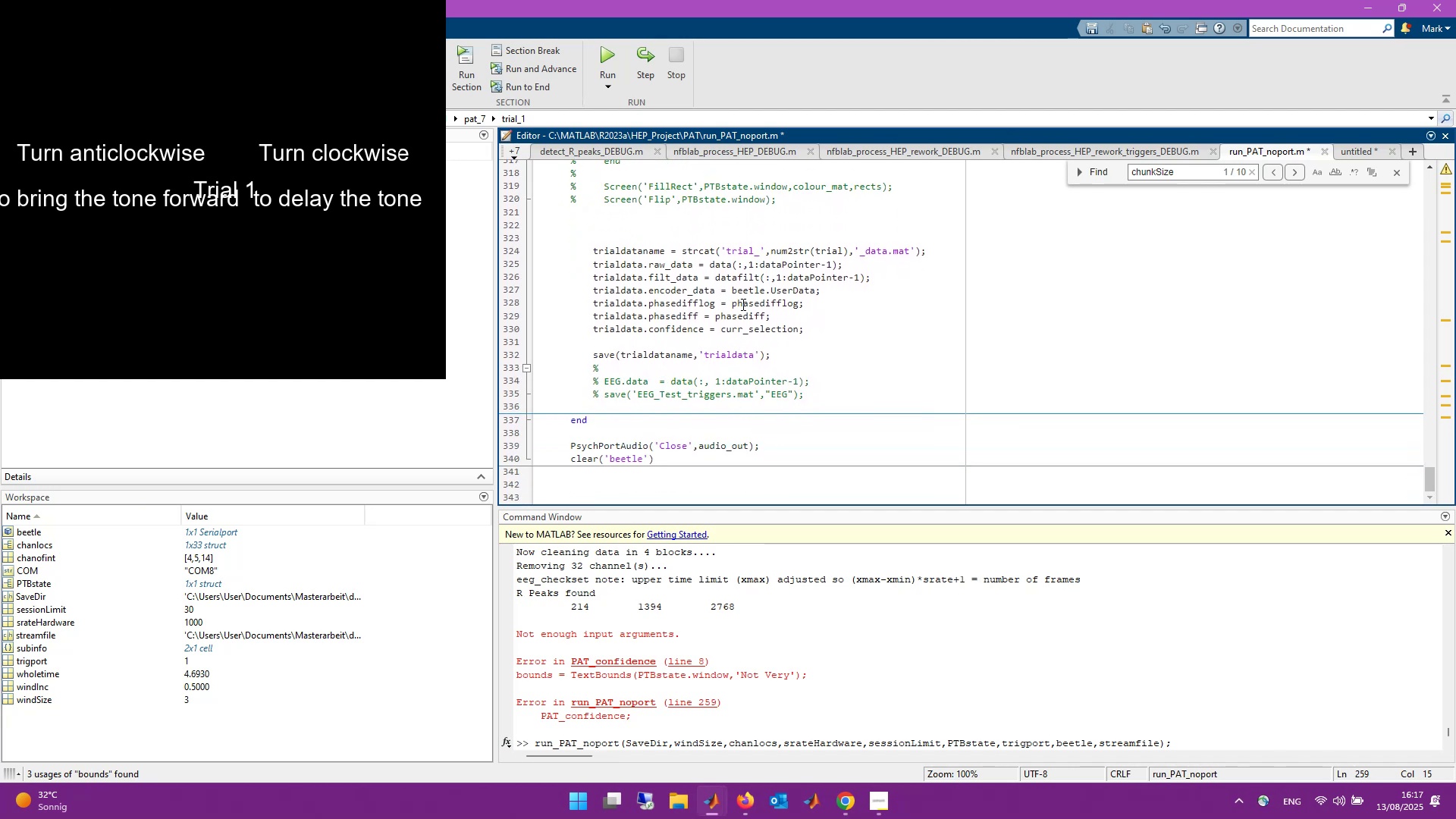 
scroll: coordinate [747, 347], scroll_direction: up, amount: 1.0
 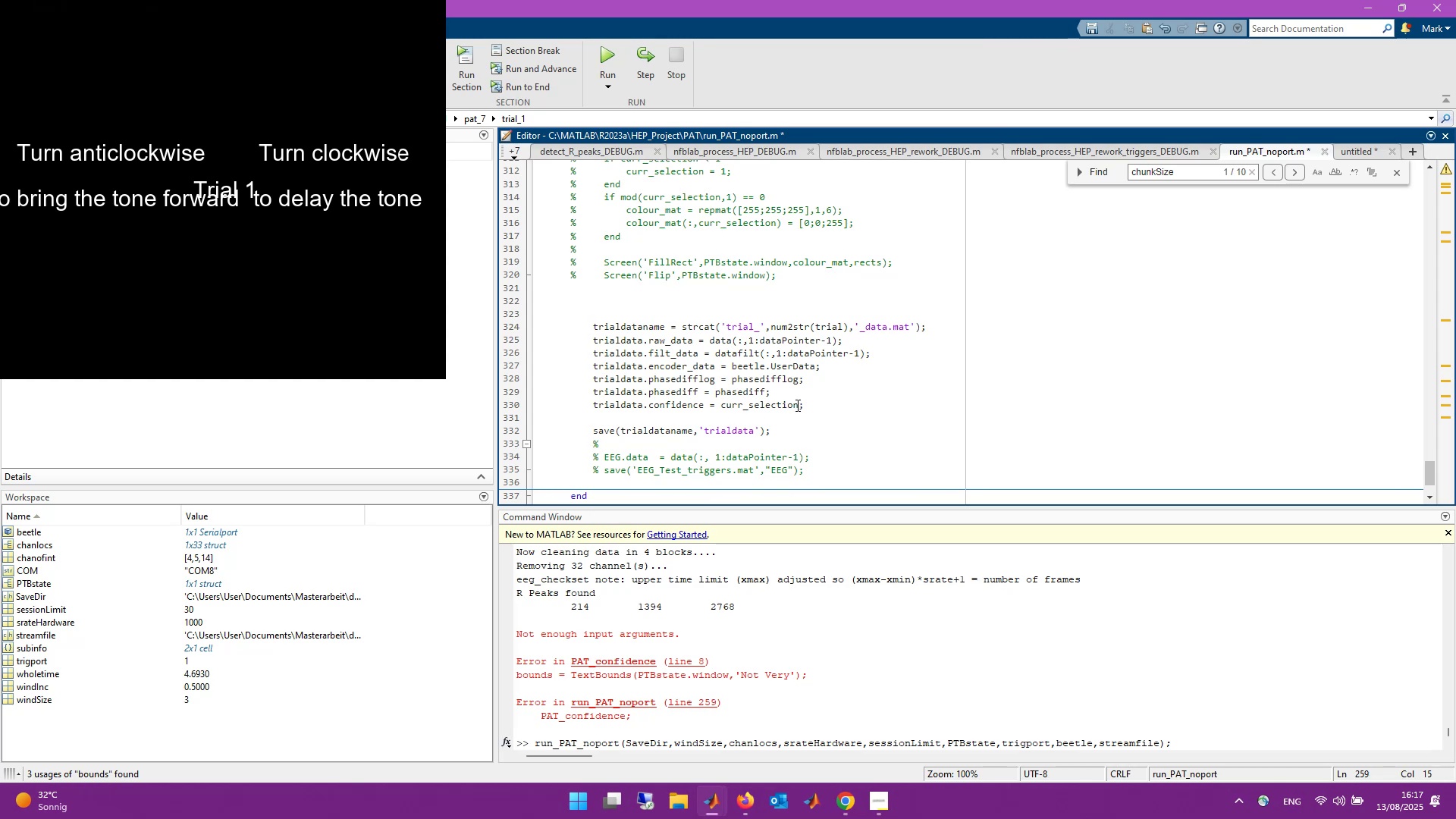 
left_click_drag(start_coordinate=[797, 405], to_coordinate=[724, 408])
 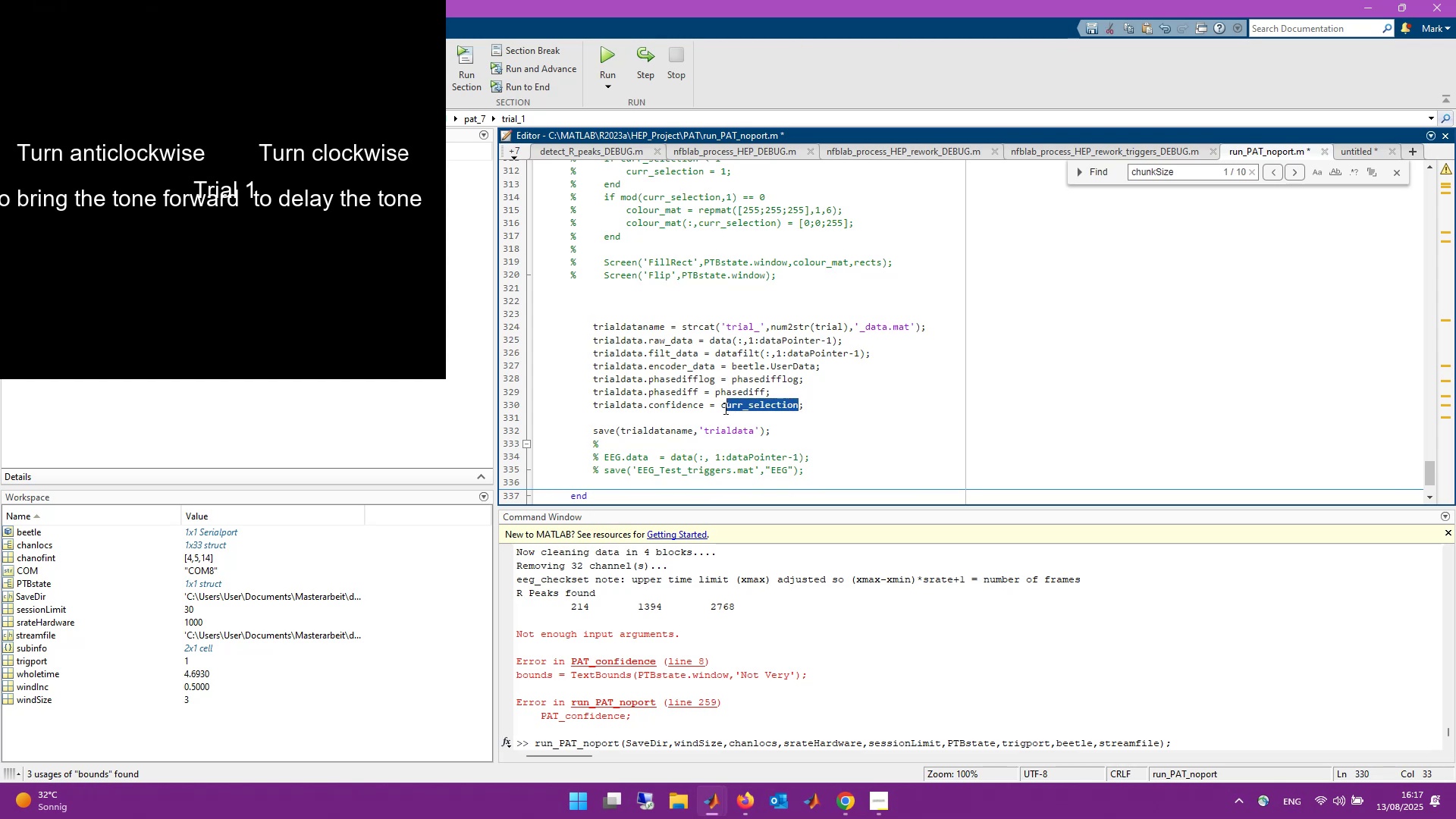 
key(Backspace)
type(onfrat)
 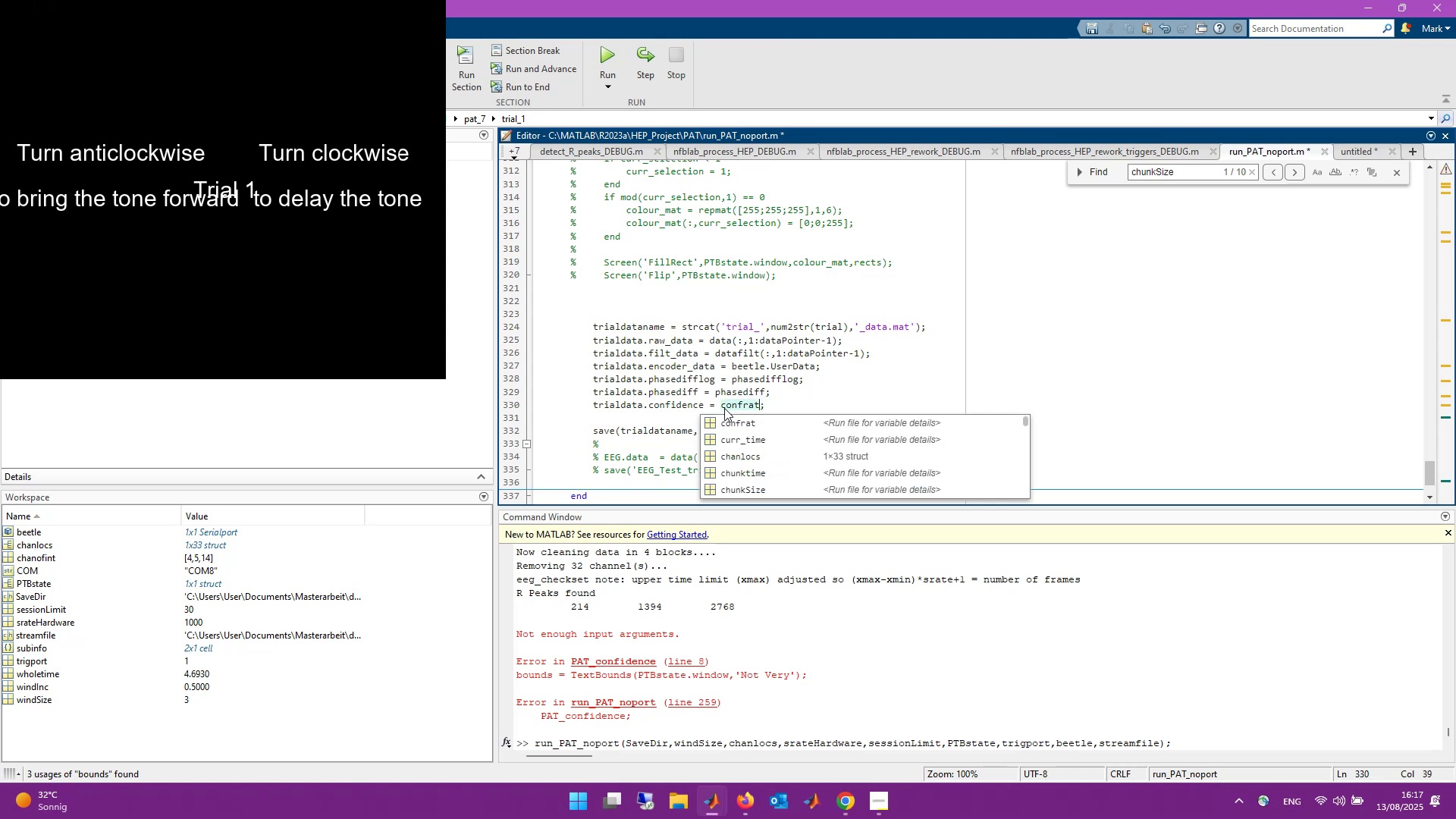 
key(Control+S)
 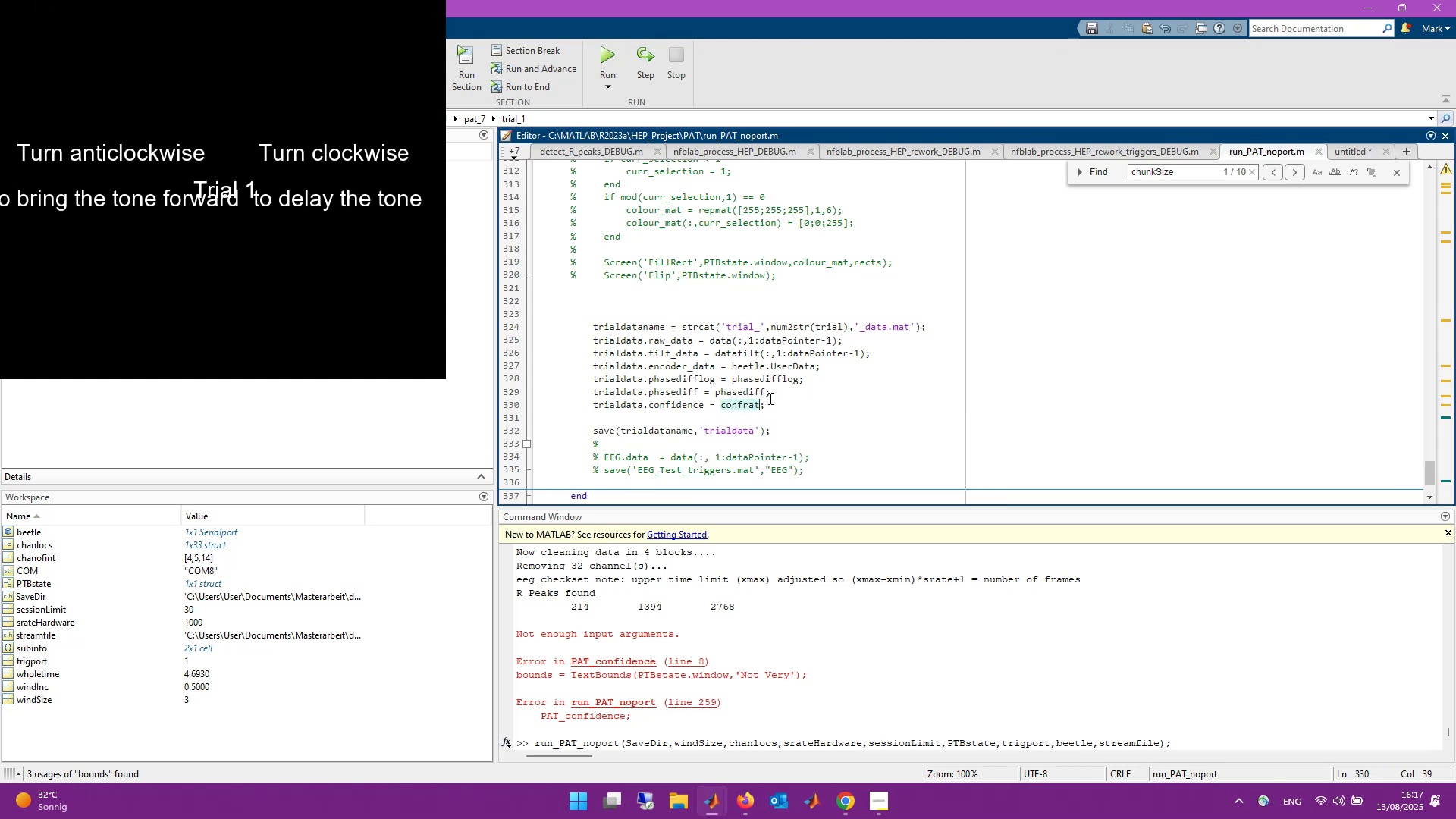 
left_click([811, 402])
 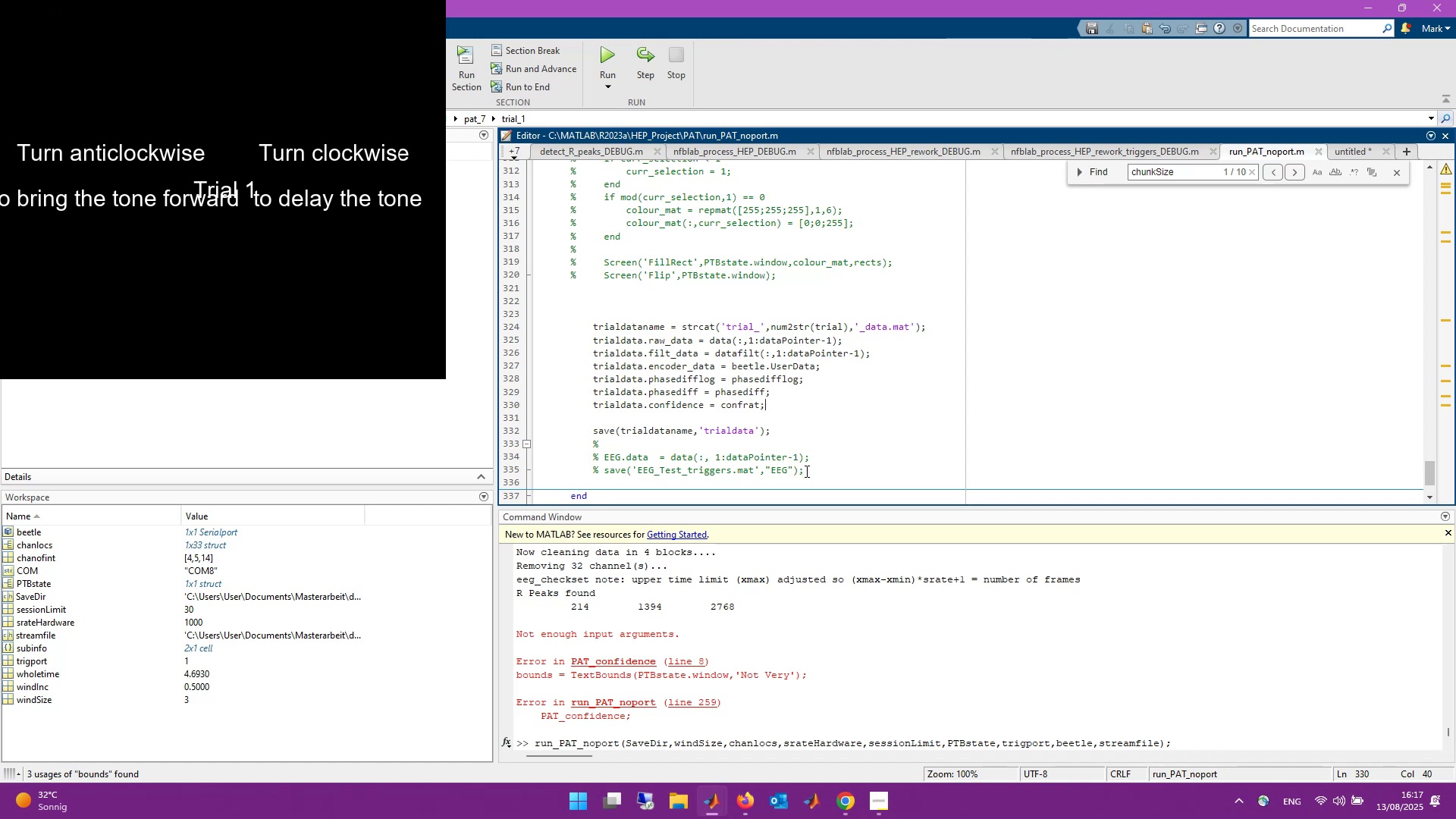 
wait(13.86)
 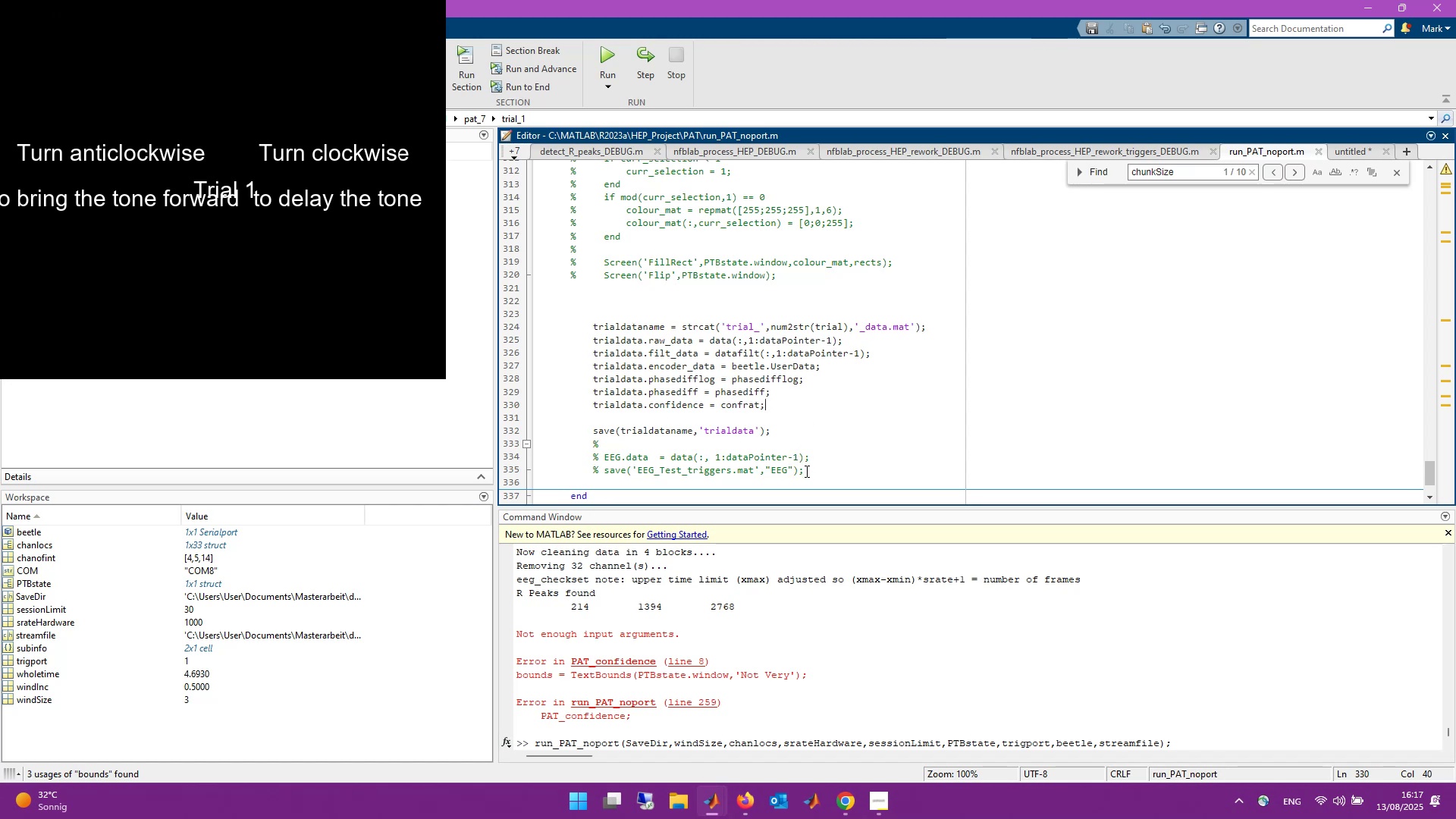 
scroll: coordinate [807, 471], scroll_direction: down, amount: 2.0
 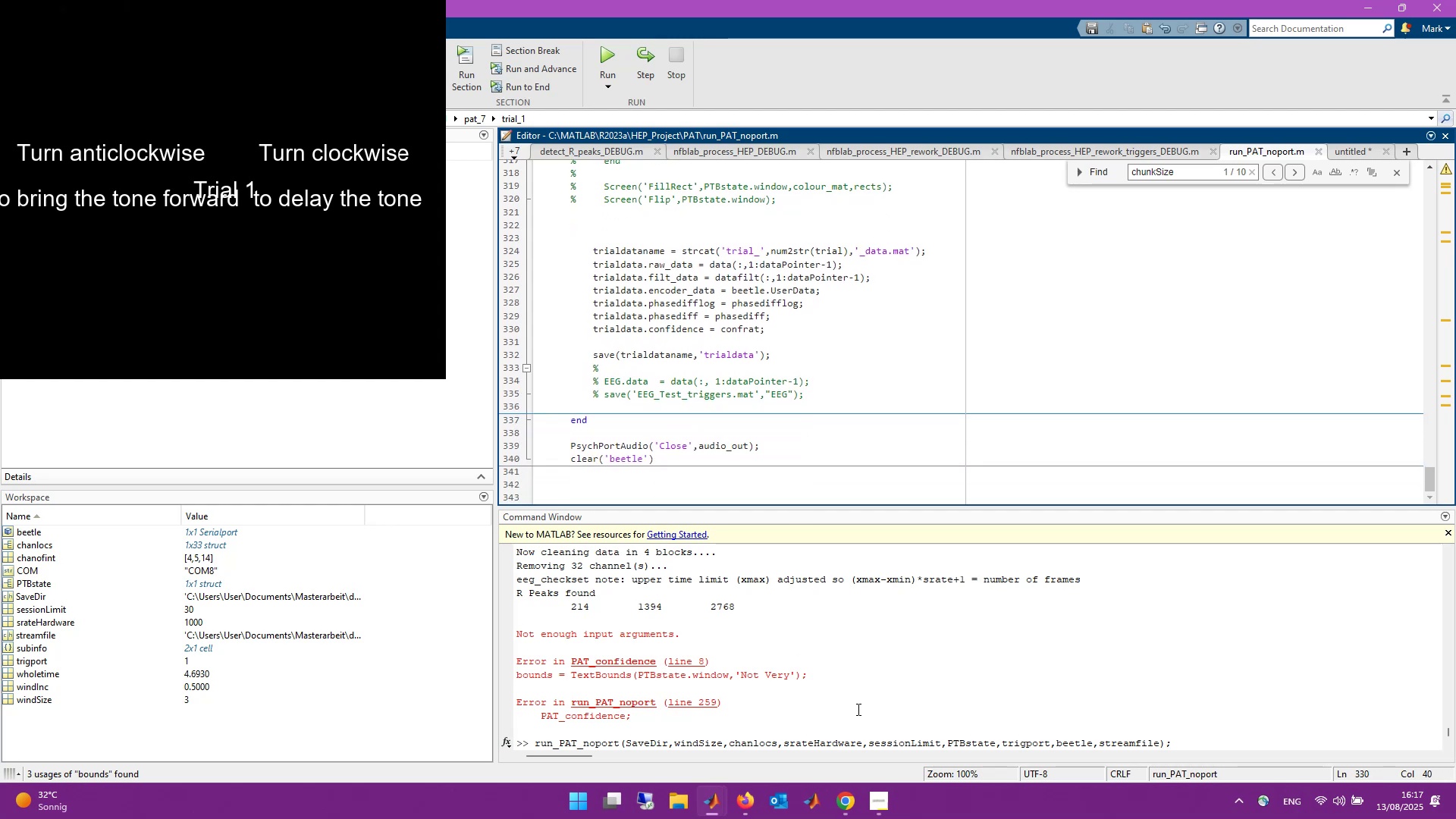 
left_click([886, 708])
 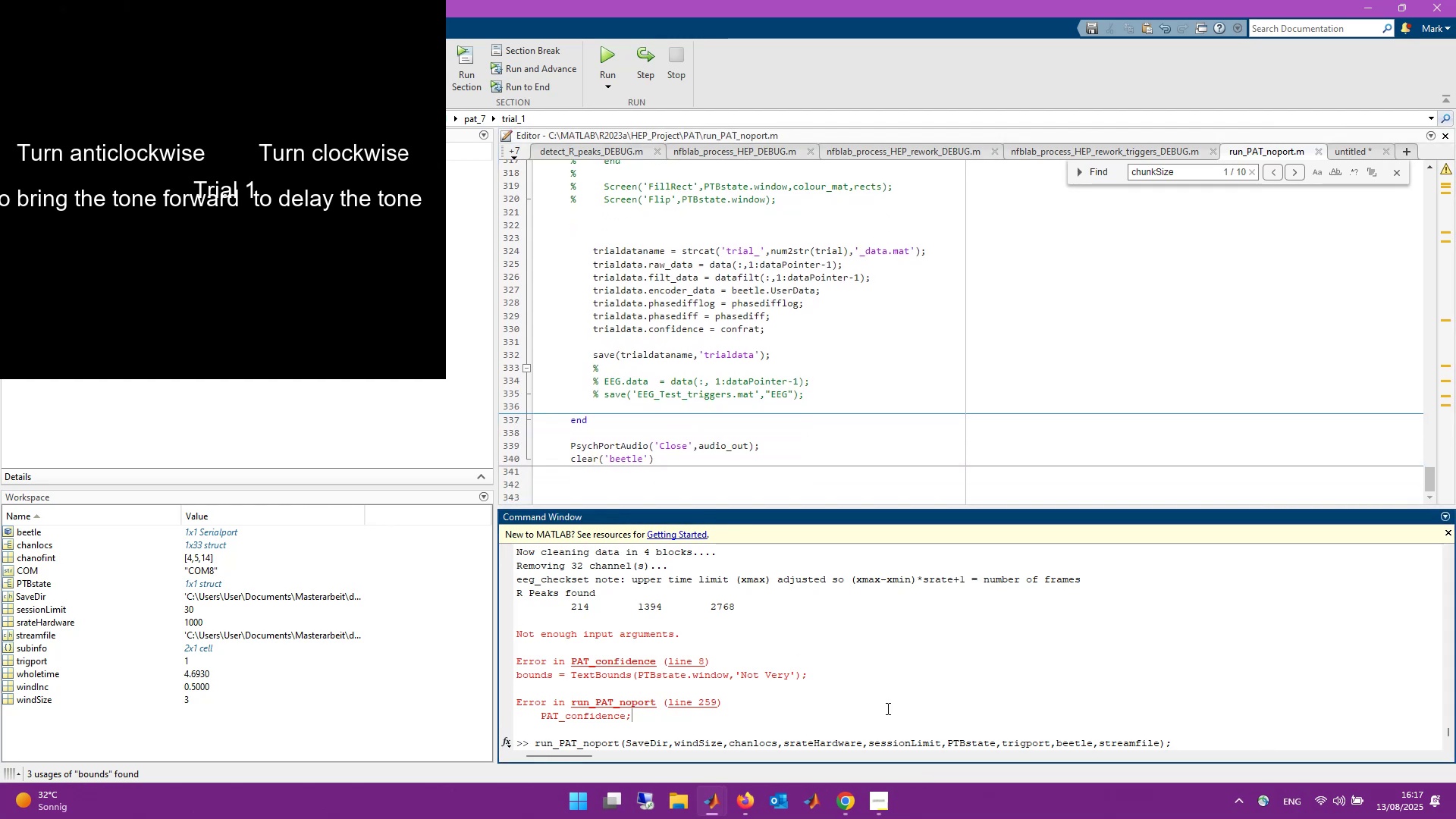 
scroll: coordinate [873, 758], scroll_direction: down, amount: 2.0
 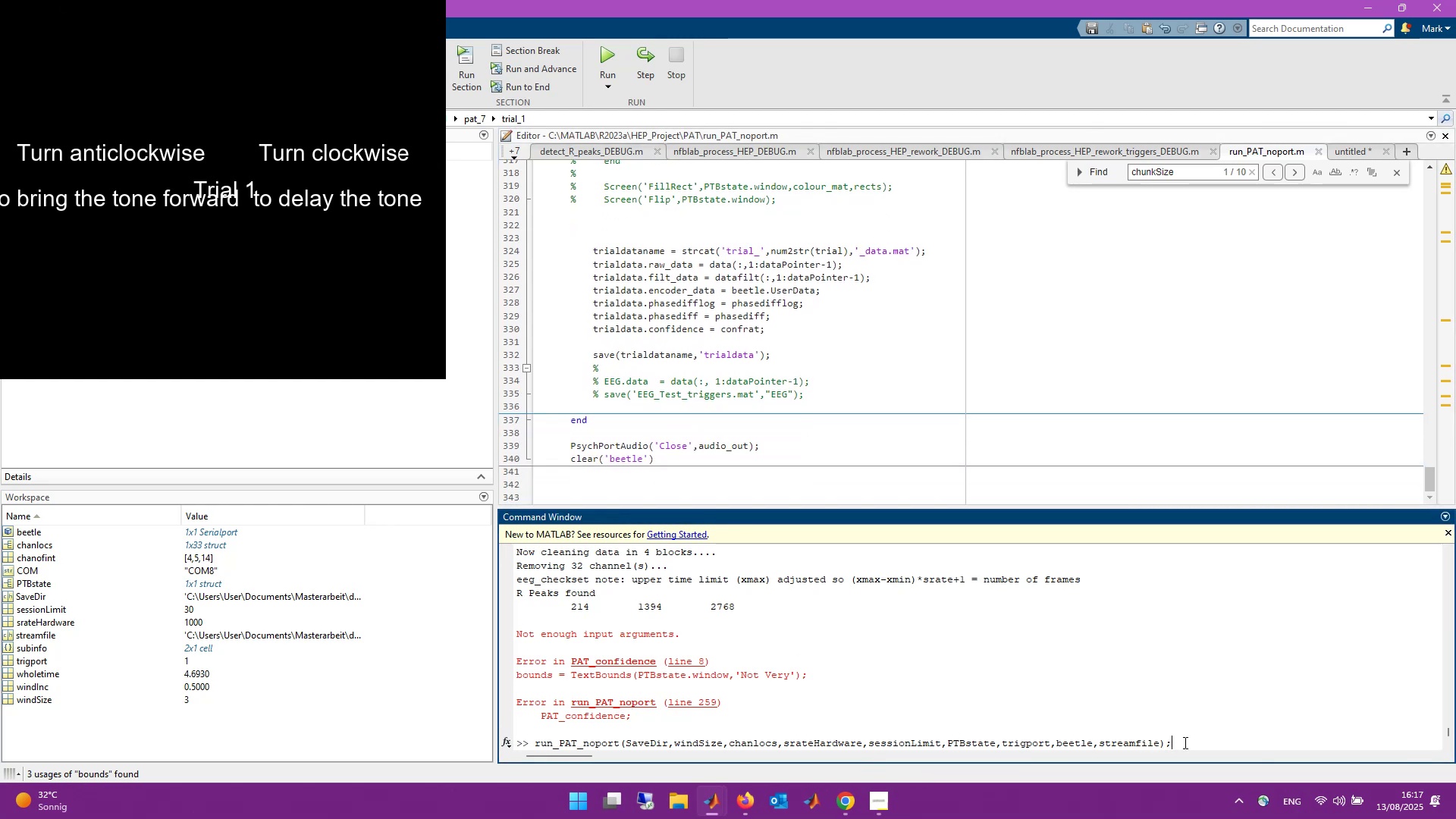 
key(Enter)
 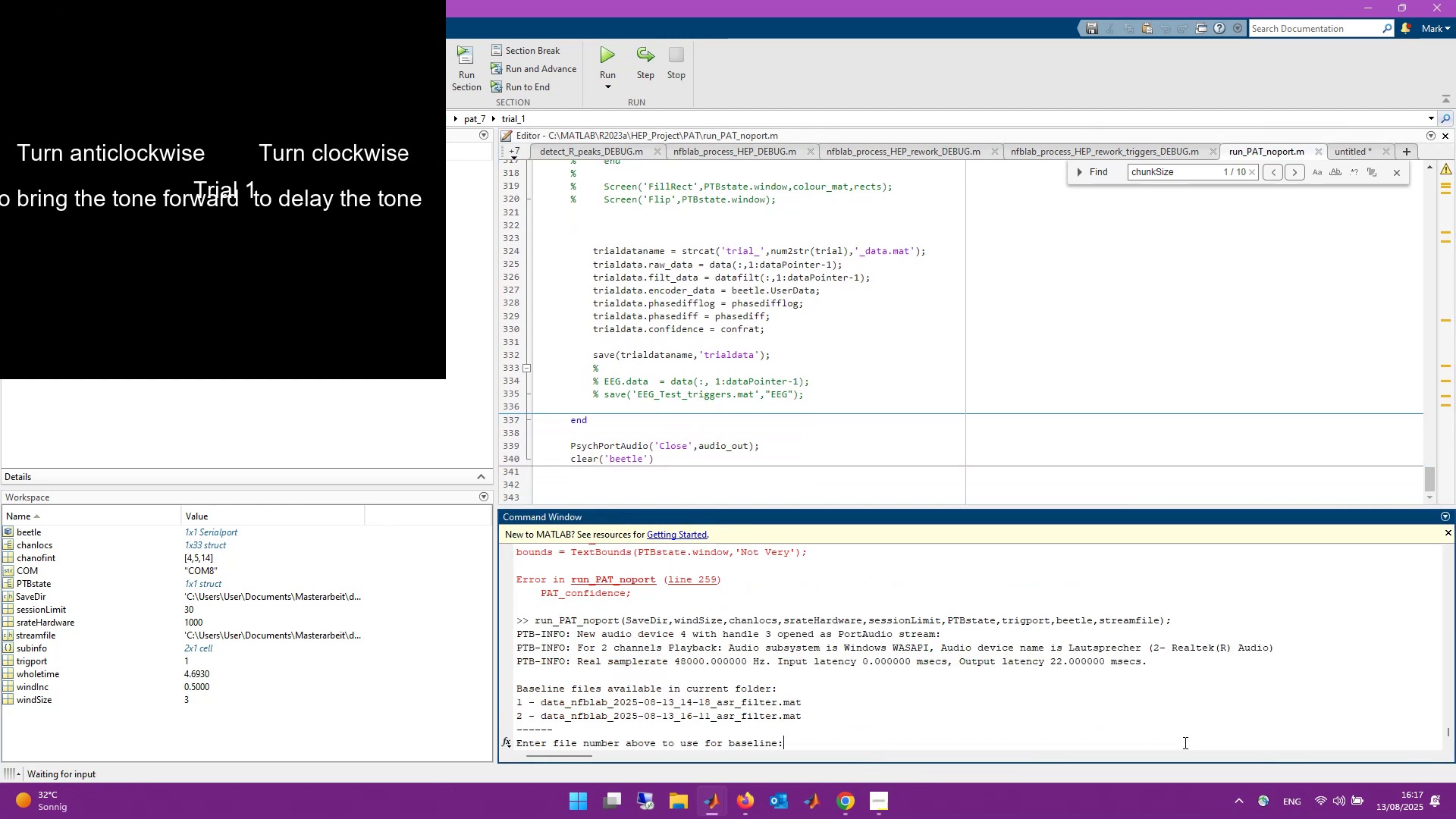 
key(Numpad1)
 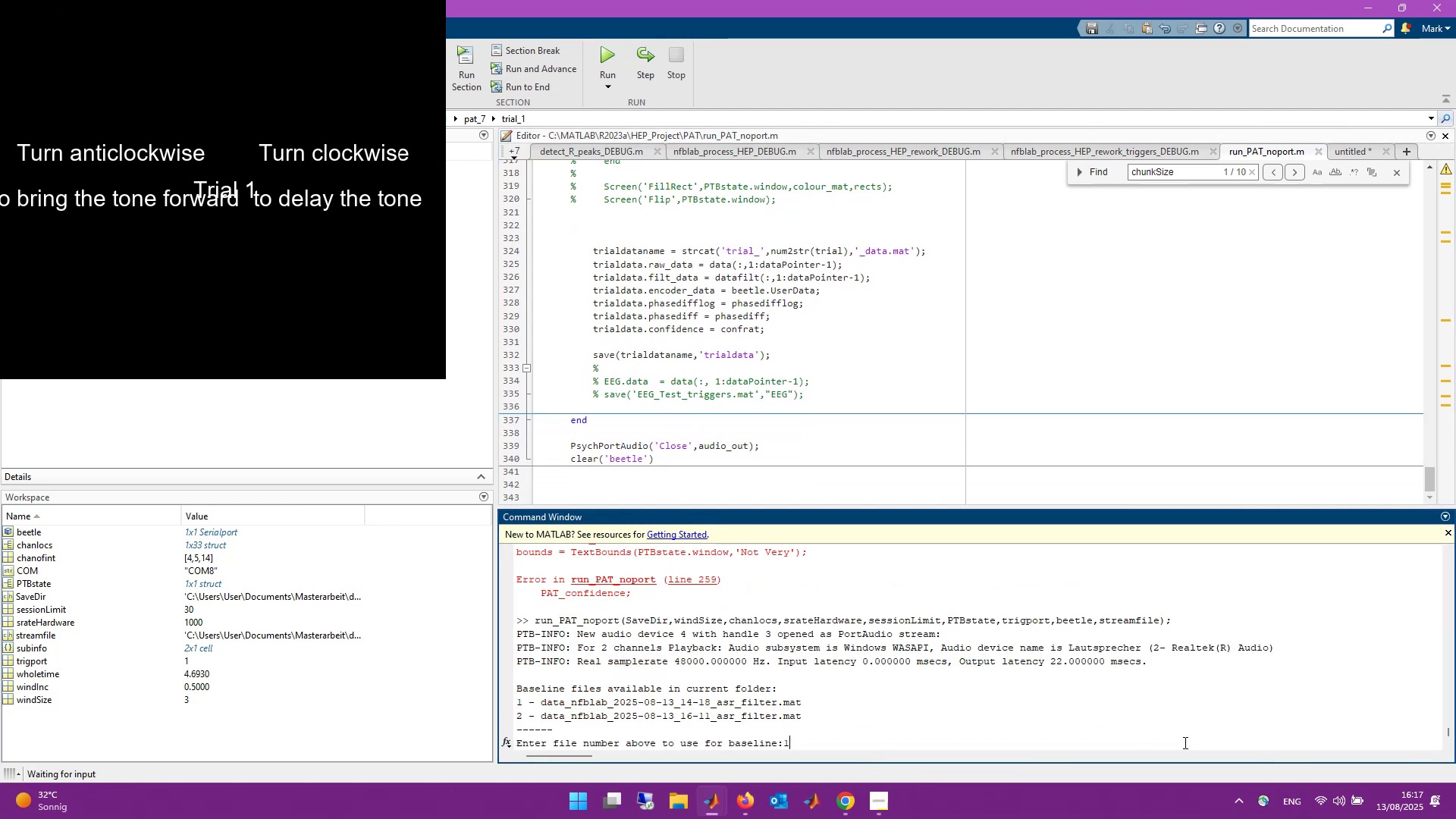 
key(Enter)
 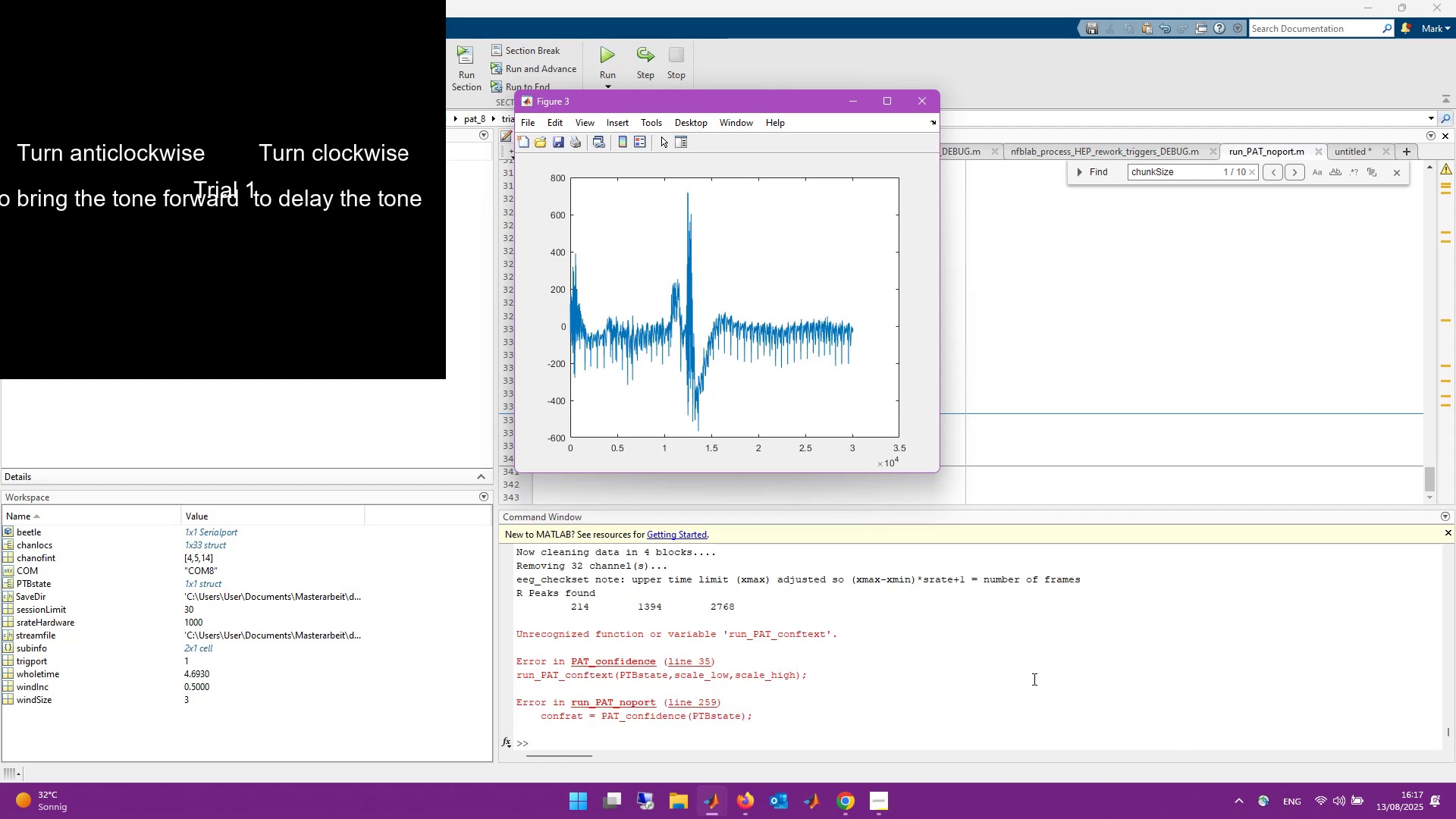 
wait(24.31)
 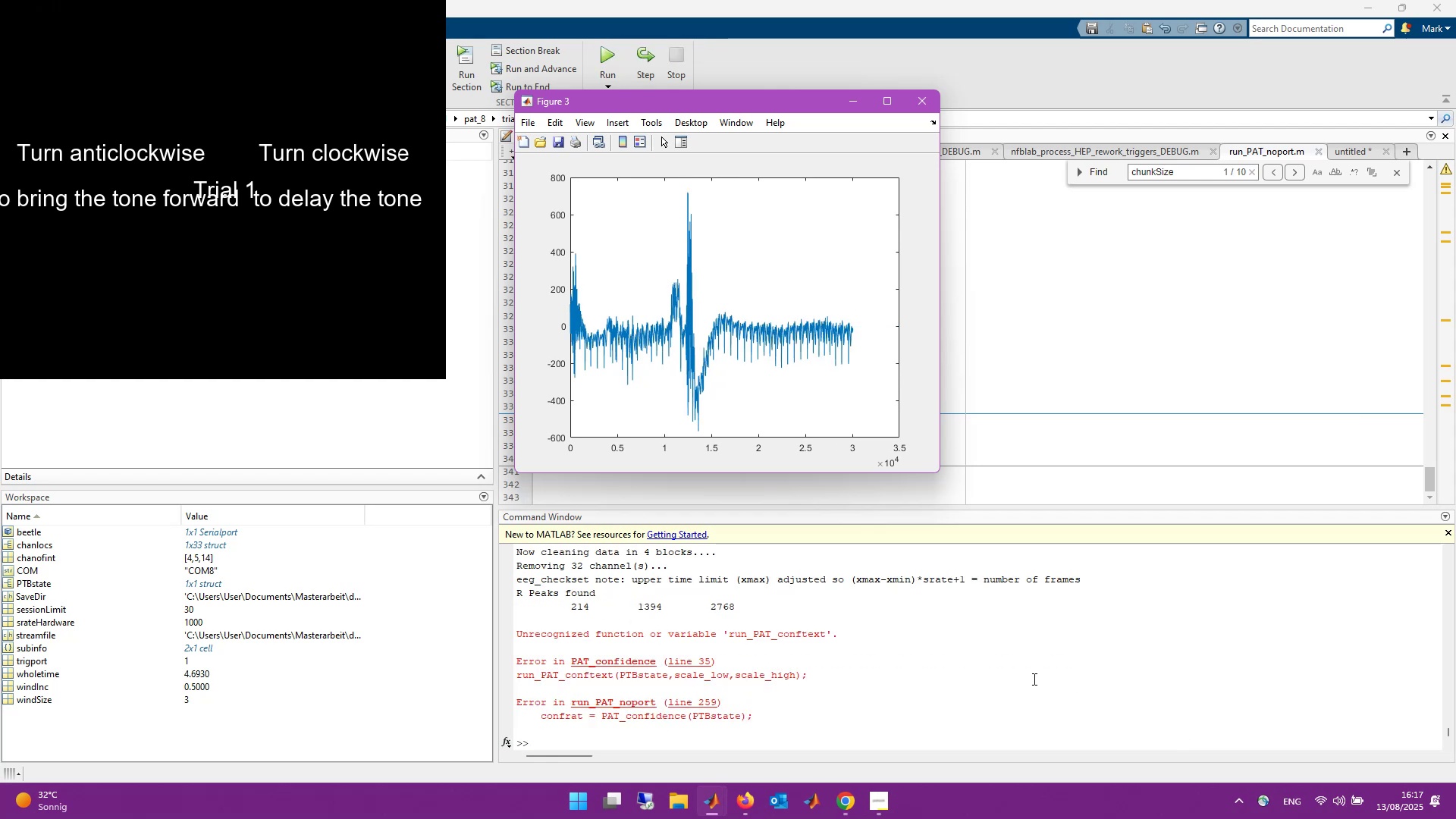 
left_click([686, 661])
 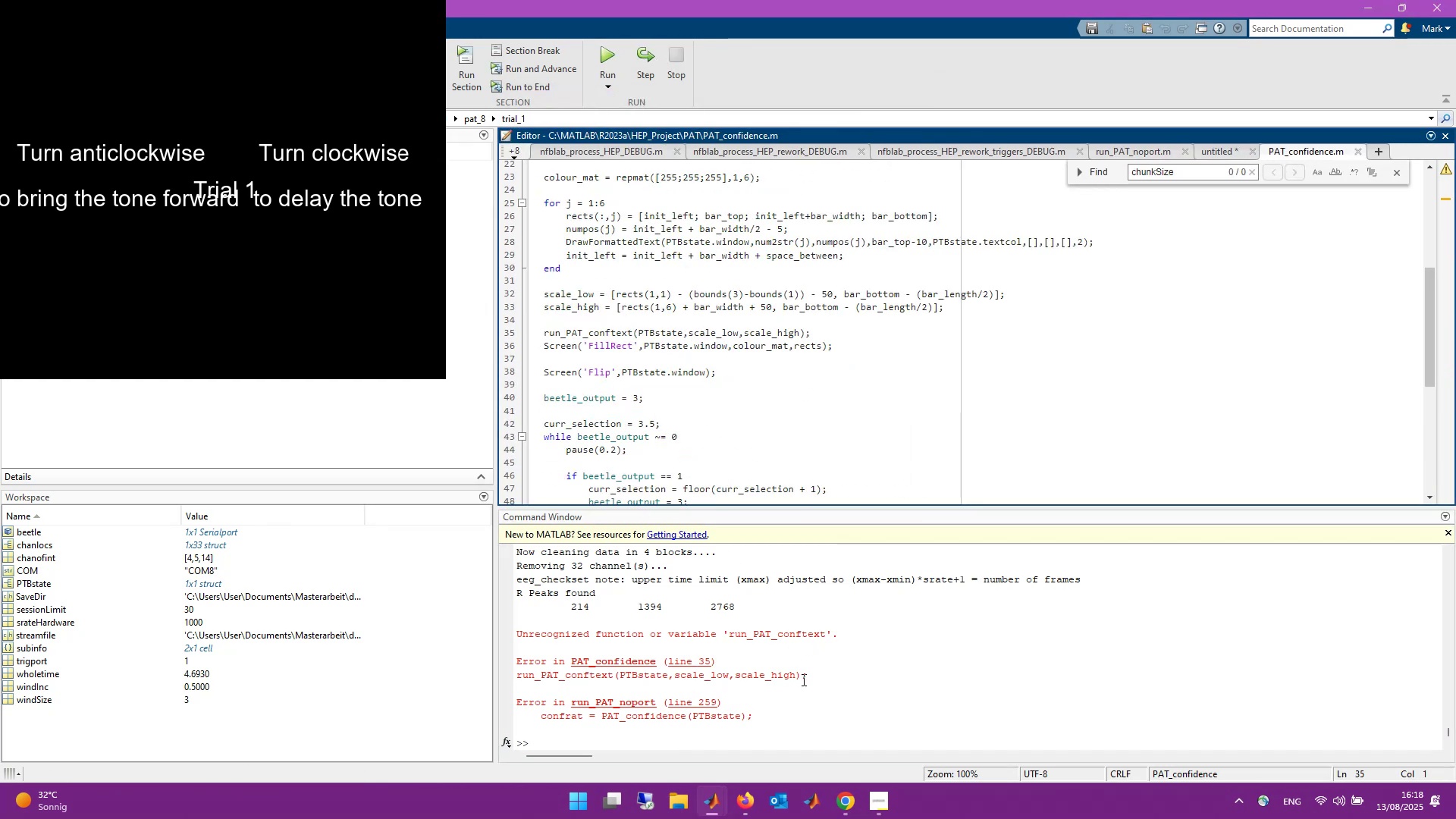 
wait(6.52)
 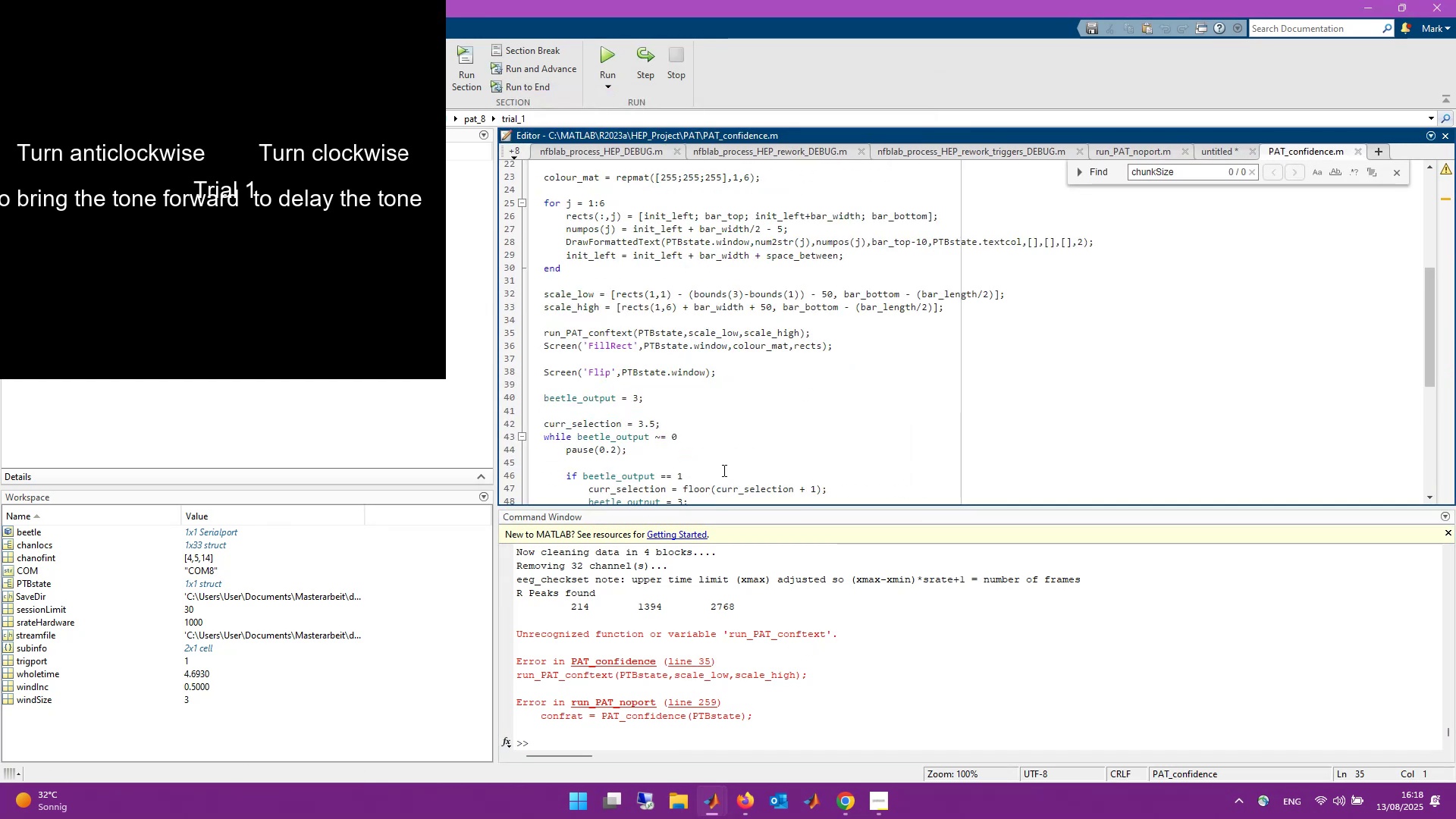 
left_click([821, 726])
 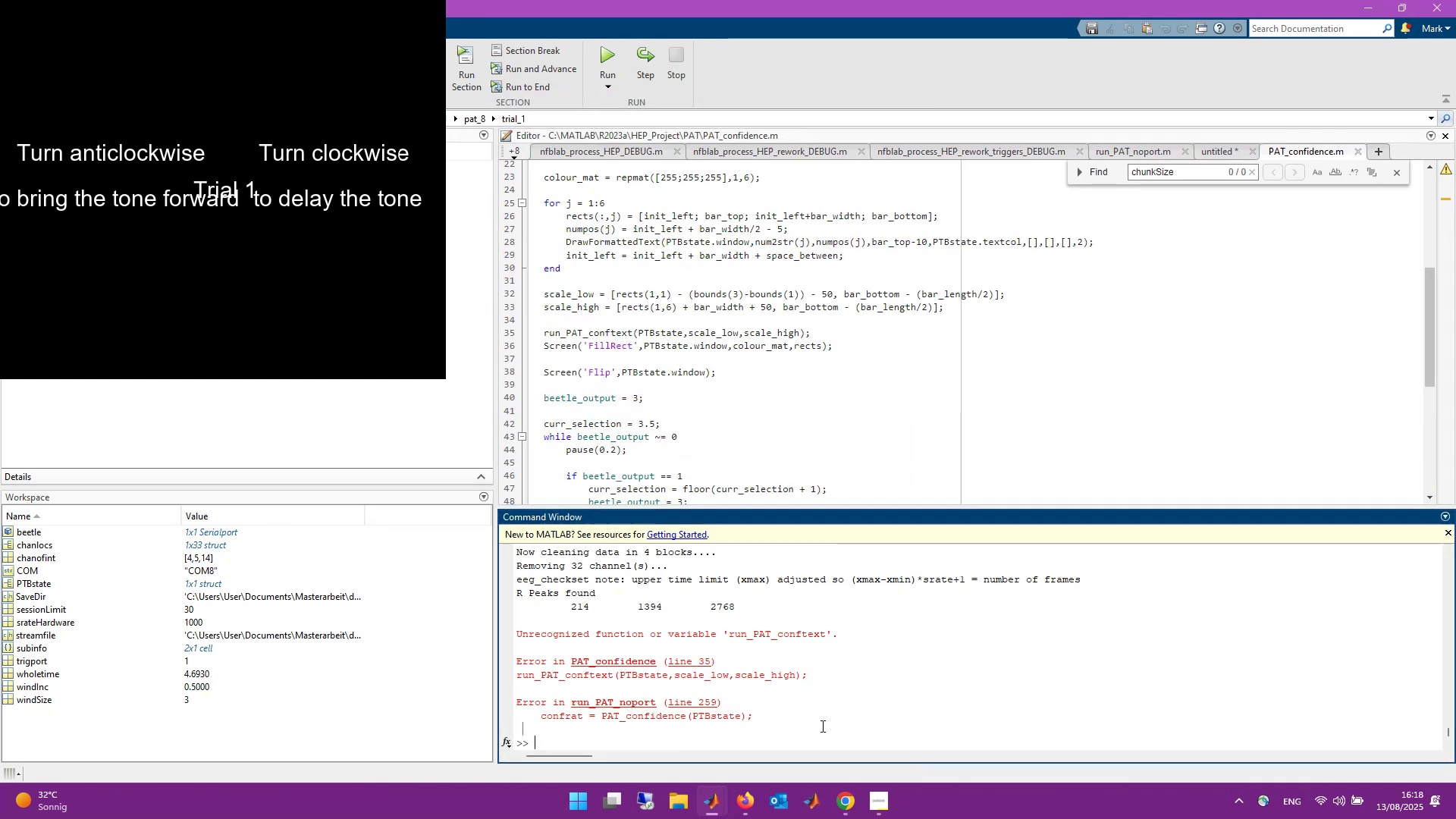 
type(sca)
 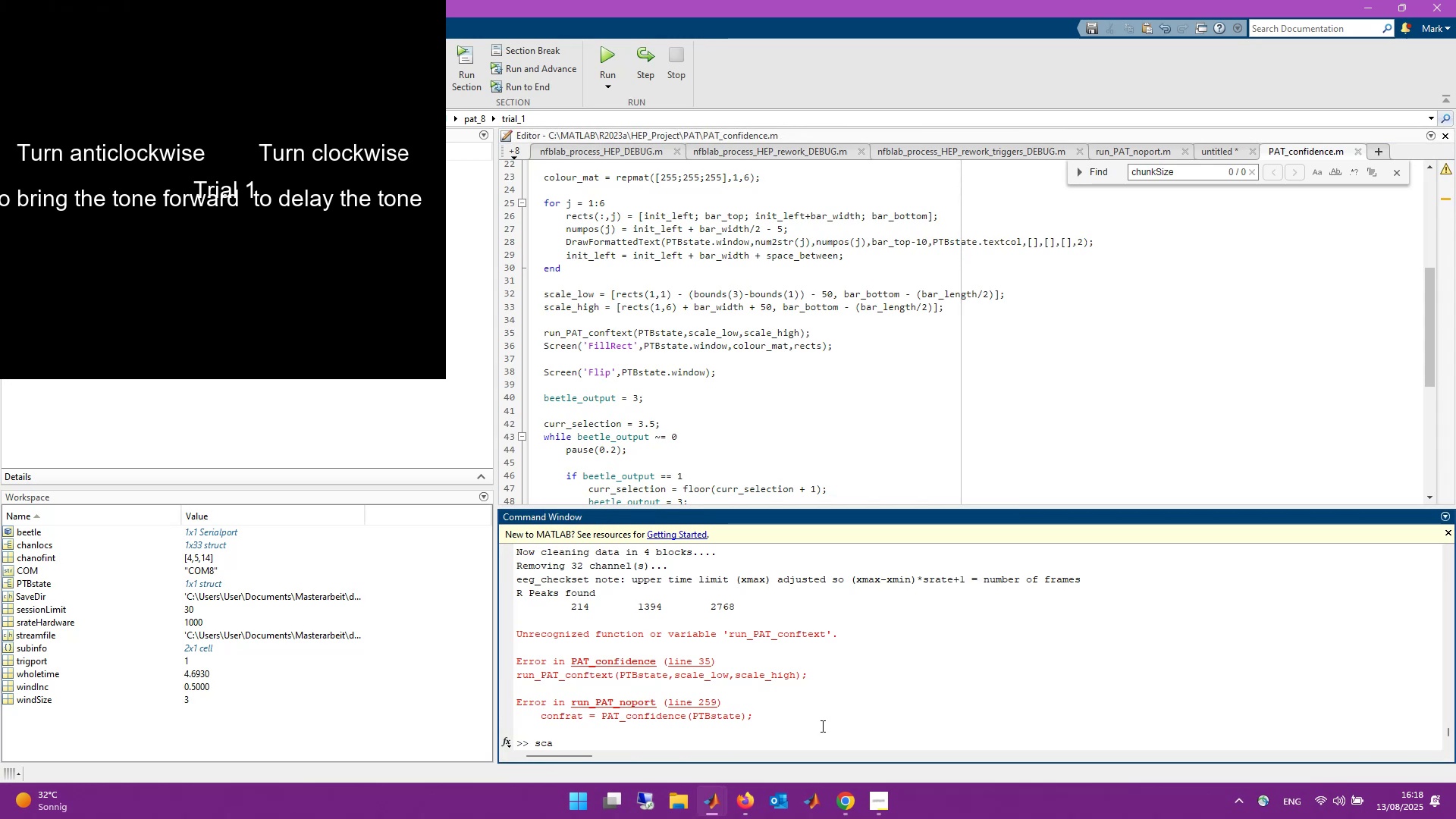 
key(Enter)
 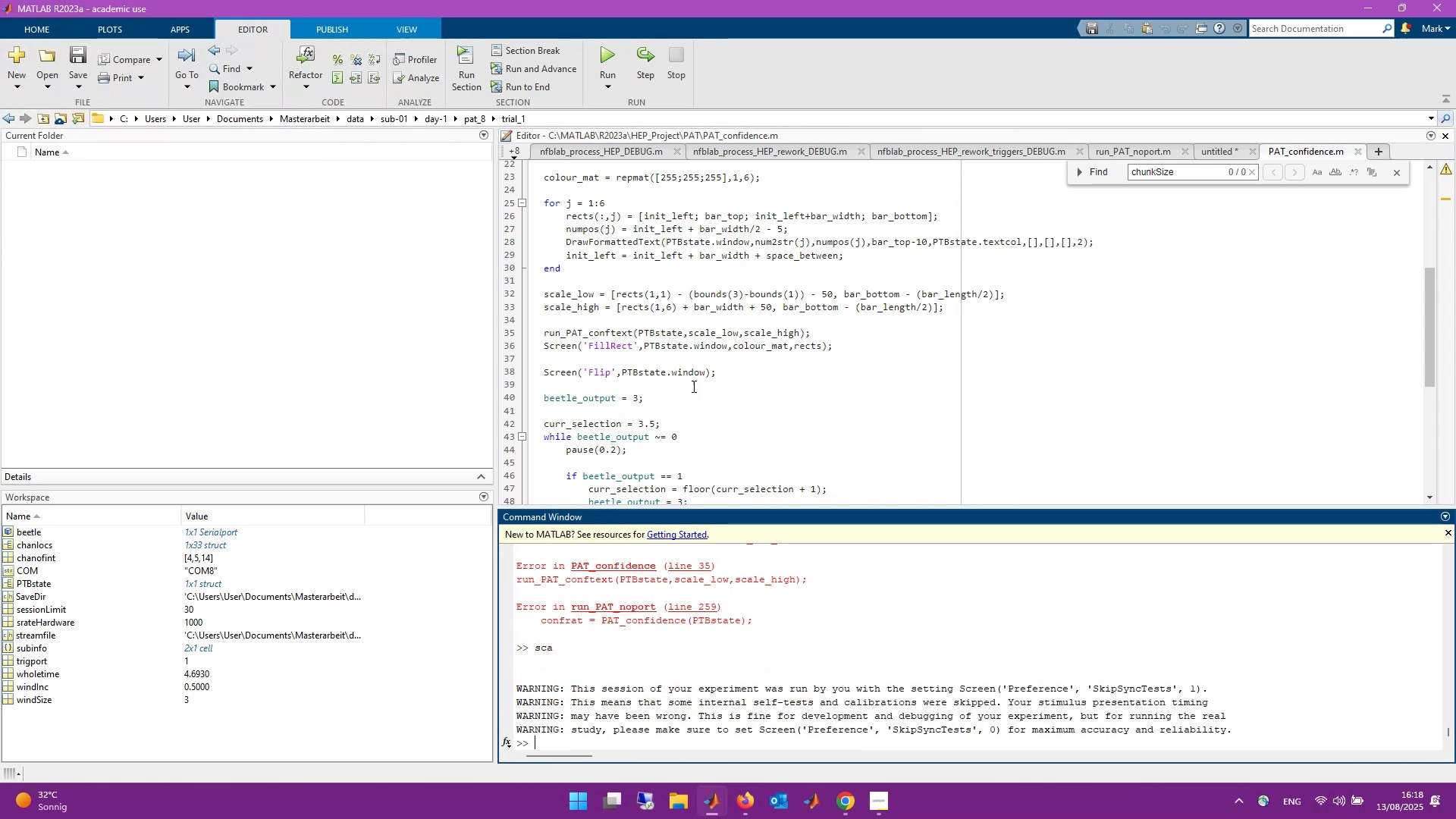 
left_click([708, 398])
 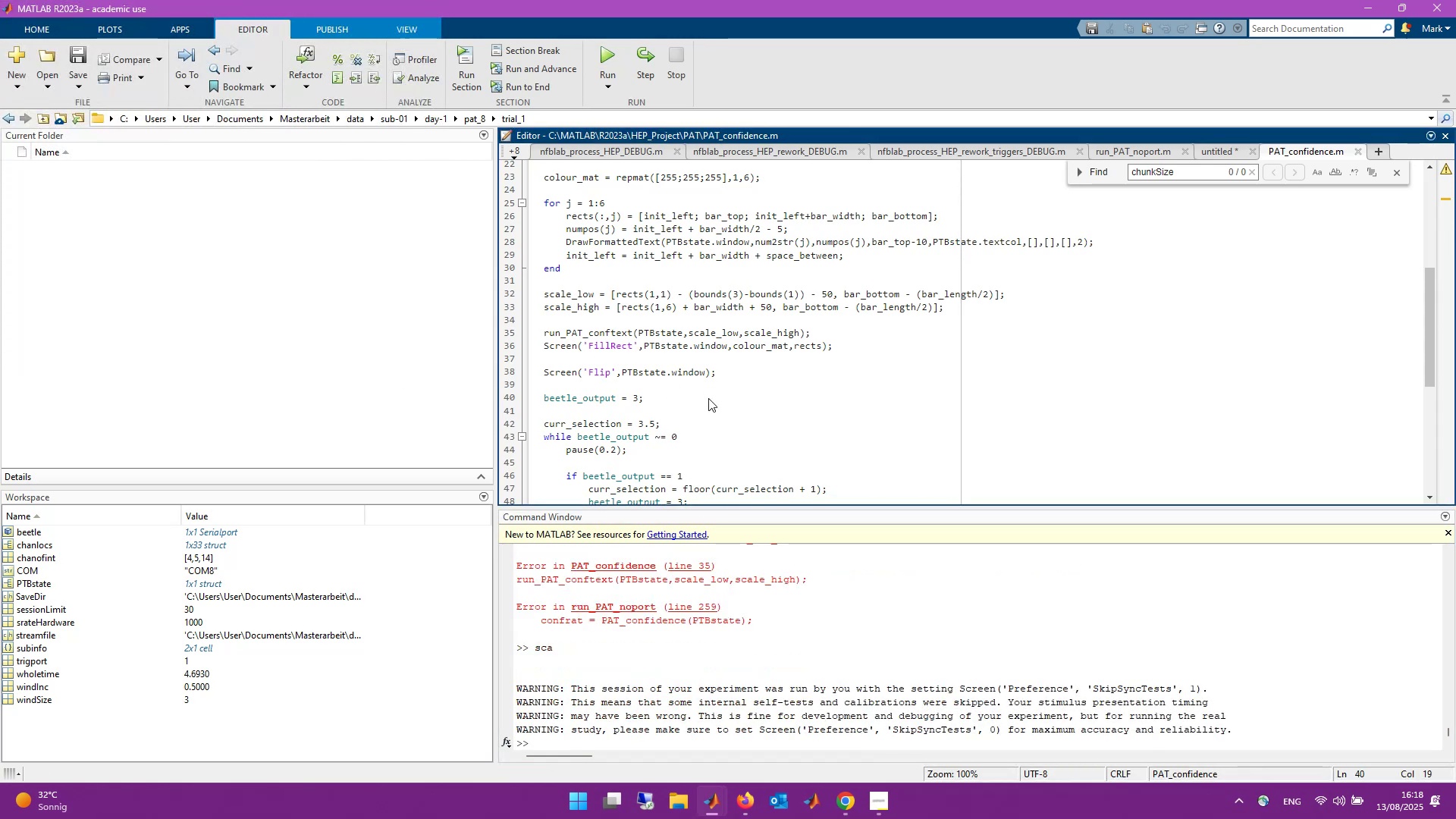 
scroll: coordinate [726, 403], scroll_direction: up, amount: 1.0
 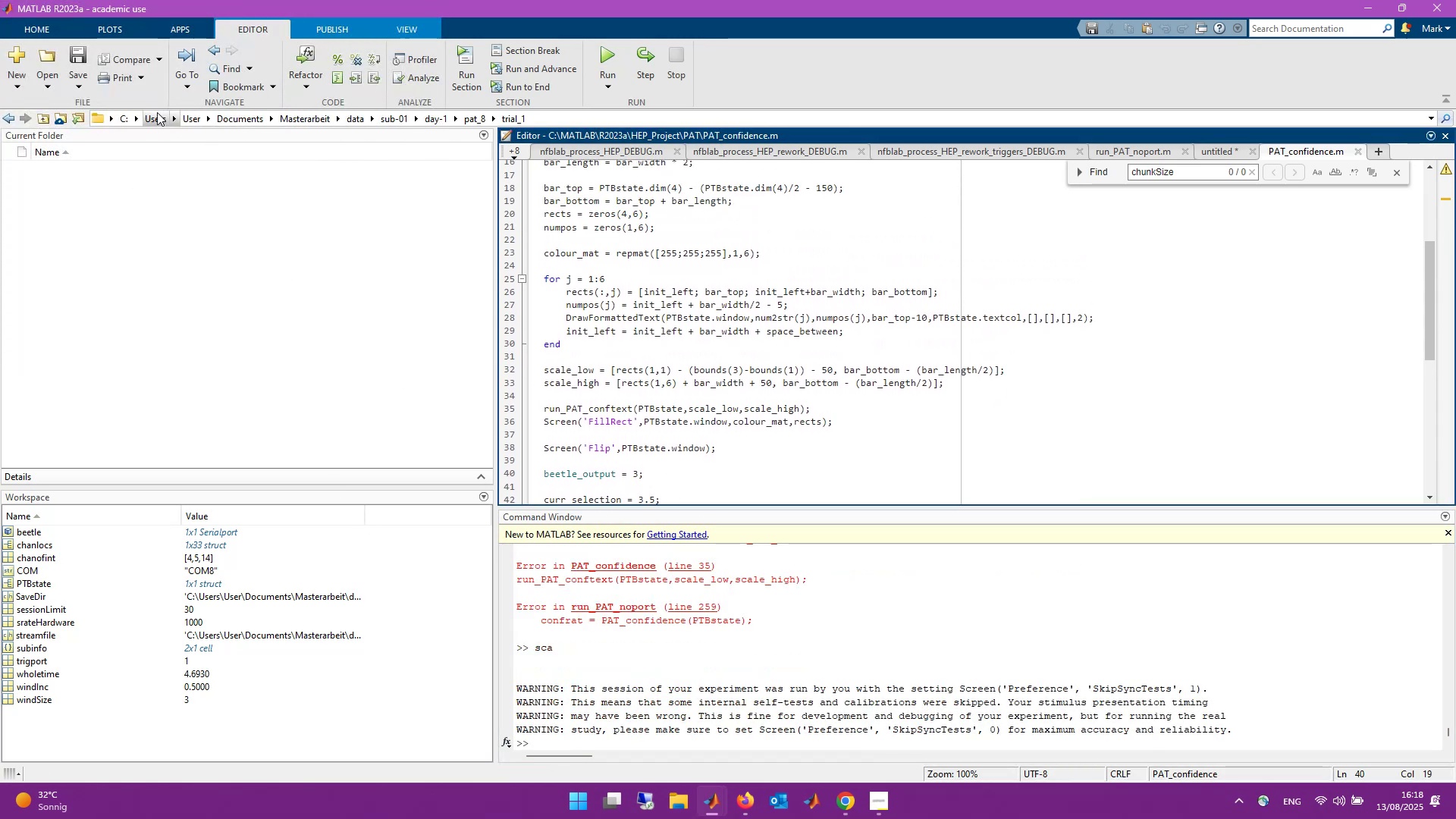 
wait(5.78)
 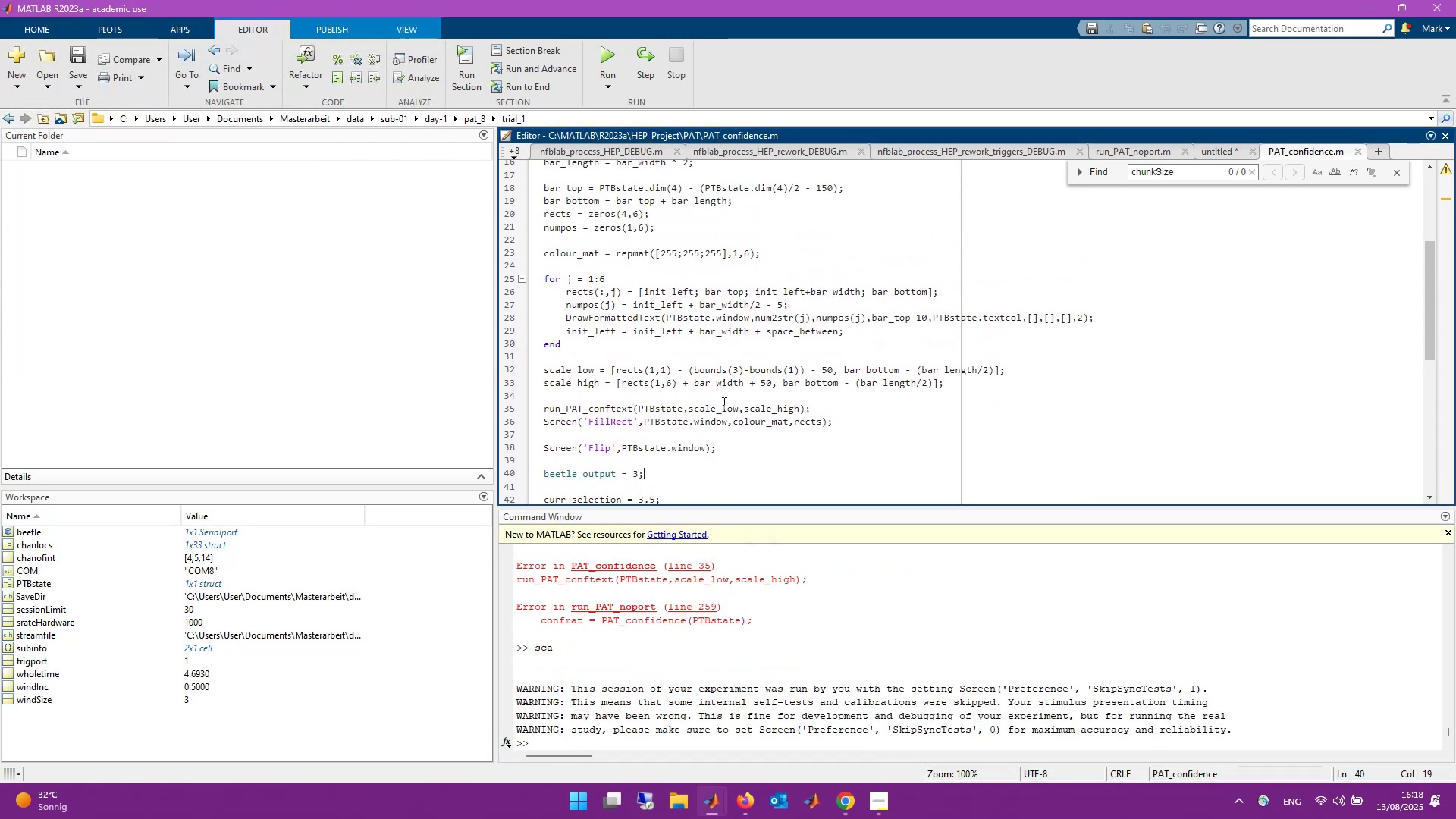 
left_click([123, 117])
 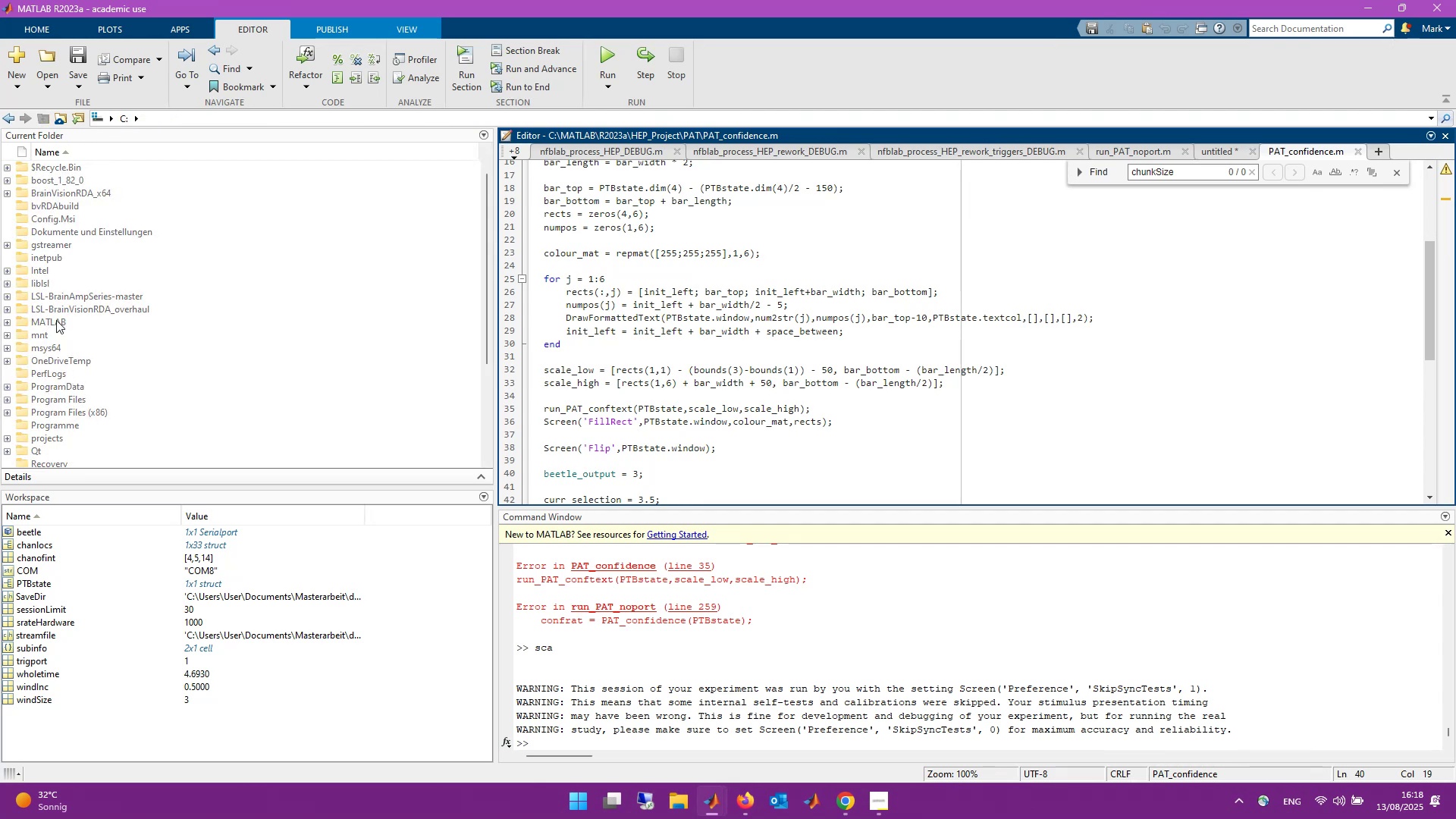 
double_click([56, 316])
 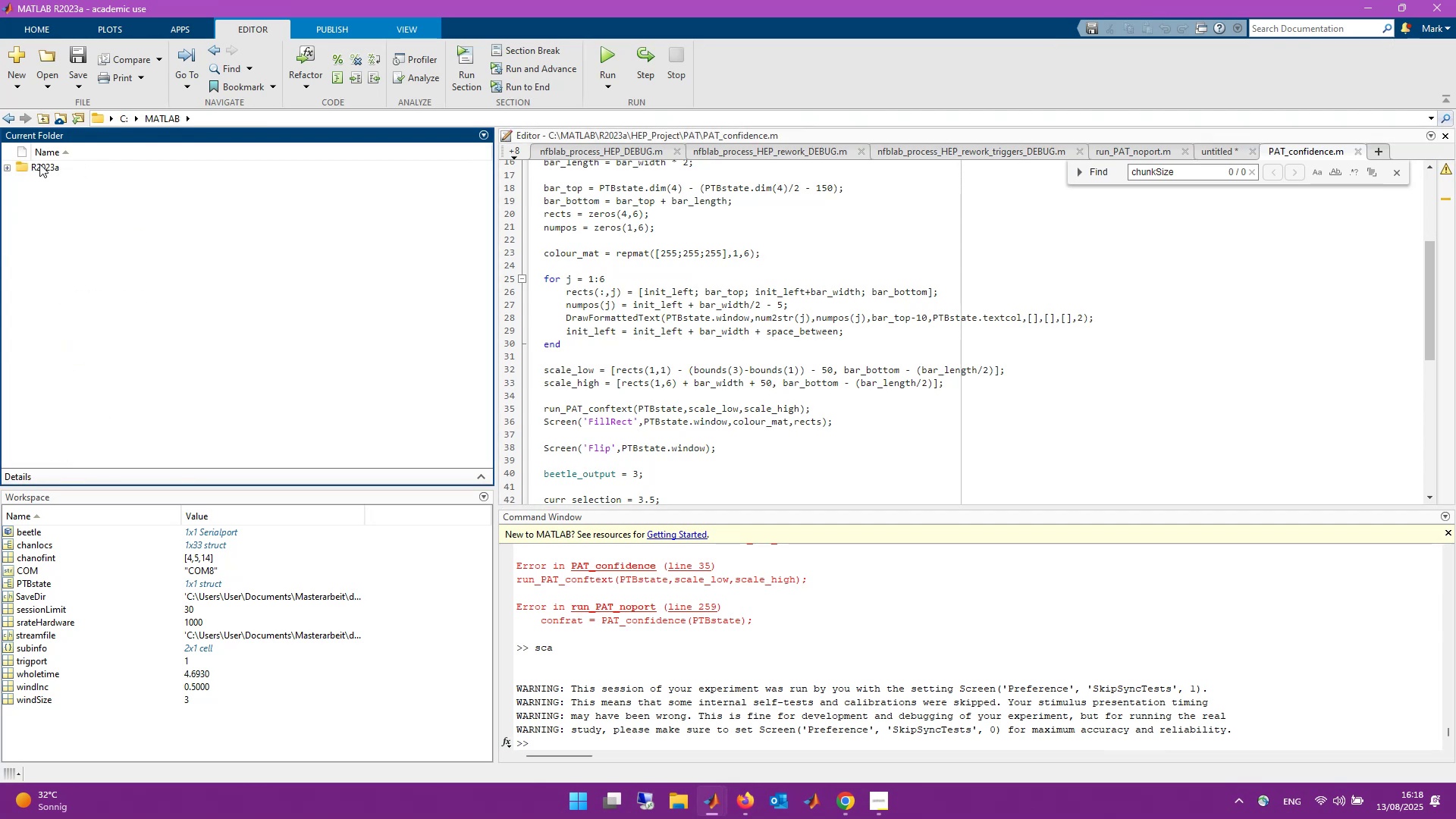 
double_click([39, 164])
 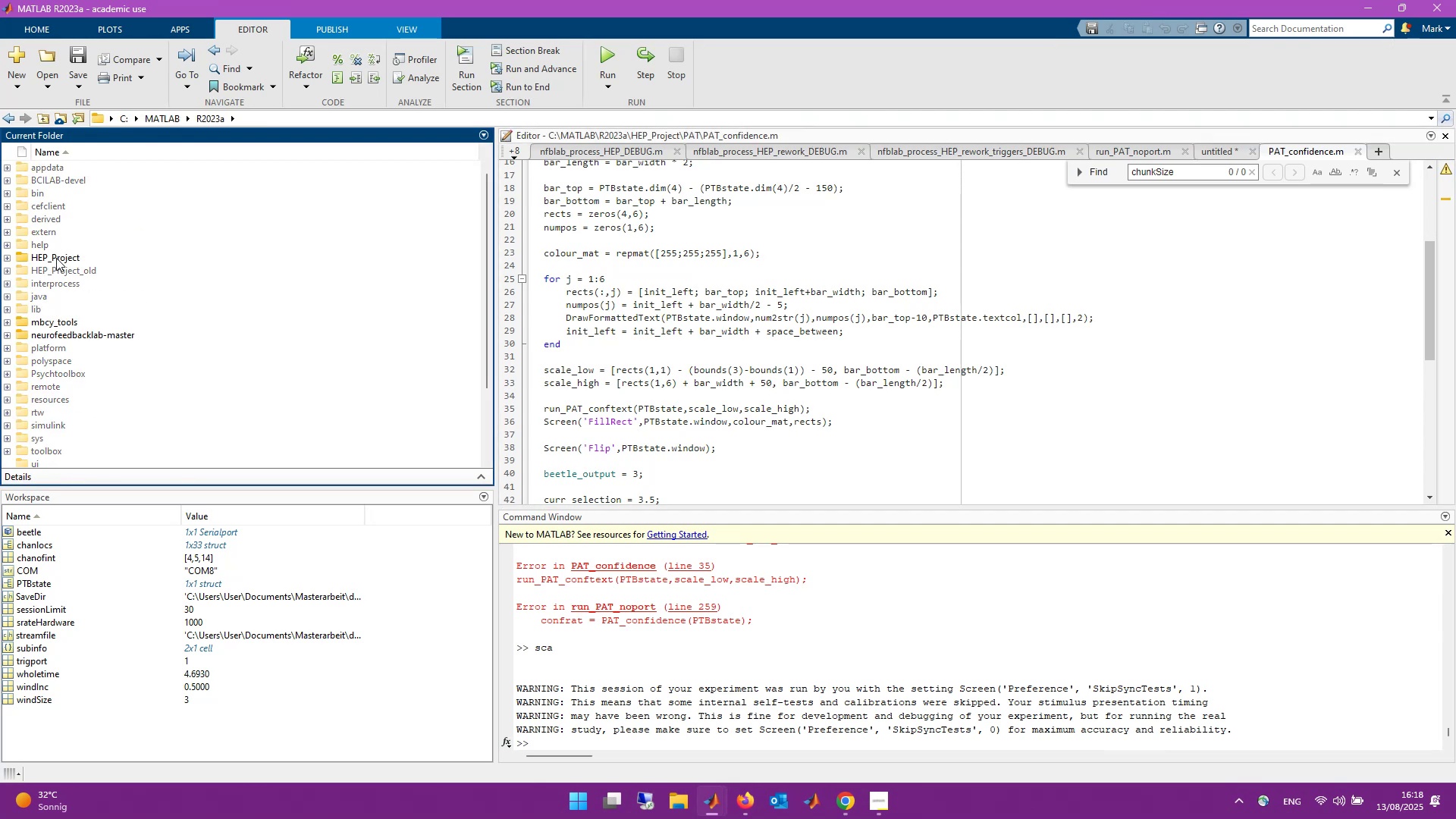 
double_click([56, 256])
 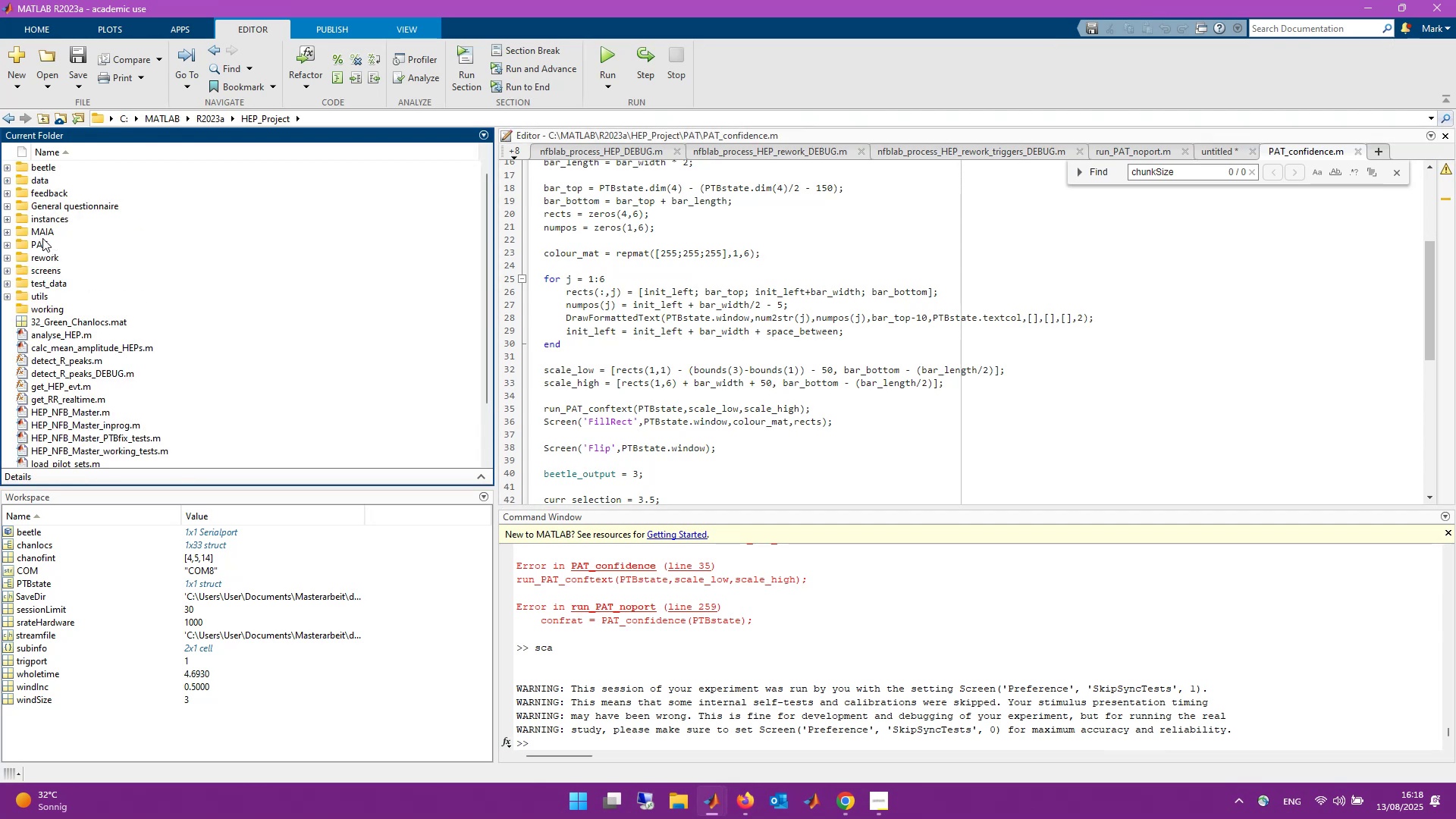 
double_click([42, 238])
 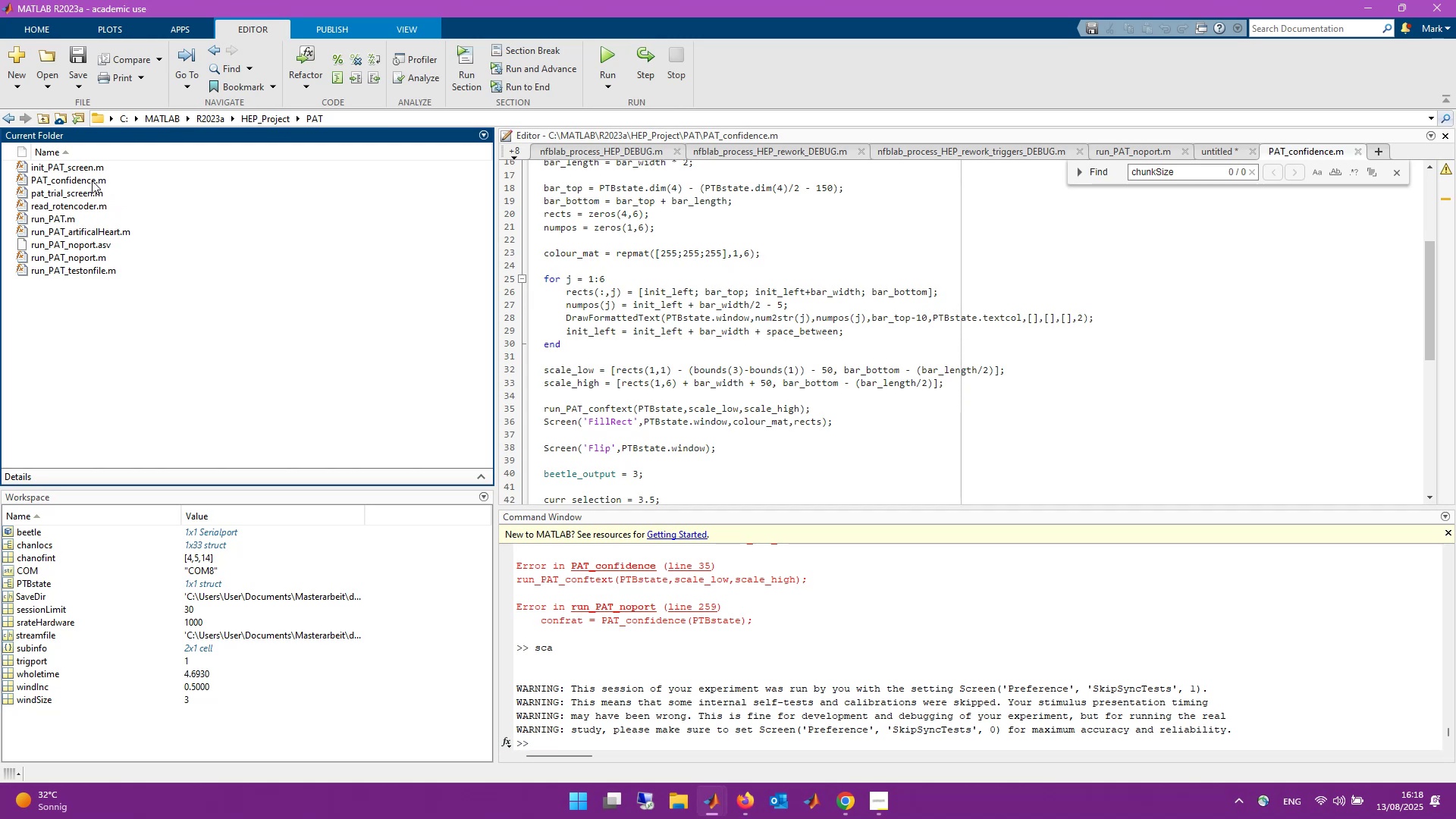 
wait(11.95)
 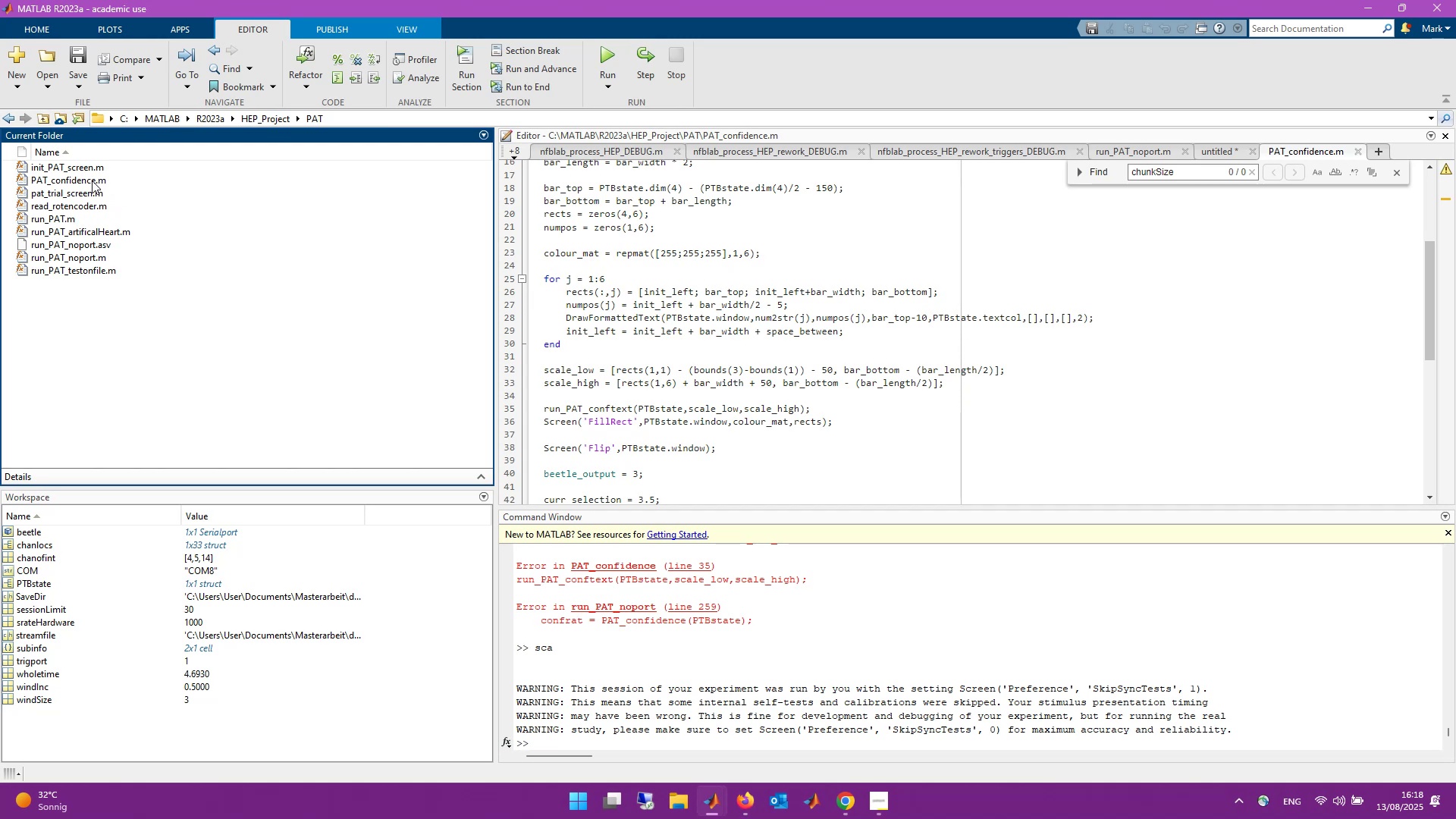 
left_click([510, 155])
 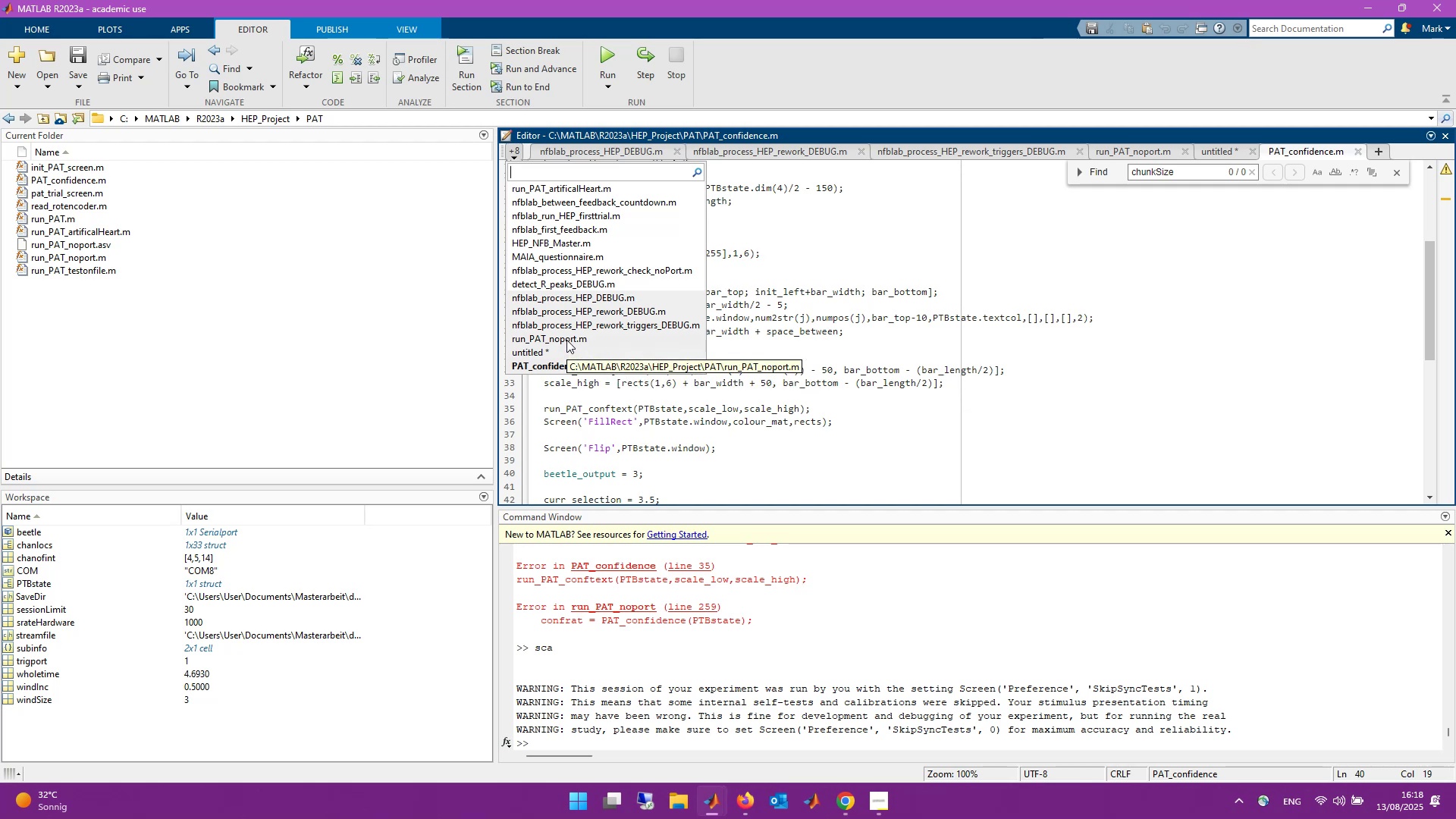 
wait(5.81)
 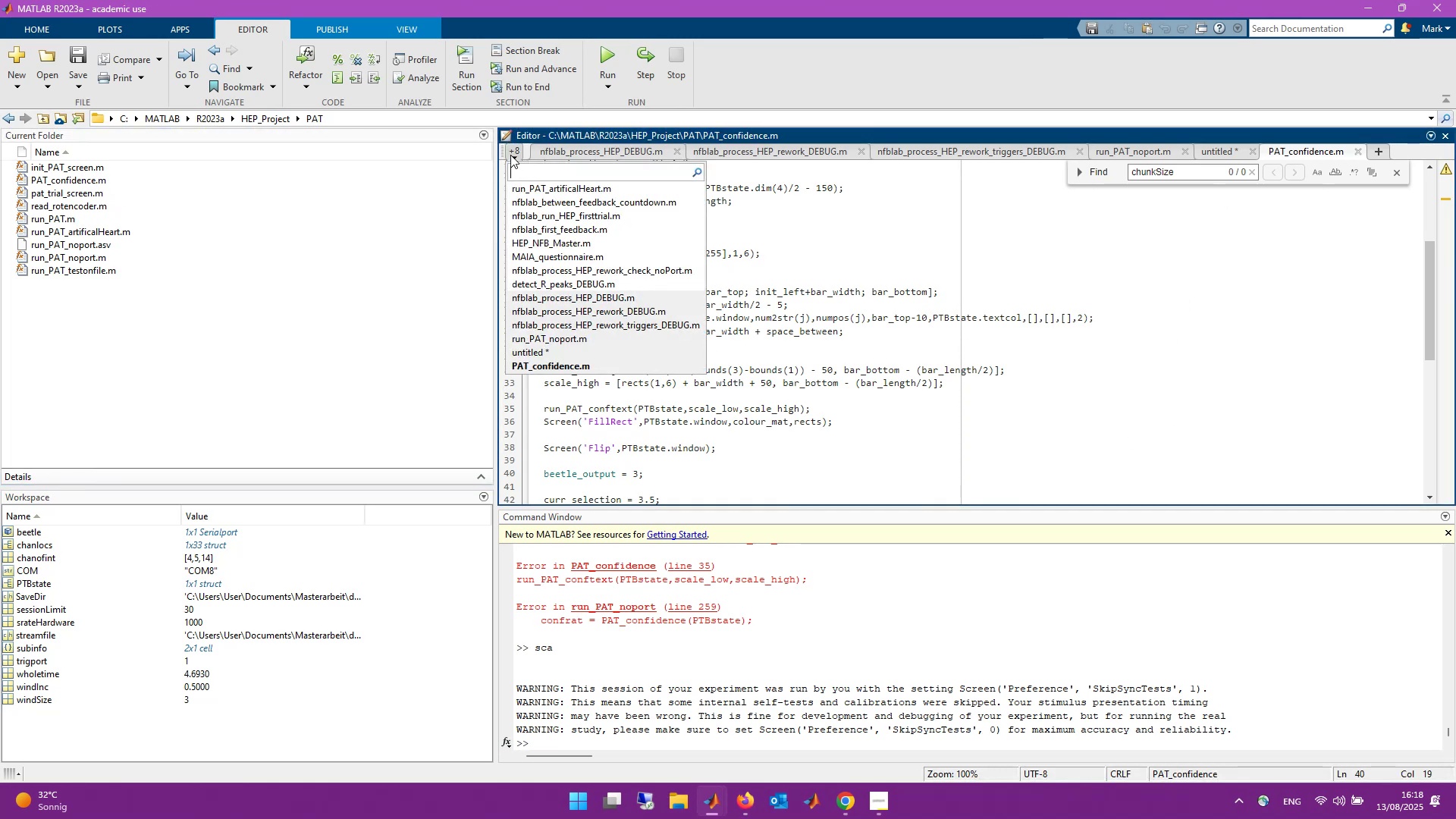 
left_click([1185, 340])
 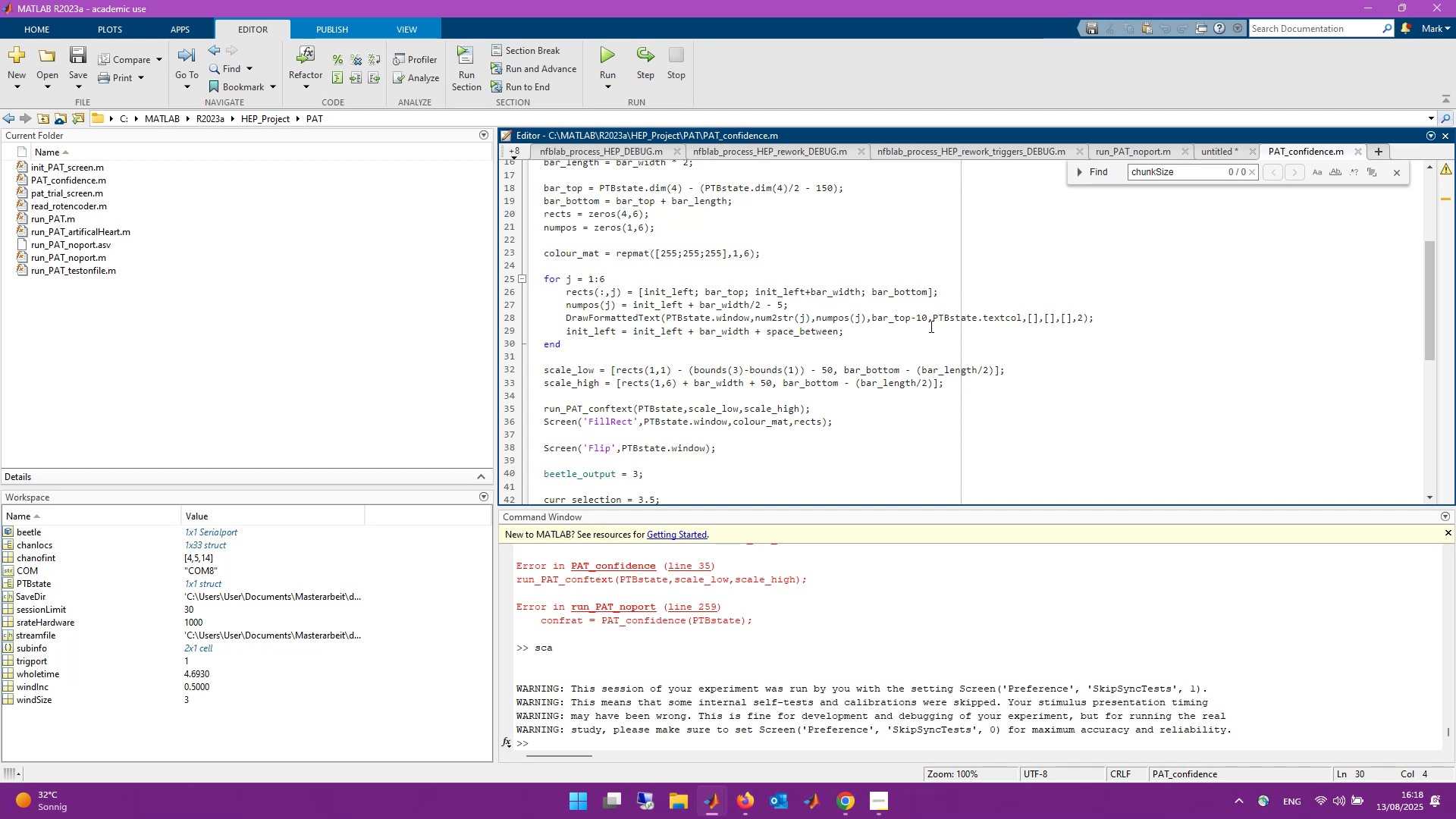 
wait(19.15)
 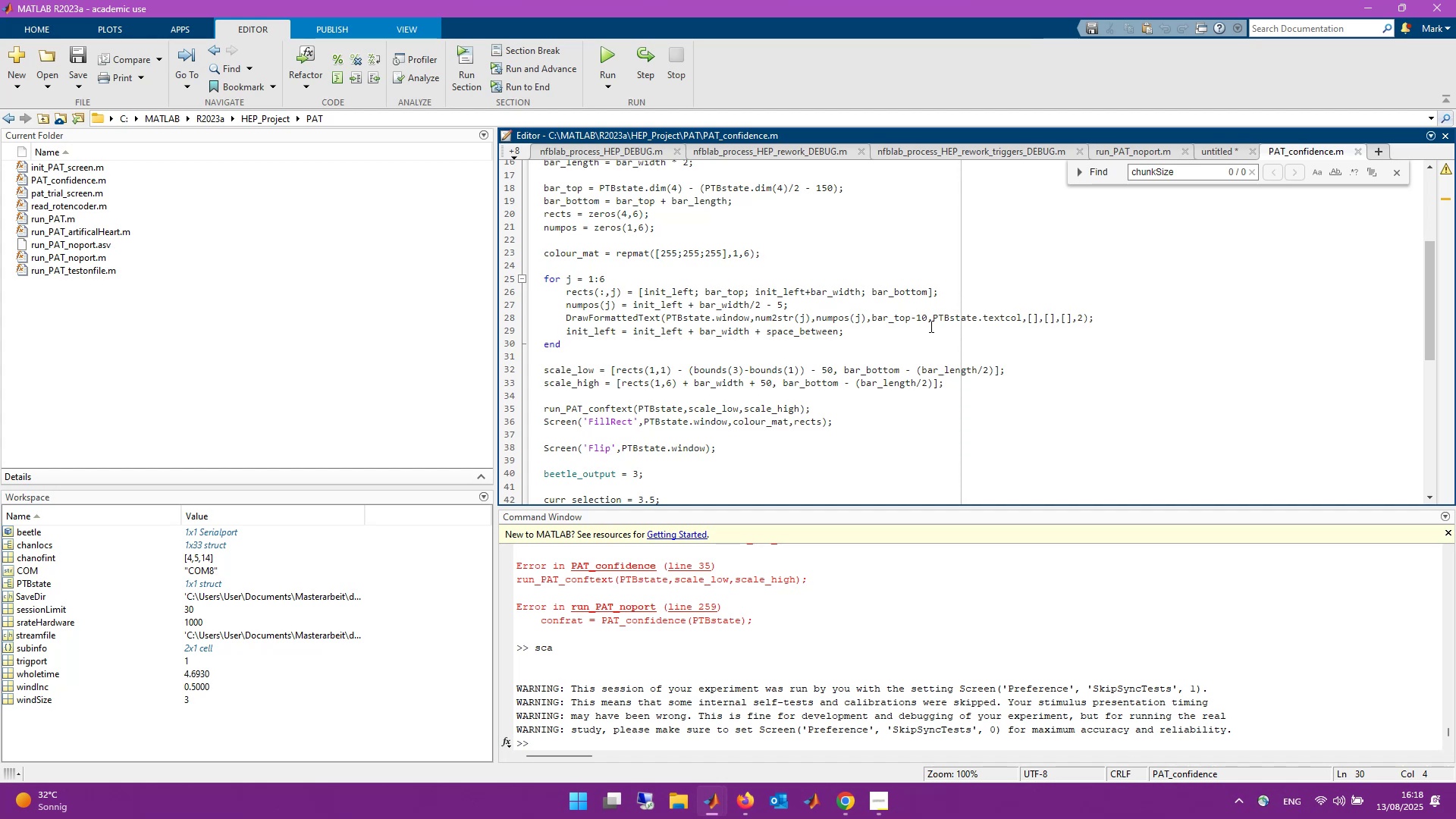 
scroll: coordinate [956, 477], scroll_direction: up, amount: 5.0
 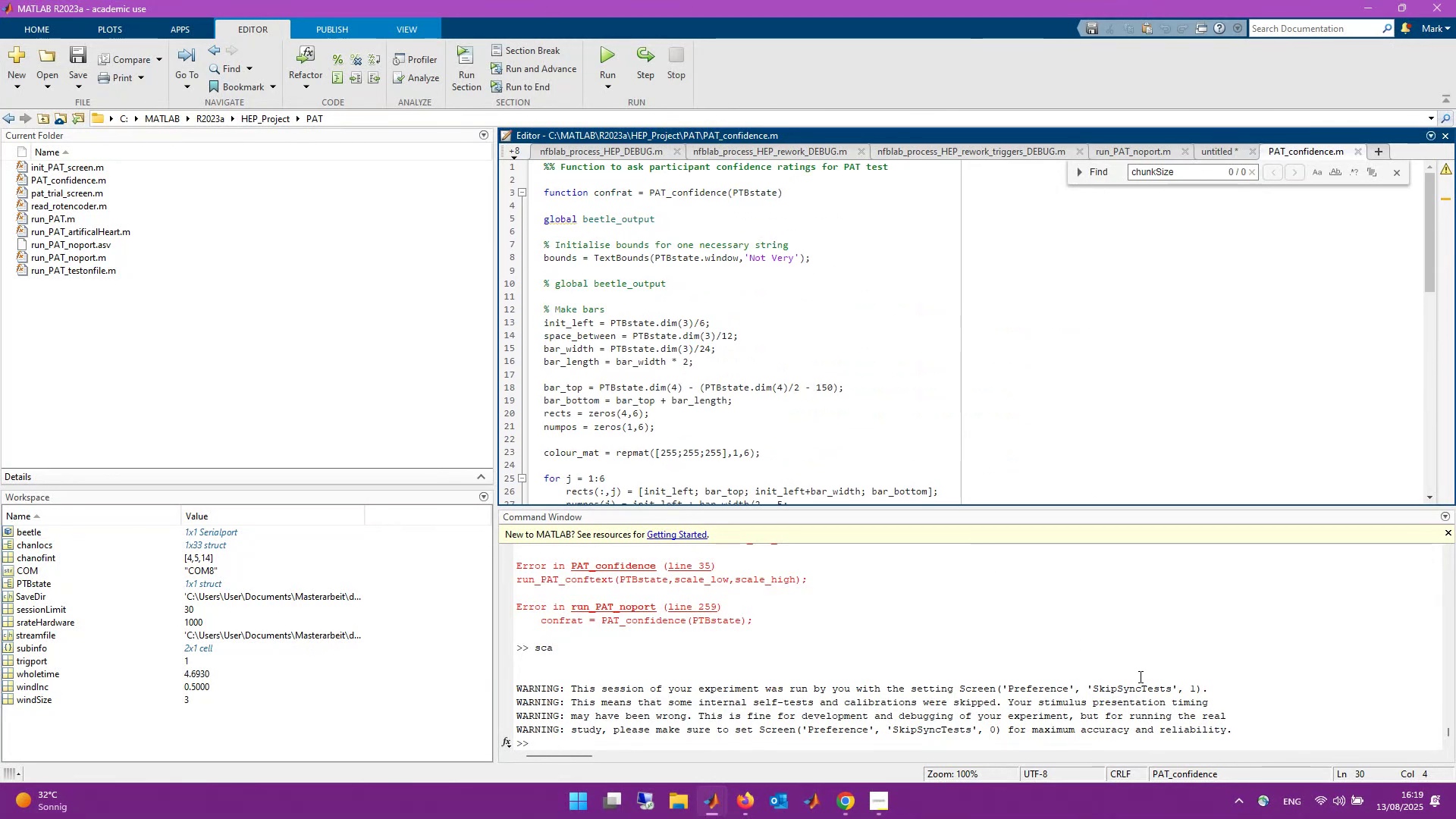 
left_click([1223, 686])
 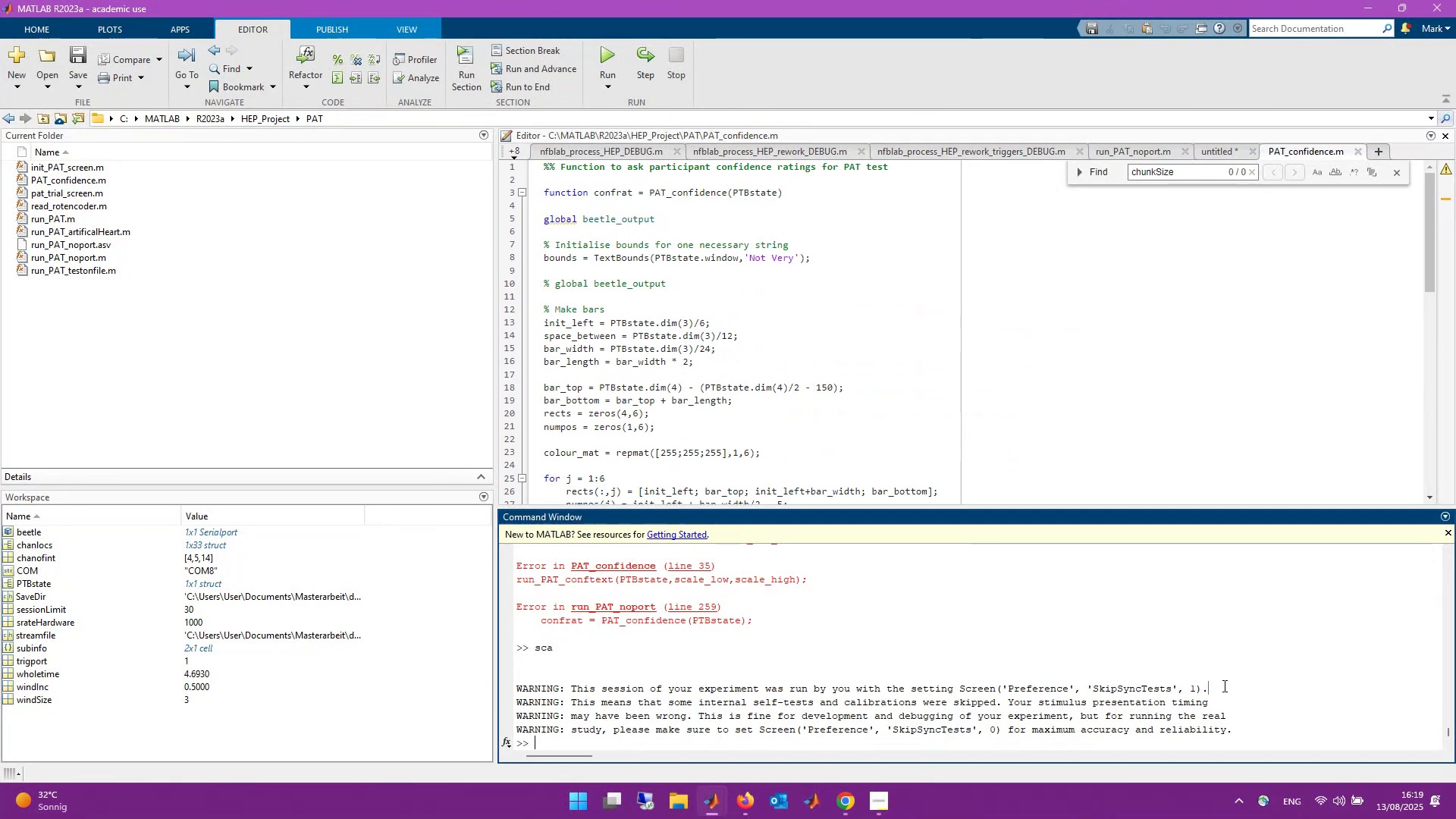 
type(cd(SAV)
key(Backspace)
key(Backspace)
type(aveDir))
 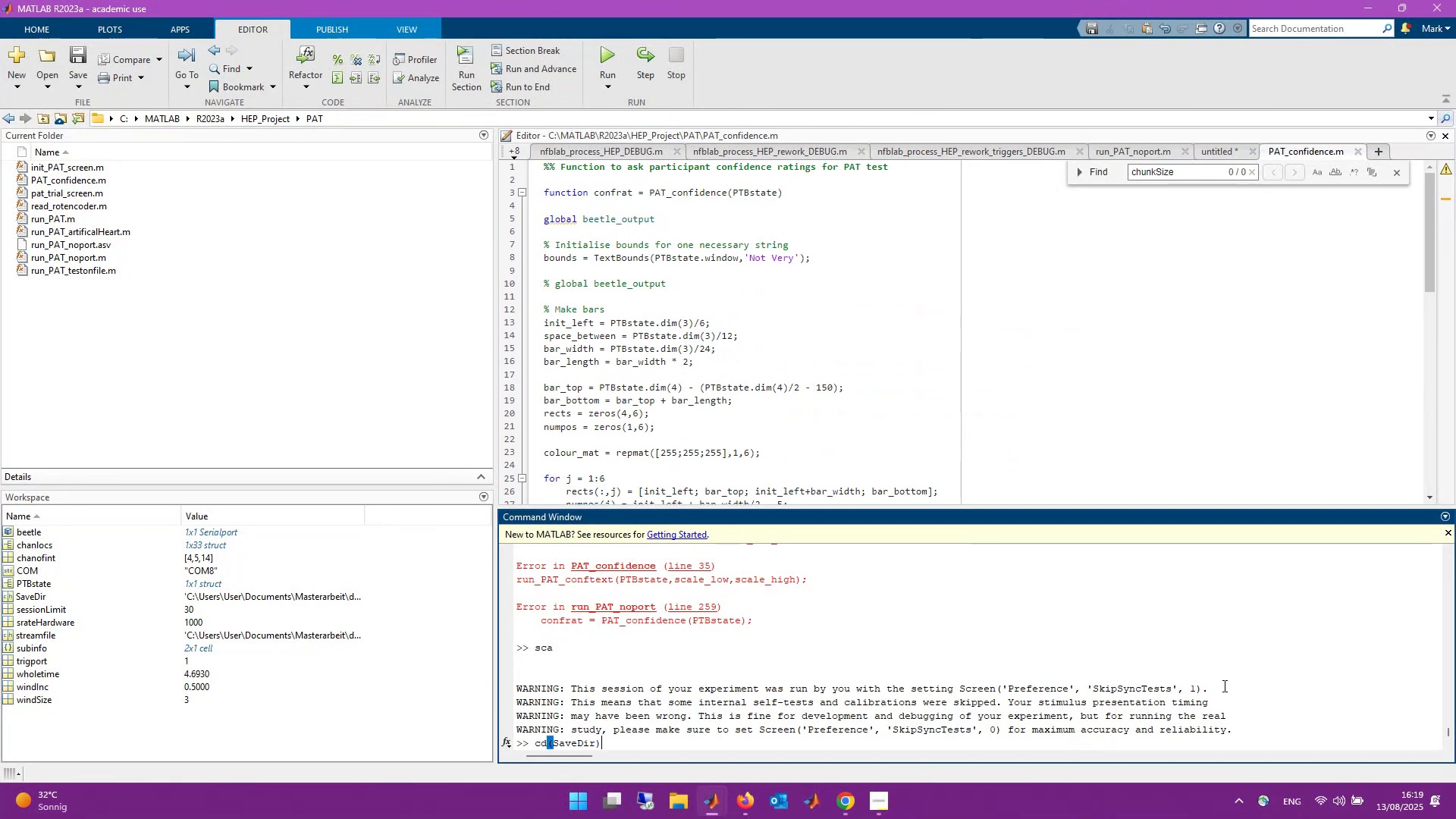 
key(Enter)
 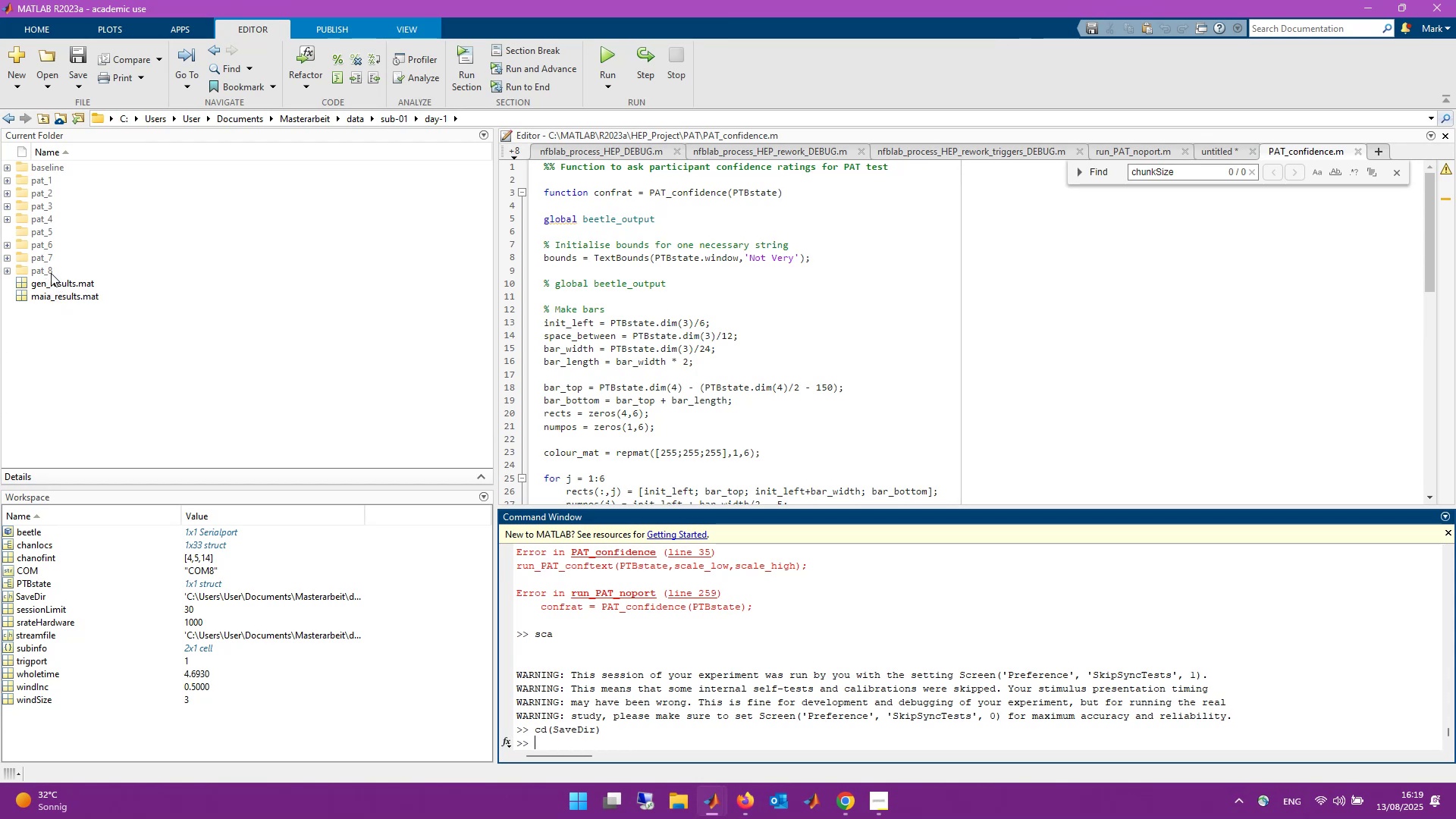 
wait(6.42)
 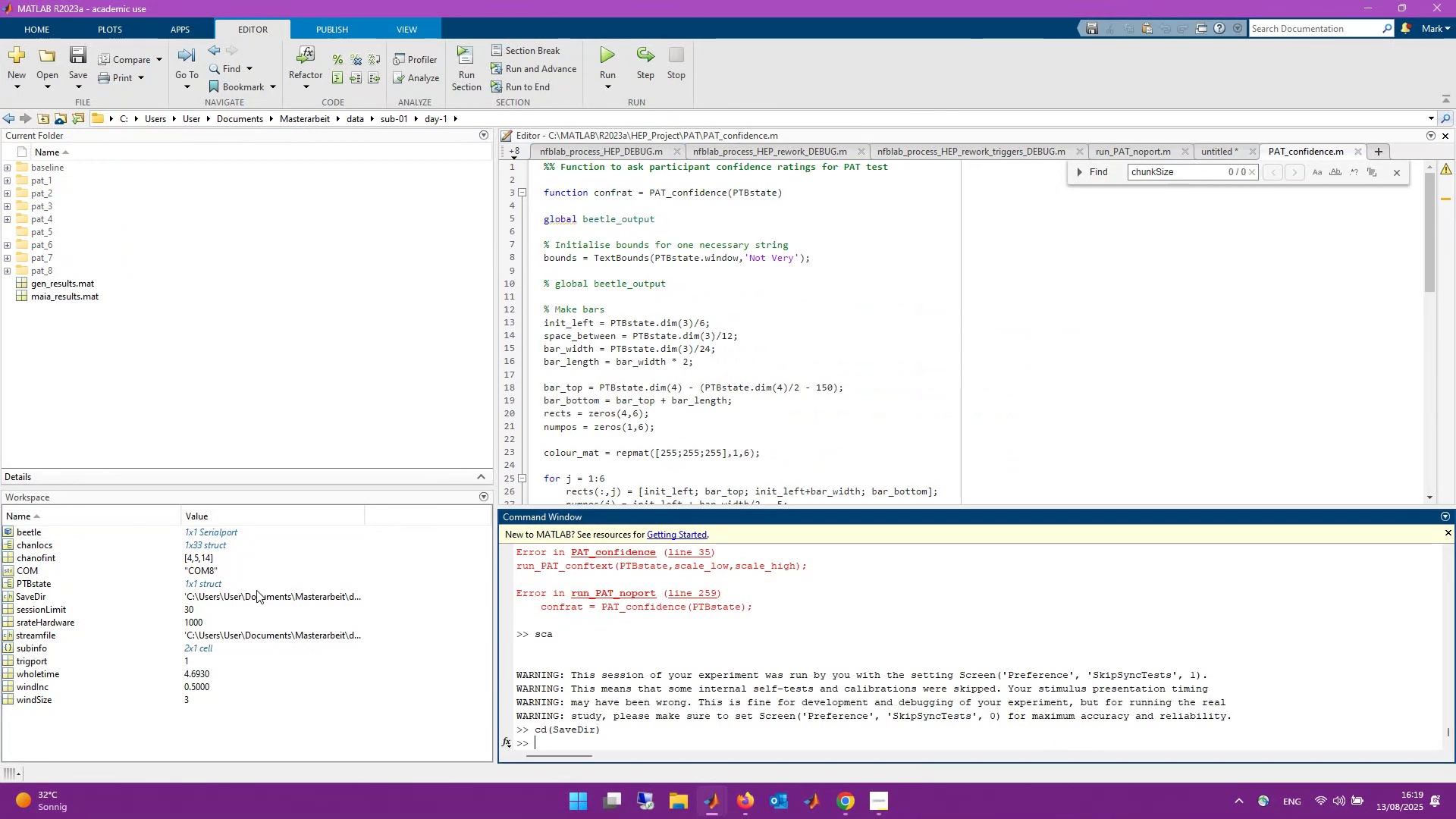 
double_click([51, 182])
 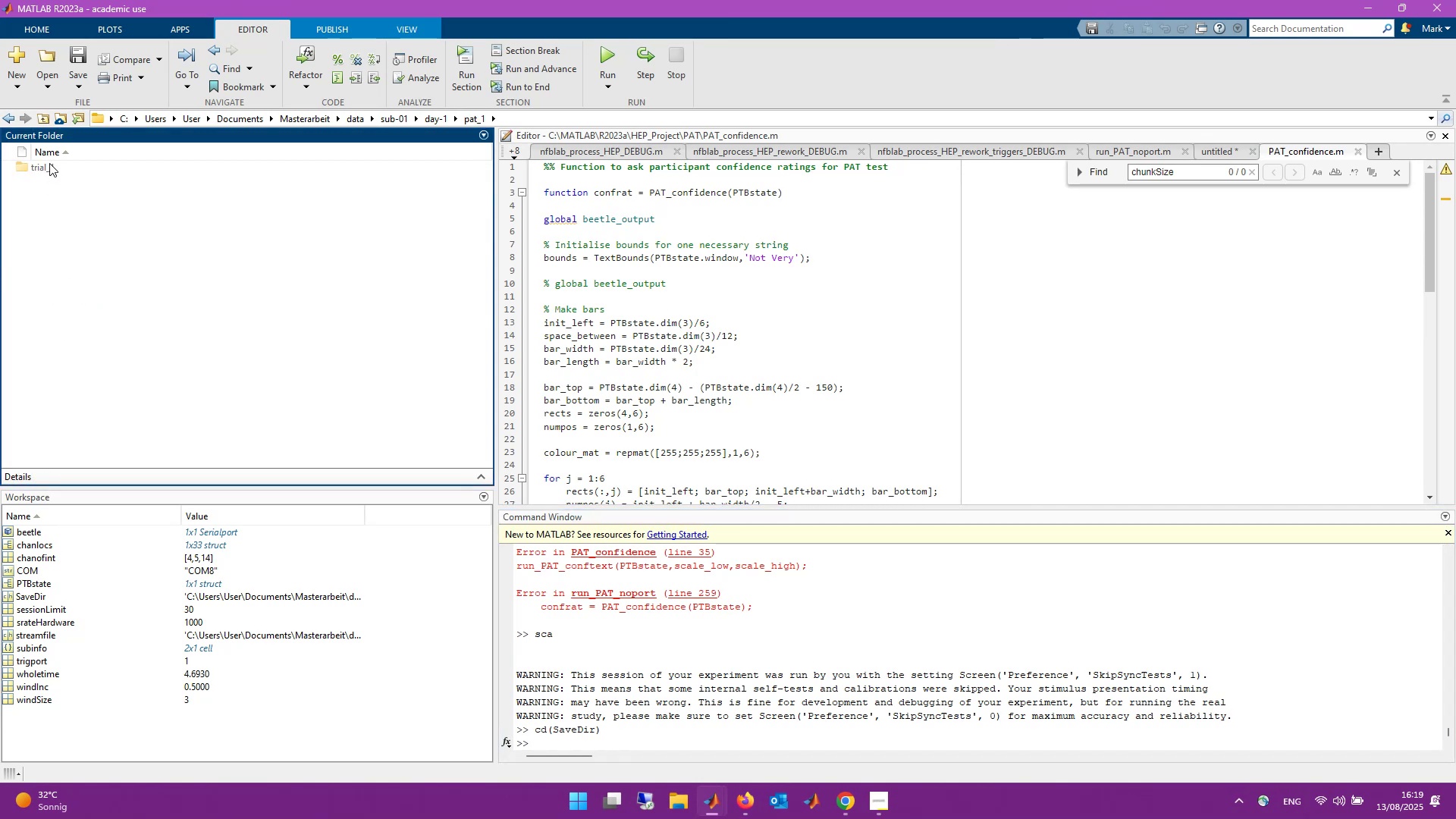 
double_click([49, 163])
 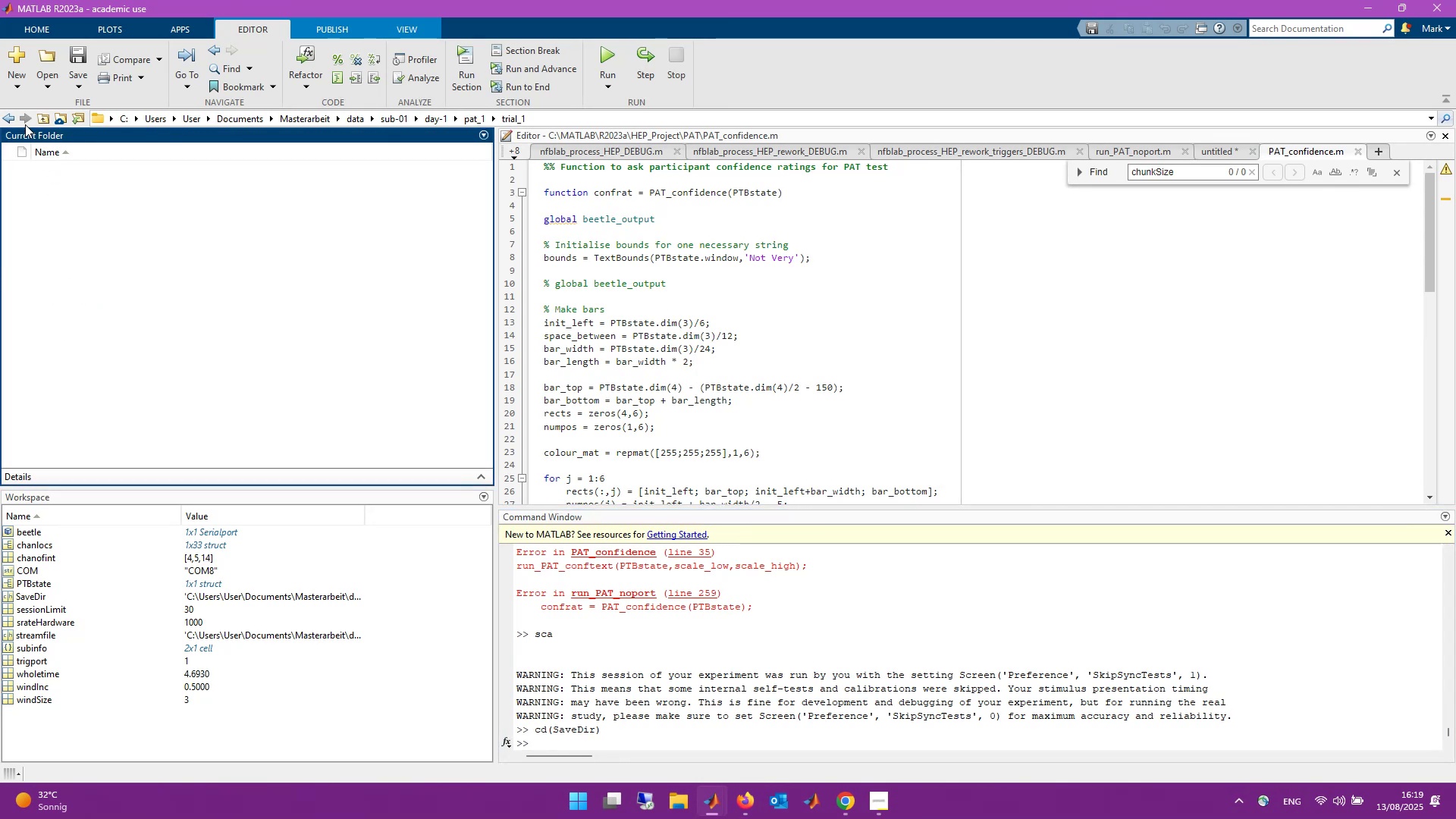 
double_click([13, 117])
 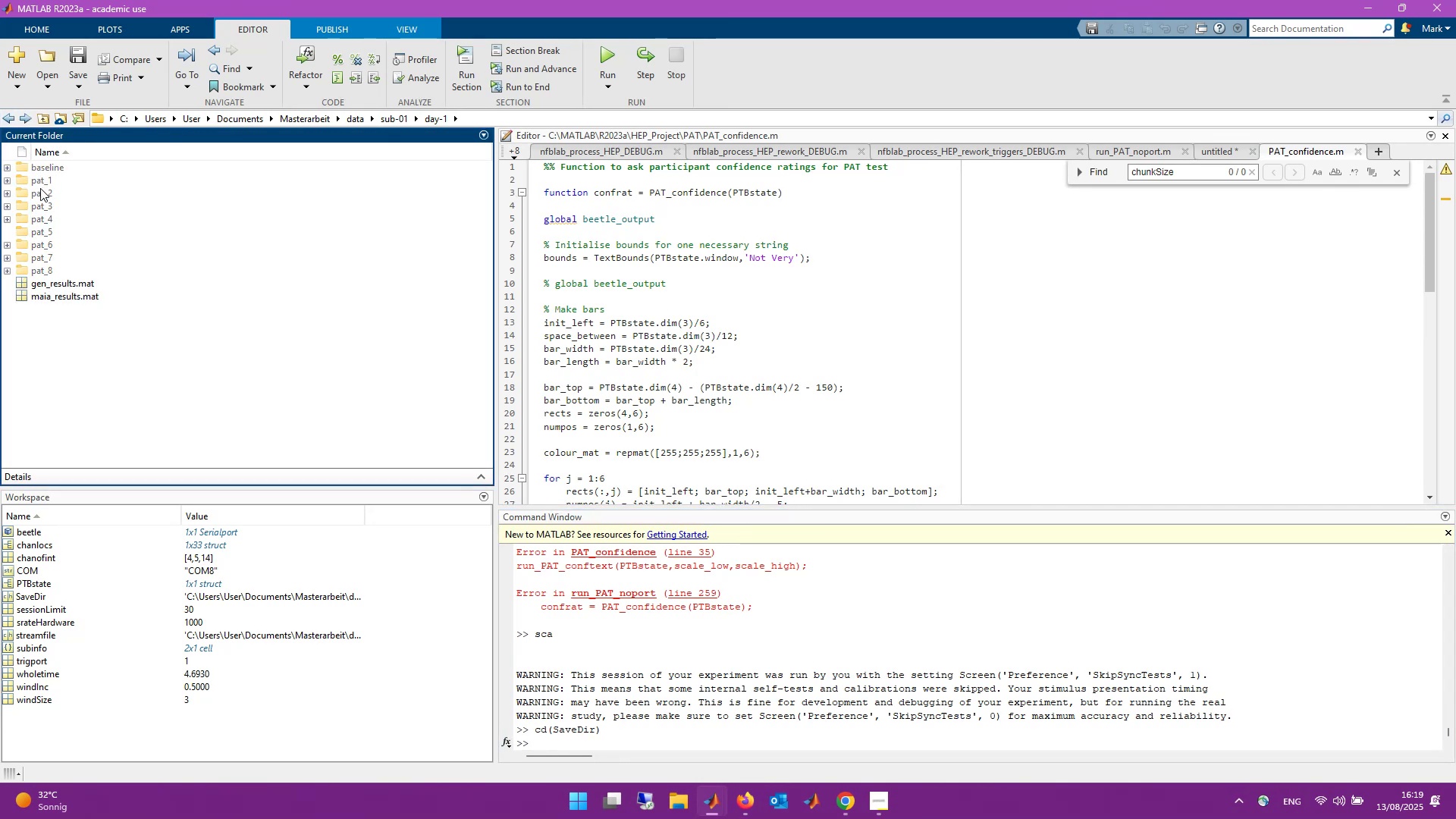 
double_click([40, 188])
 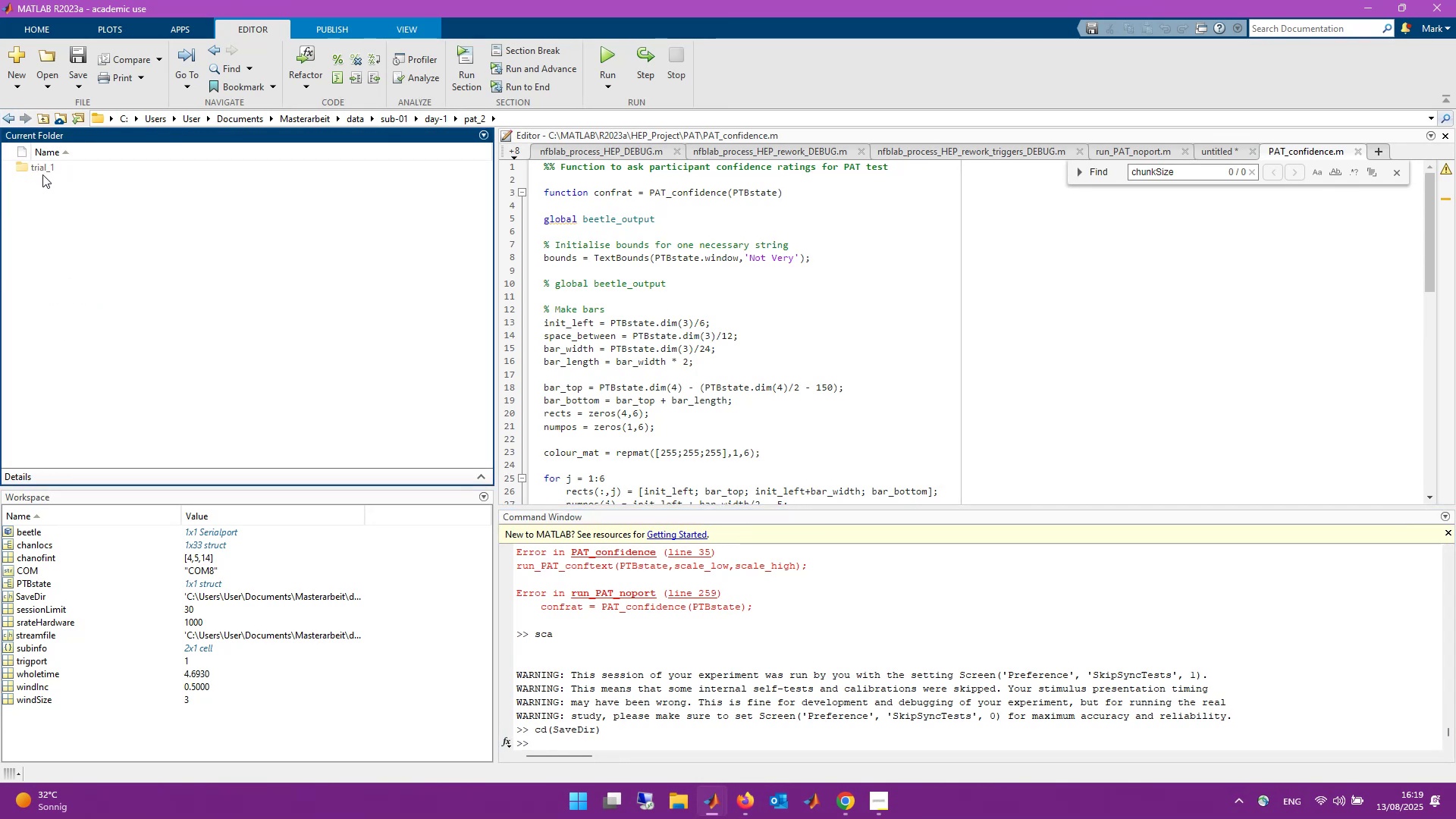 
double_click([42, 169])
 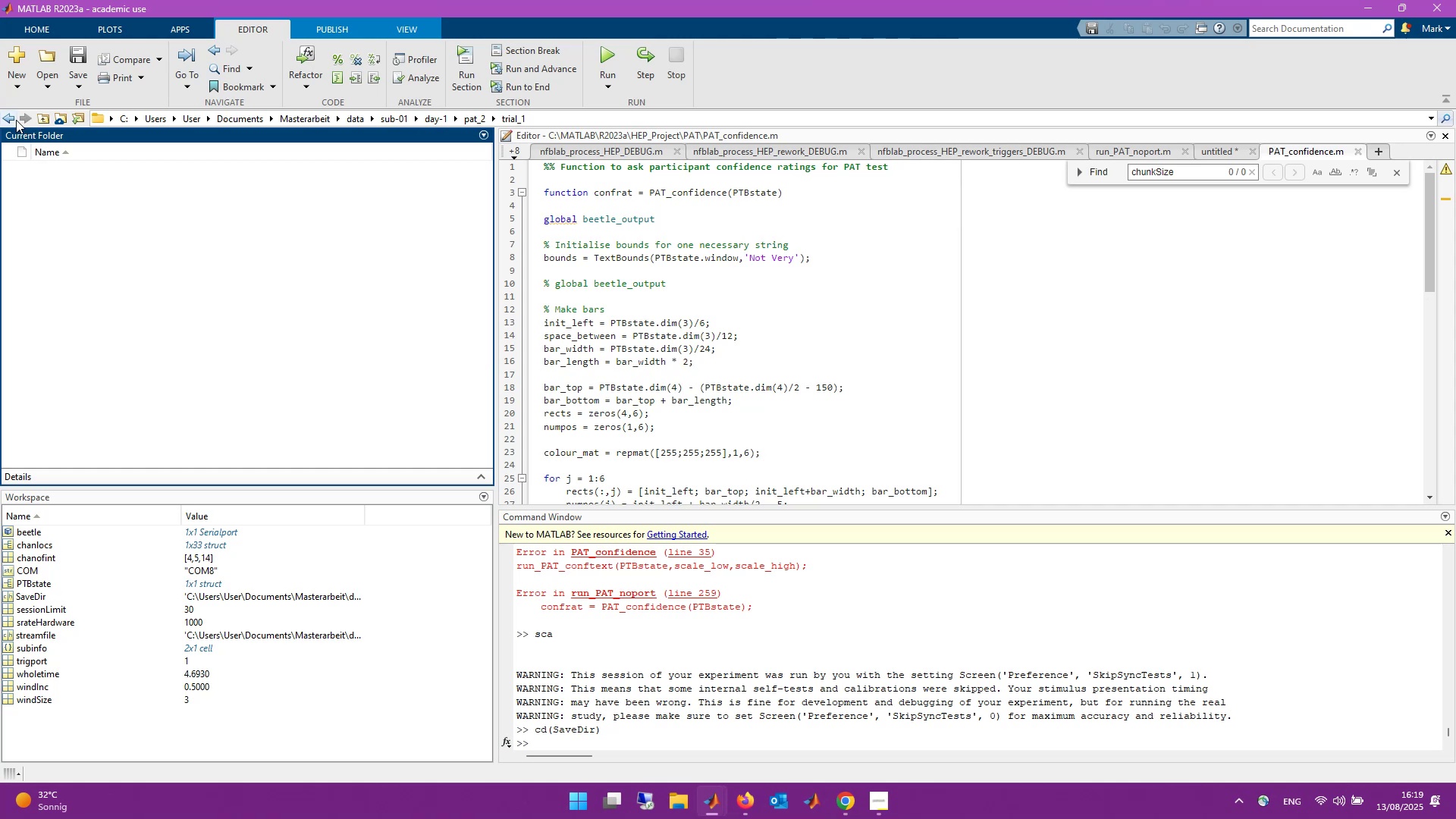 
double_click([14, 120])
 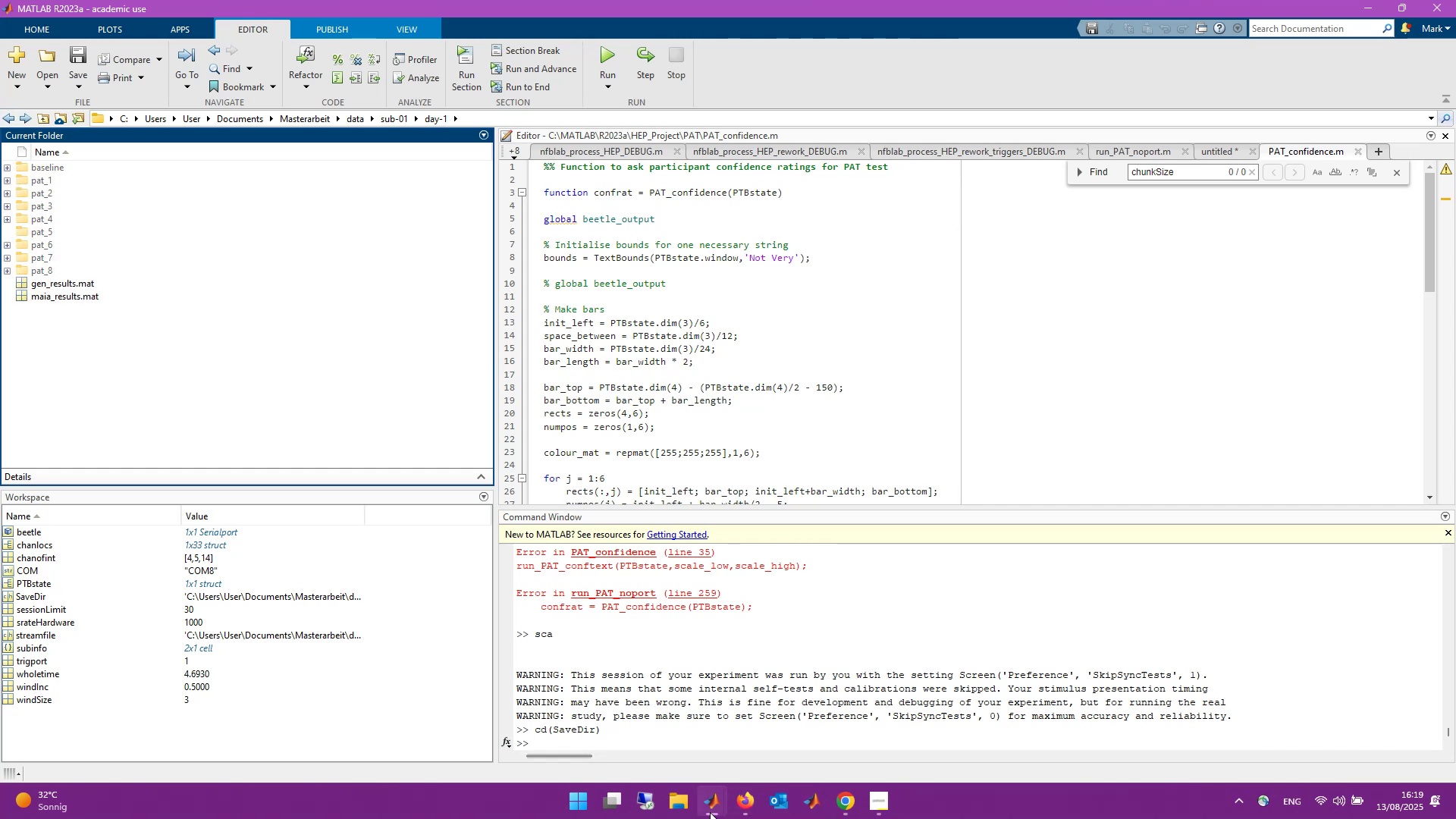 
left_click([687, 807])
 